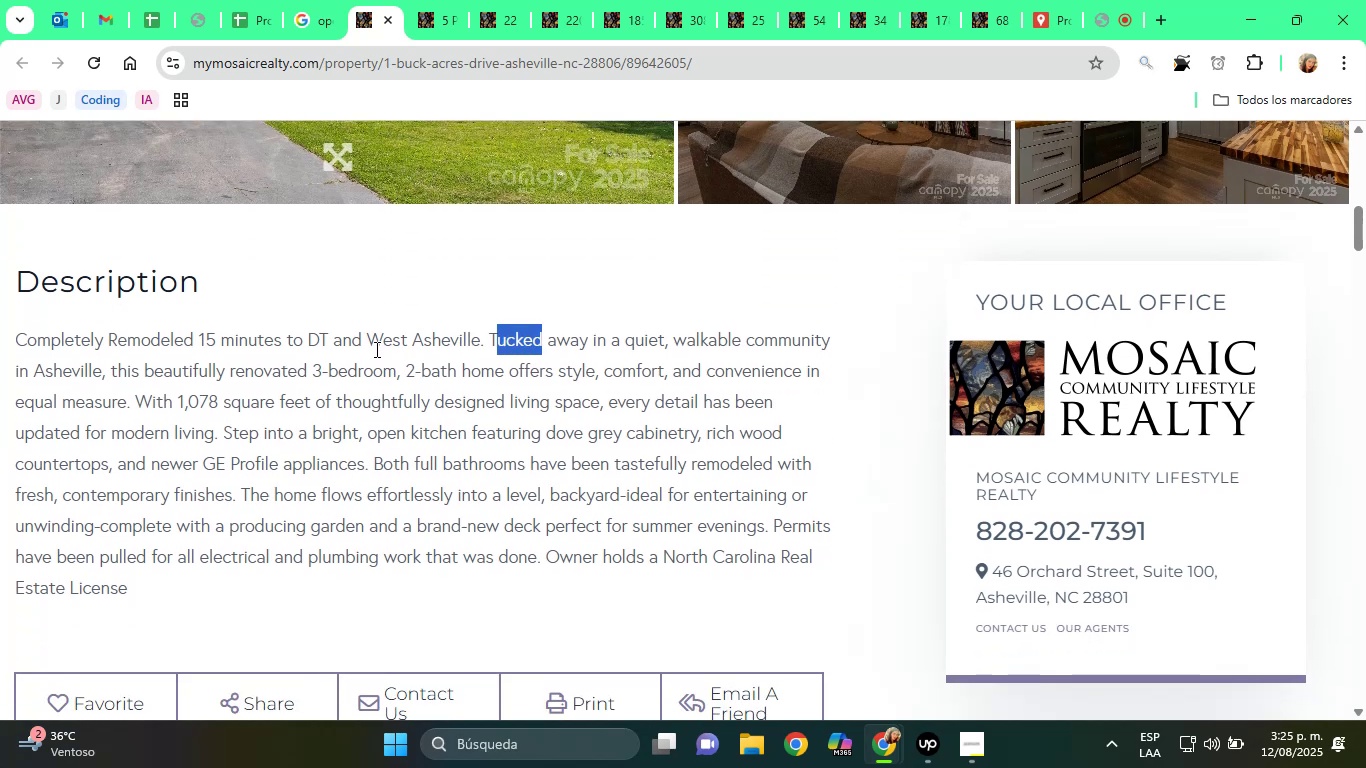 
left_click_drag(start_coordinate=[372, 406], to_coordinate=[424, 418])
 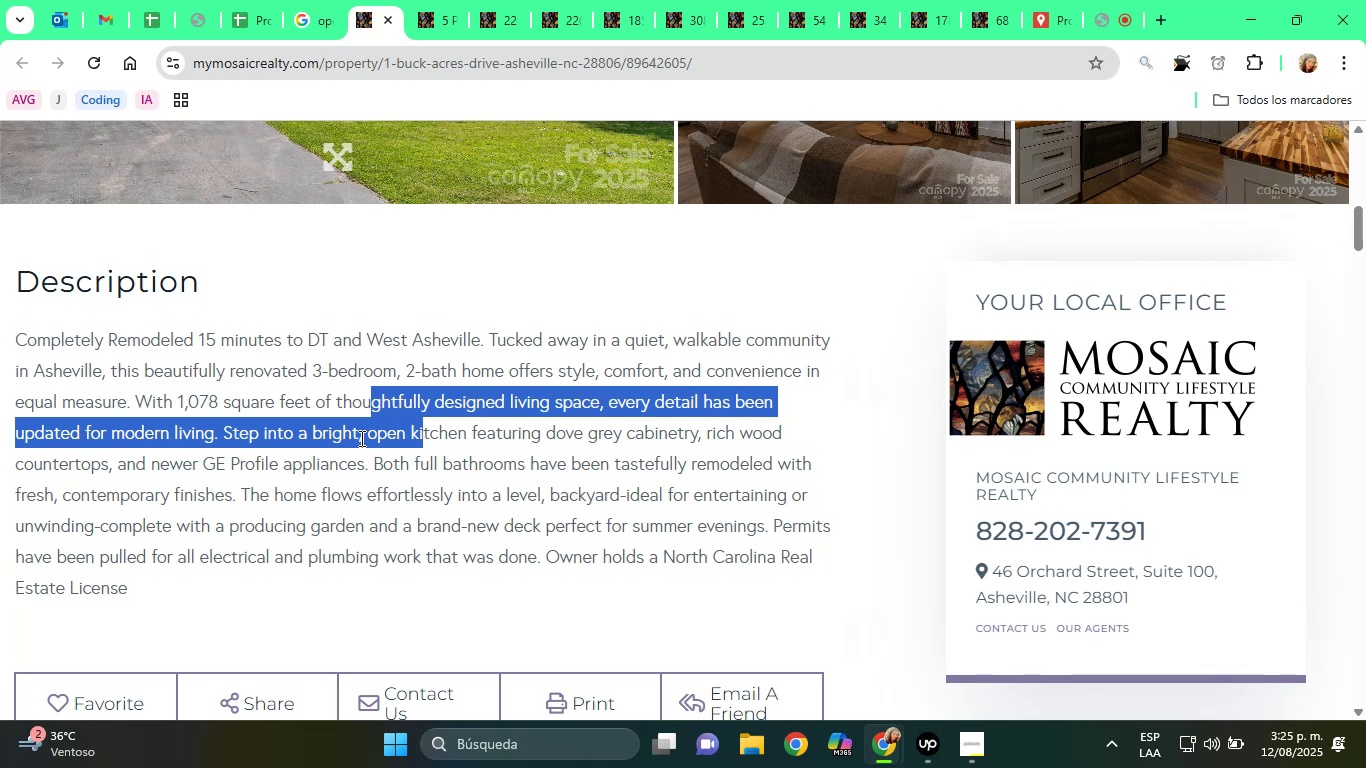 
left_click([323, 440])
 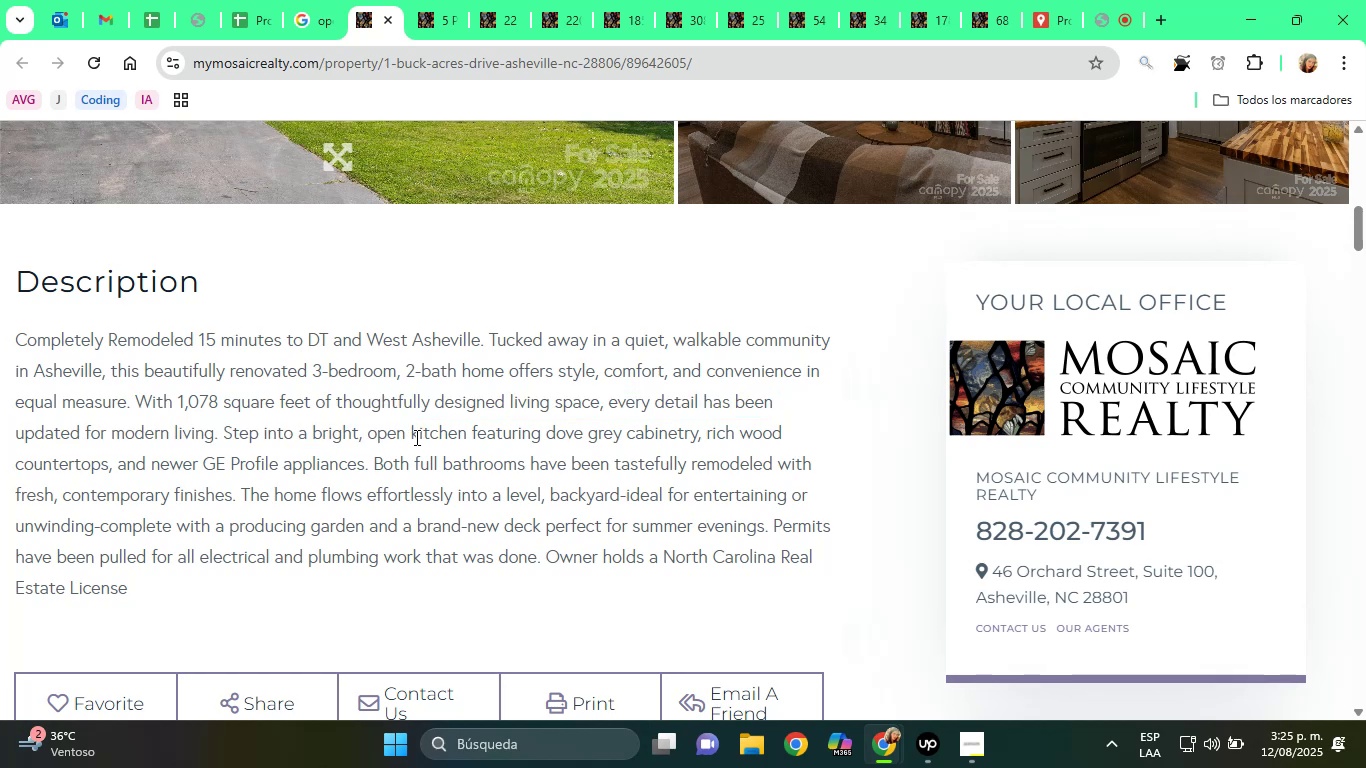 
left_click_drag(start_coordinate=[446, 432], to_coordinate=[499, 444])
 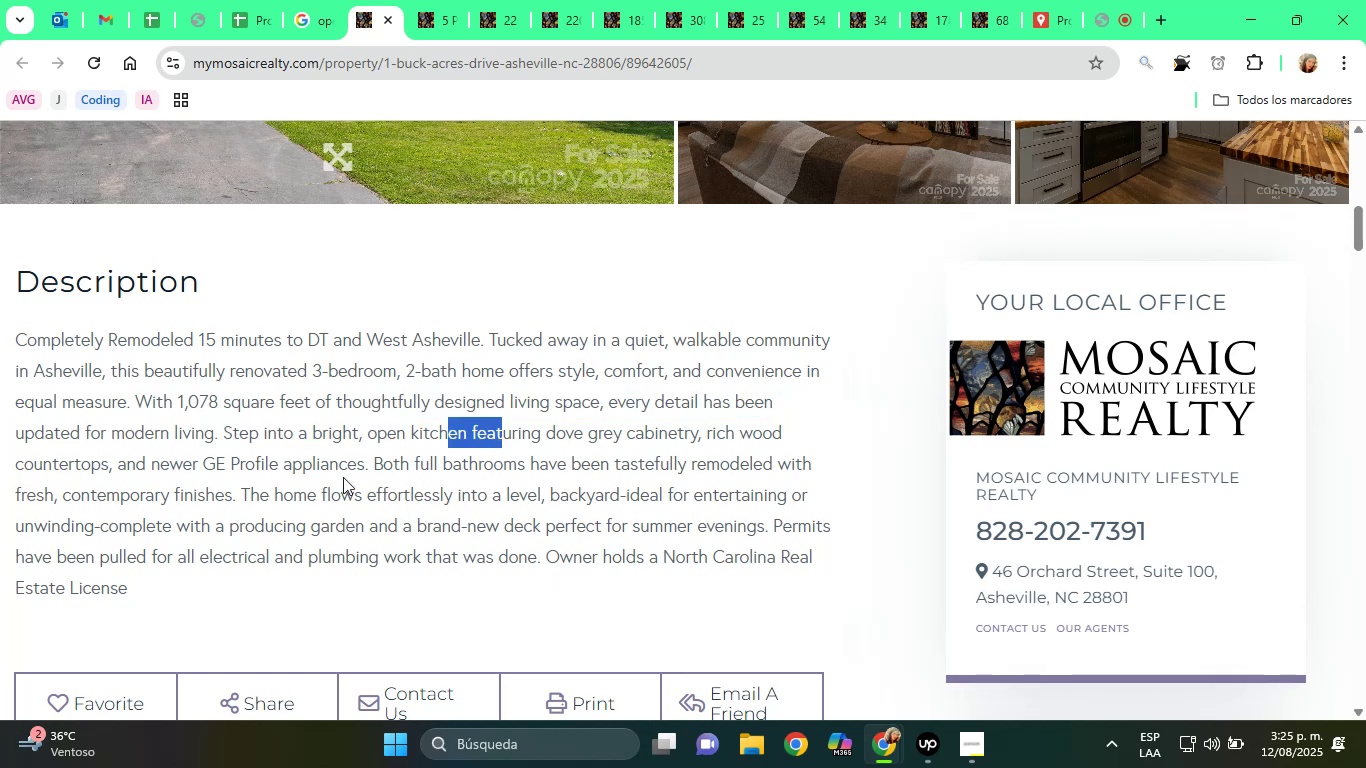 
wait(10.9)
 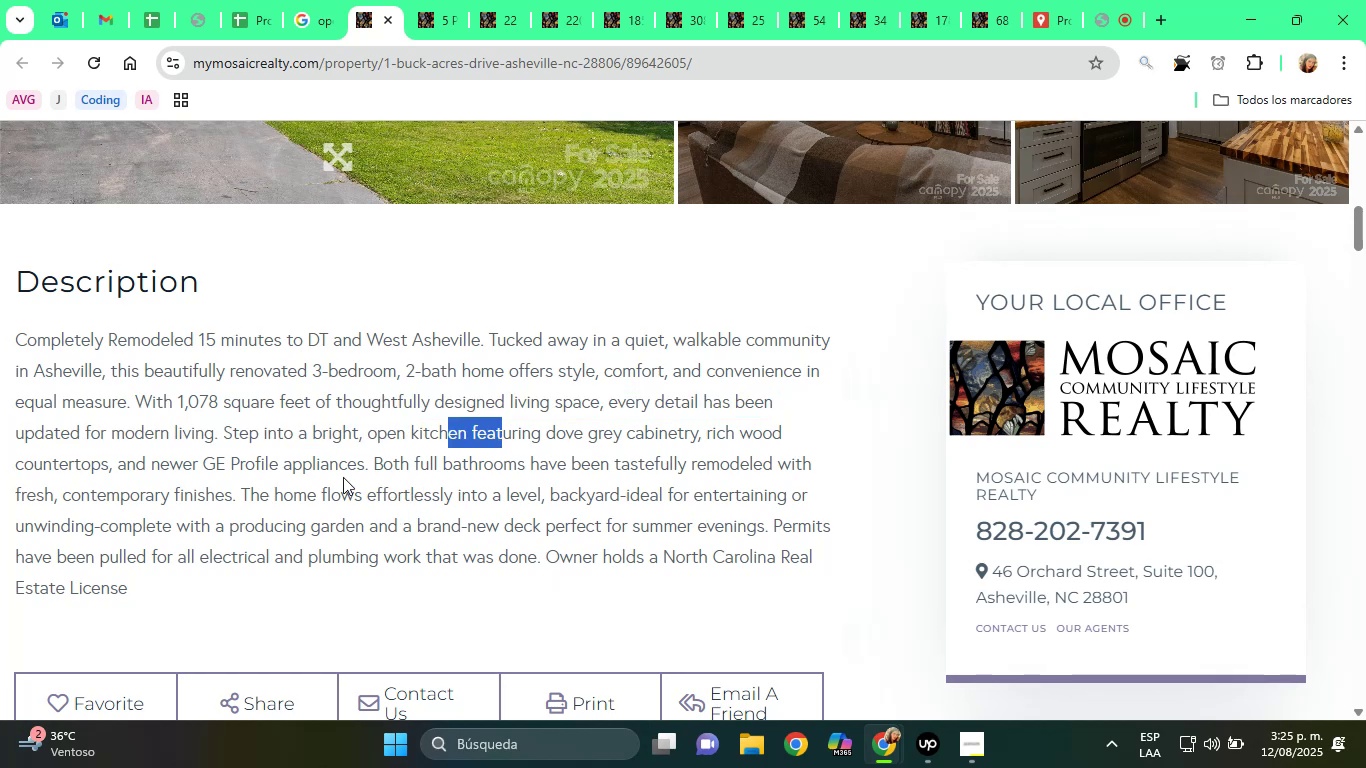 
scroll: coordinate [286, 496], scroll_direction: down, amount: 6.0
 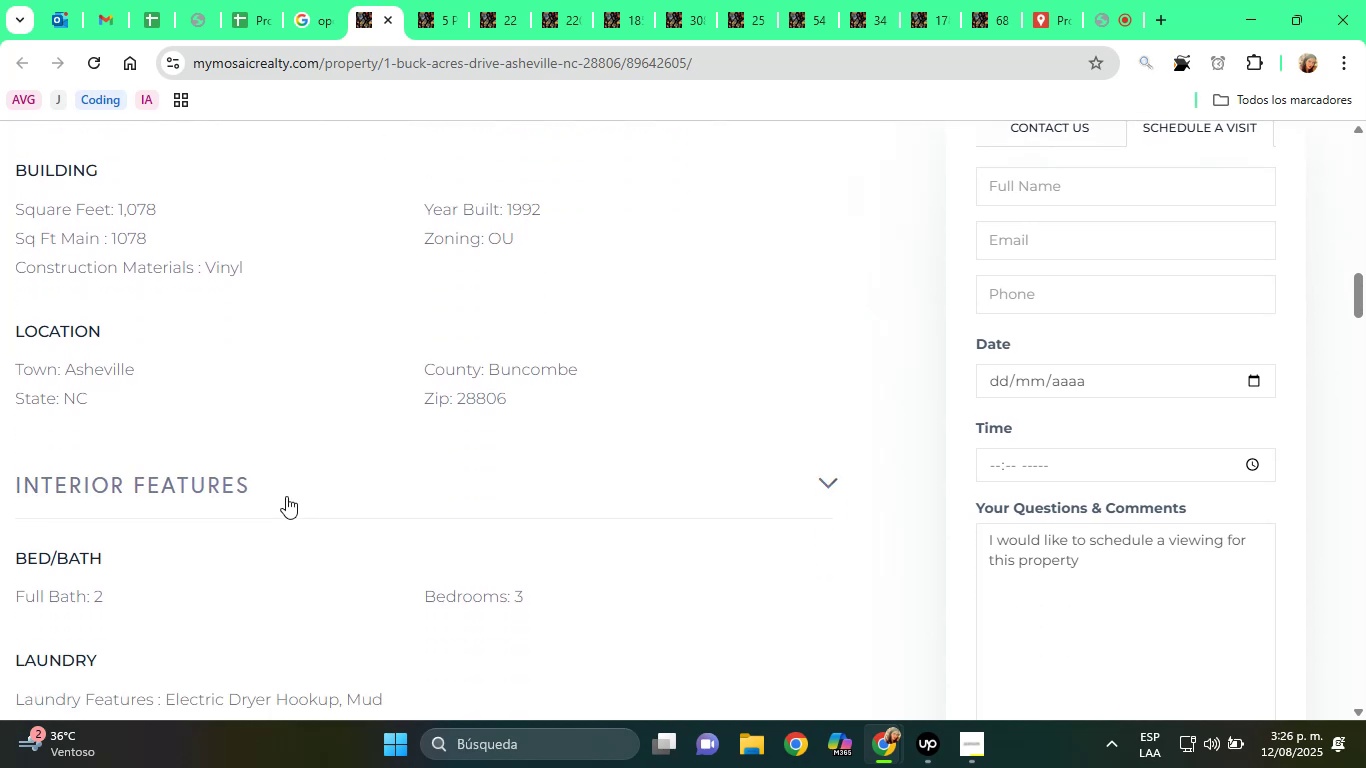 
scroll: coordinate [275, 486], scroll_direction: up, amount: 18.0
 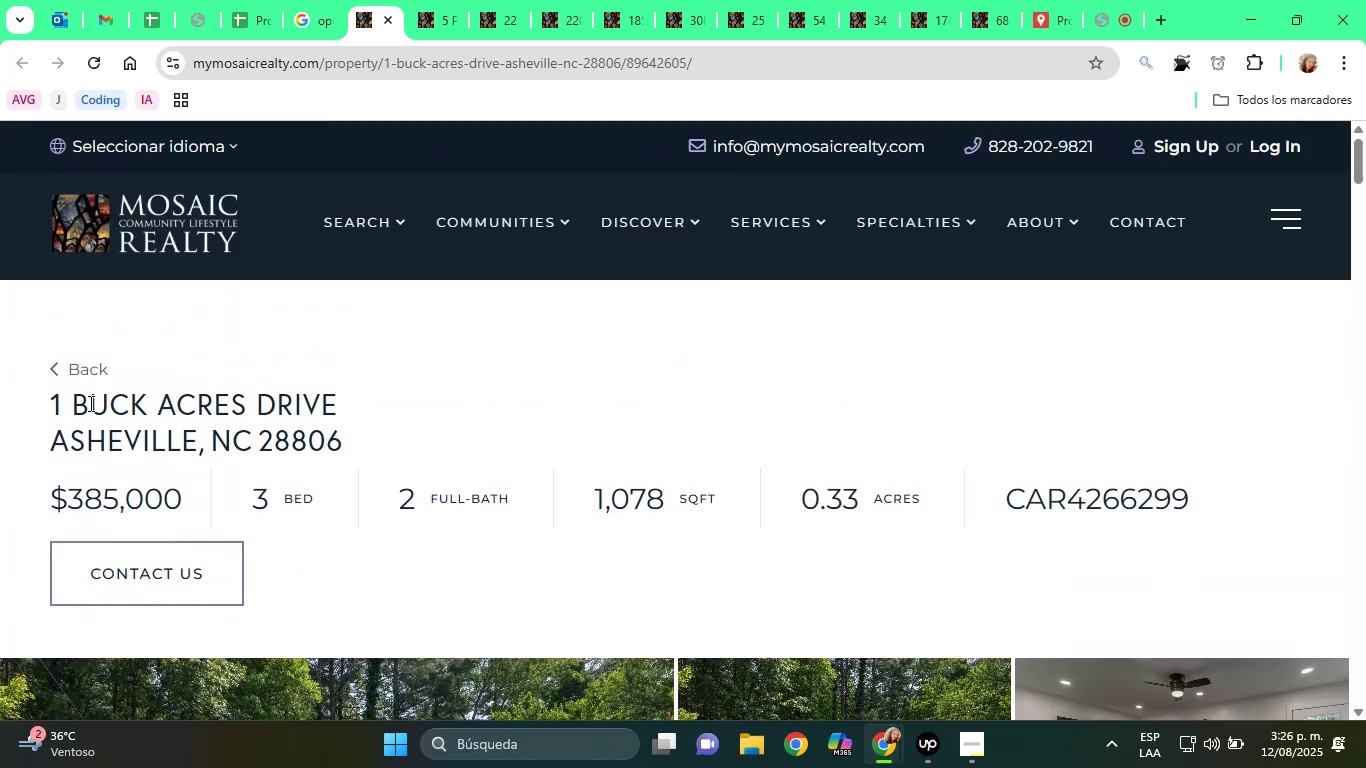 
left_click([235, 8])
 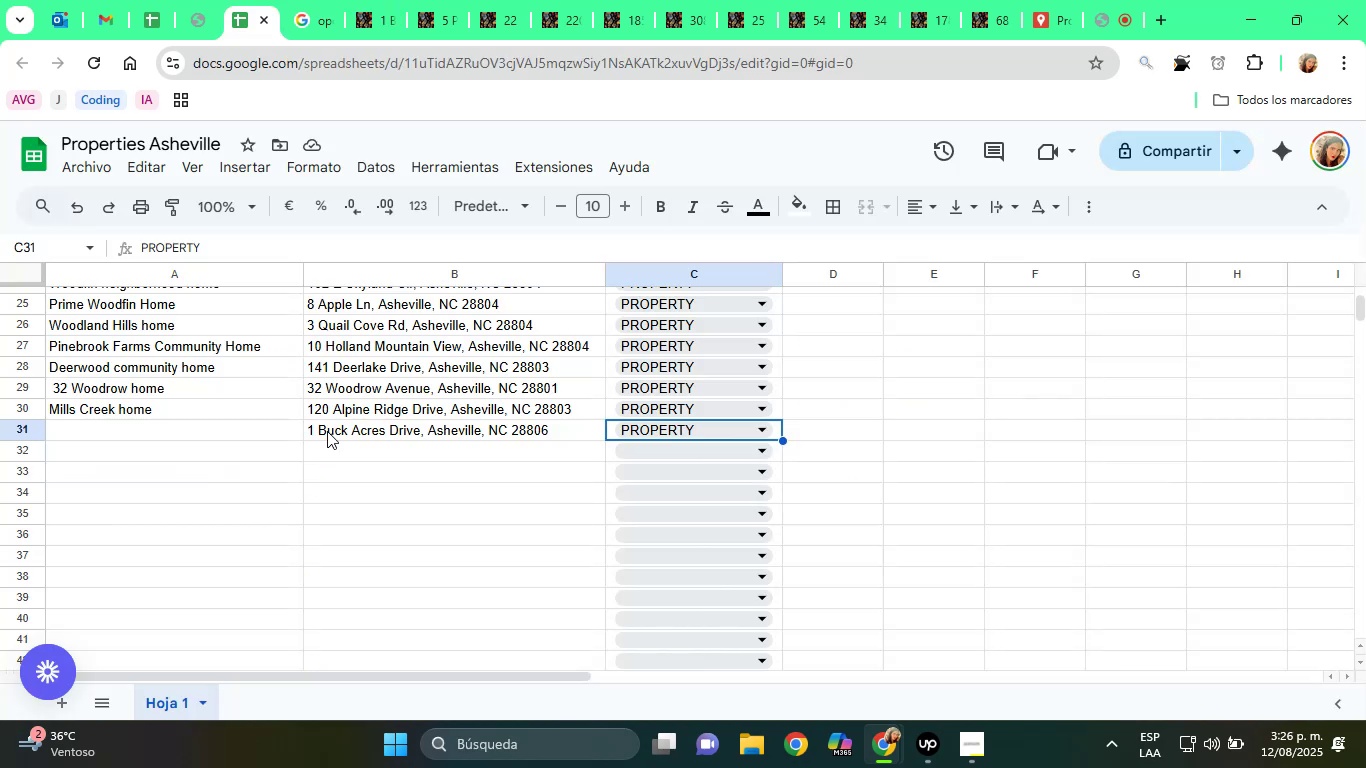 
left_click([327, 431])
 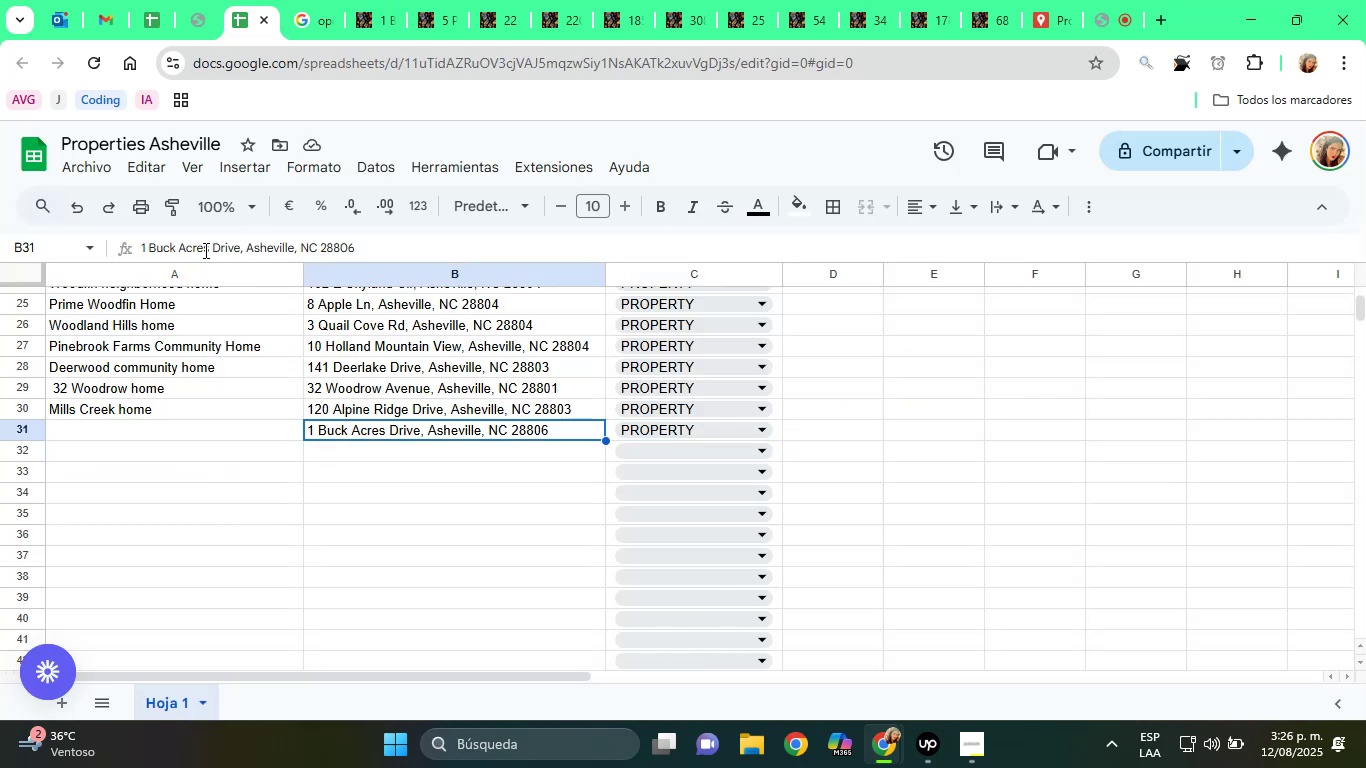 
left_click_drag(start_coordinate=[204, 250], to_coordinate=[170, 251])
 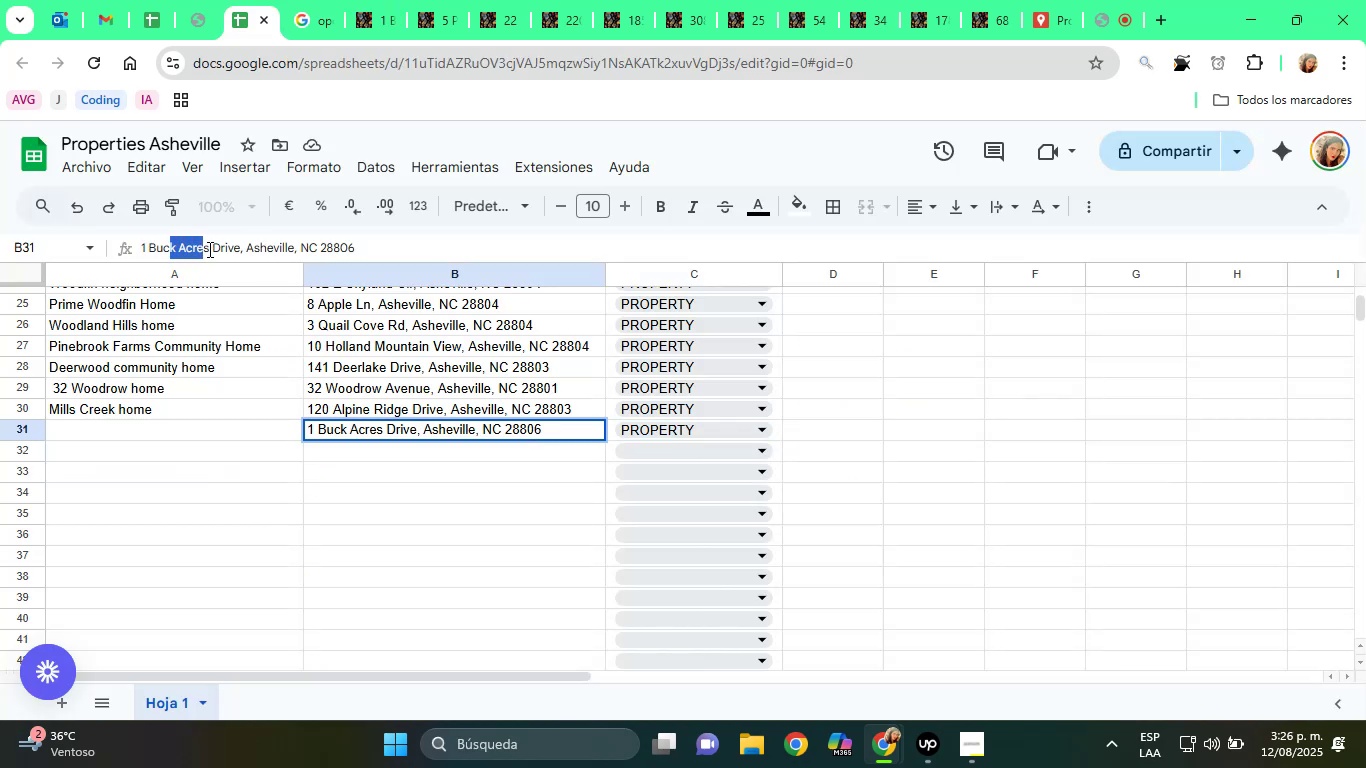 
left_click_drag(start_coordinate=[210, 249], to_coordinate=[152, 250])
 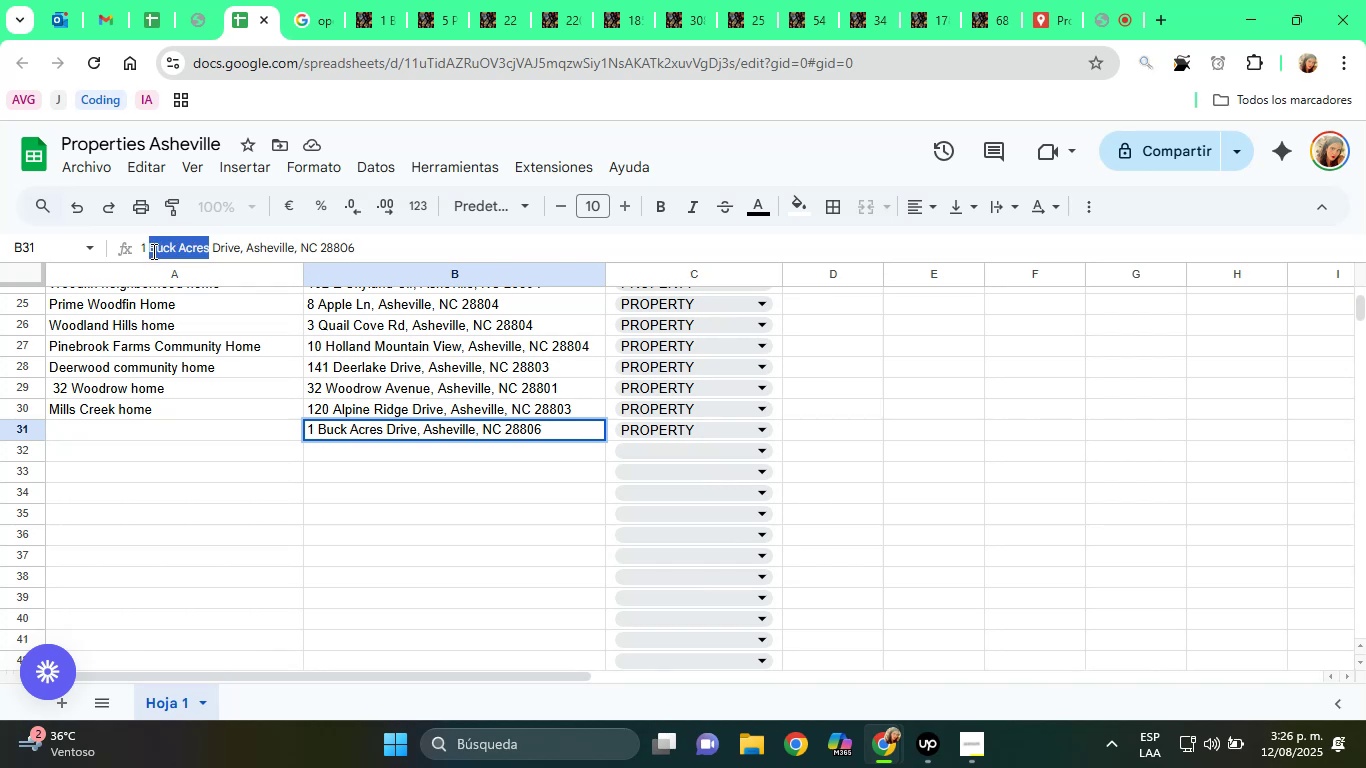 
right_click([152, 251])
 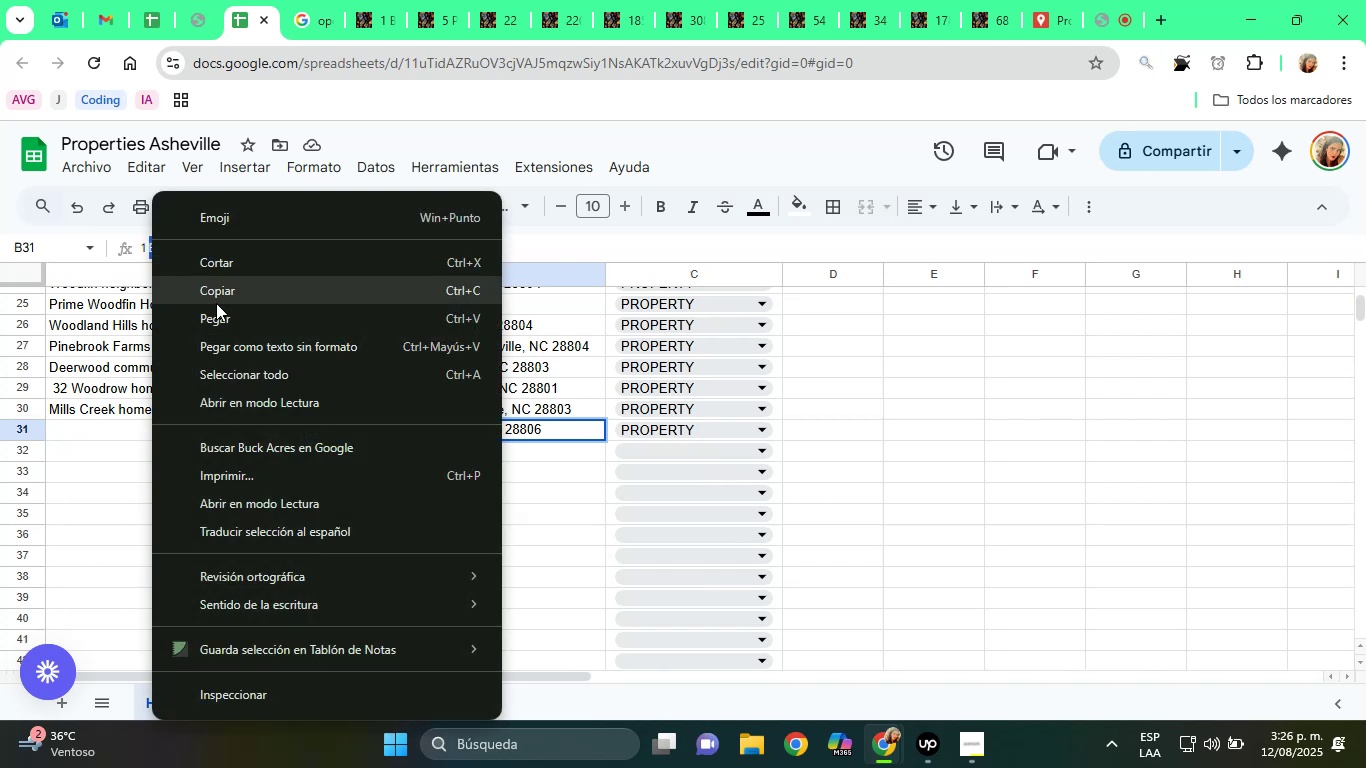 
left_click([216, 298])
 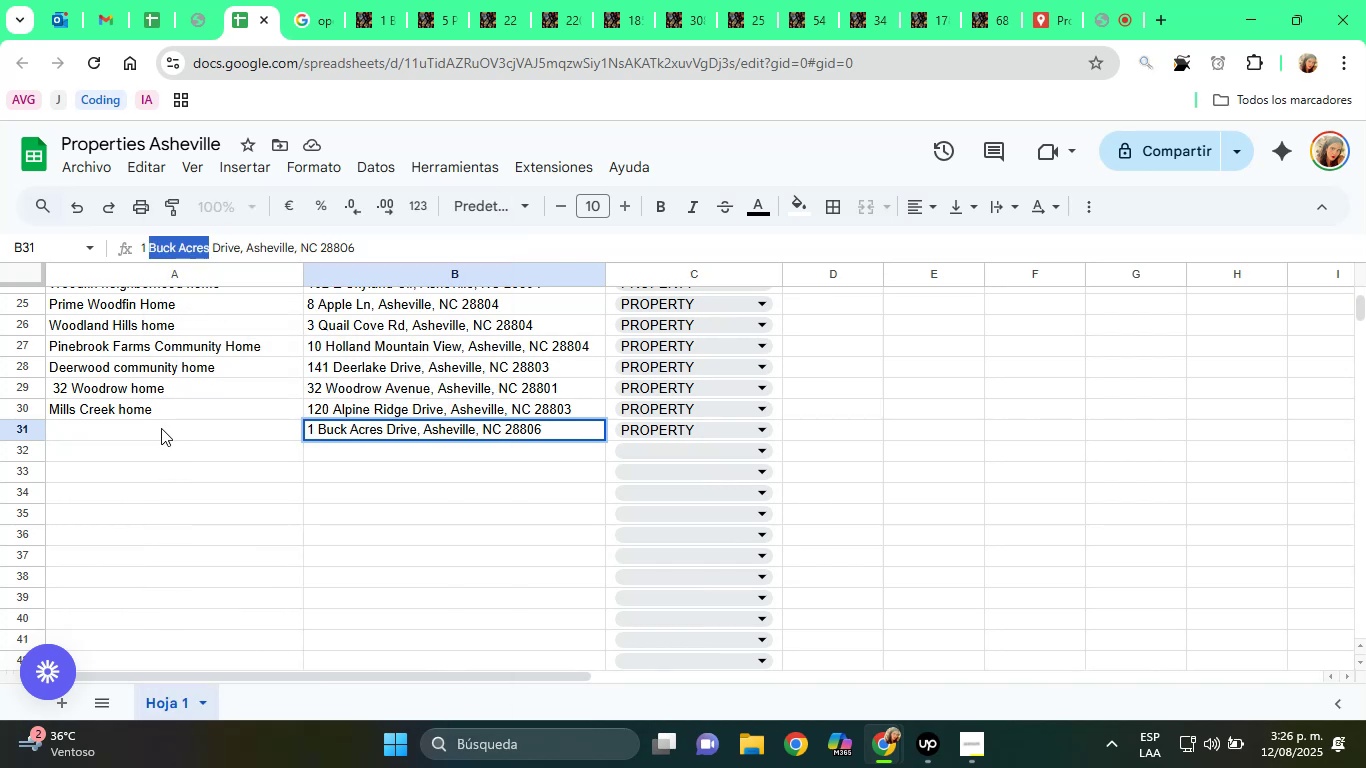 
left_click([162, 428])
 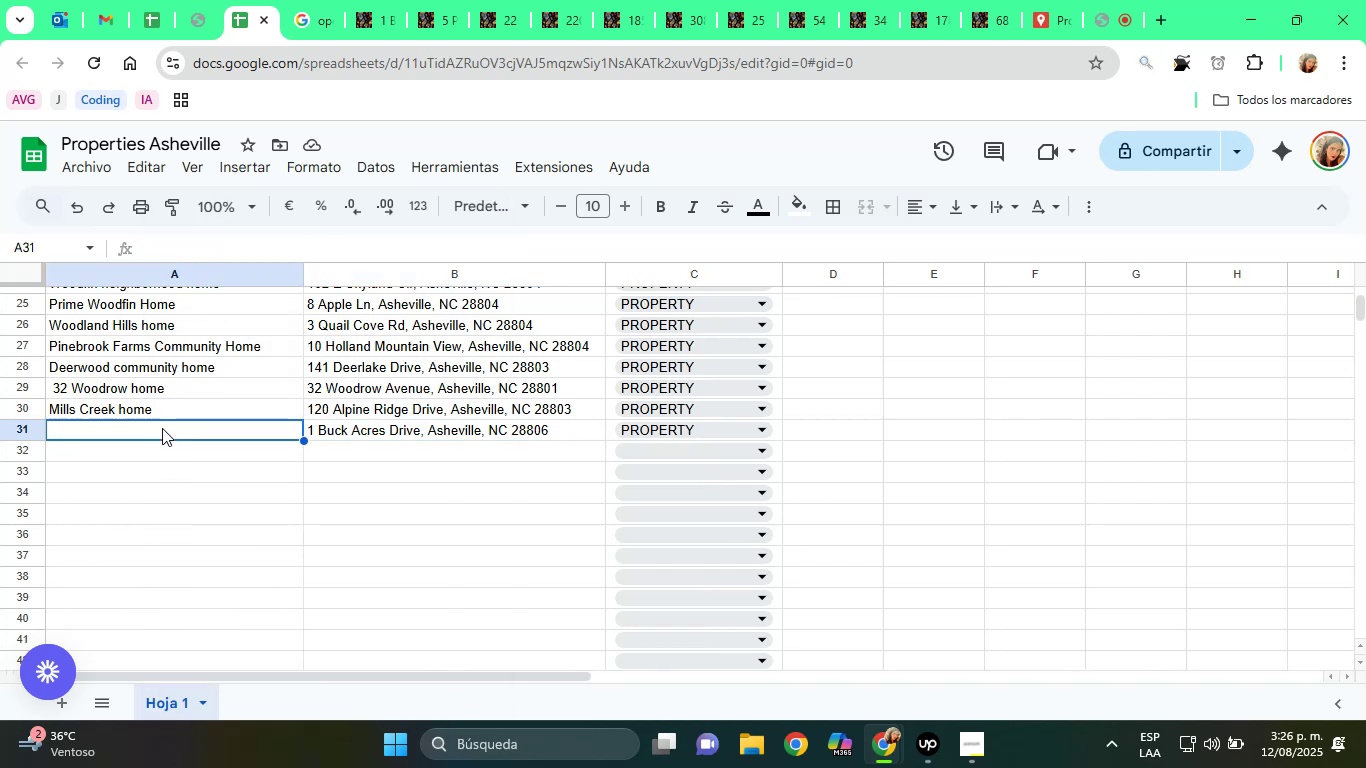 
key(Control+ControlLeft)
 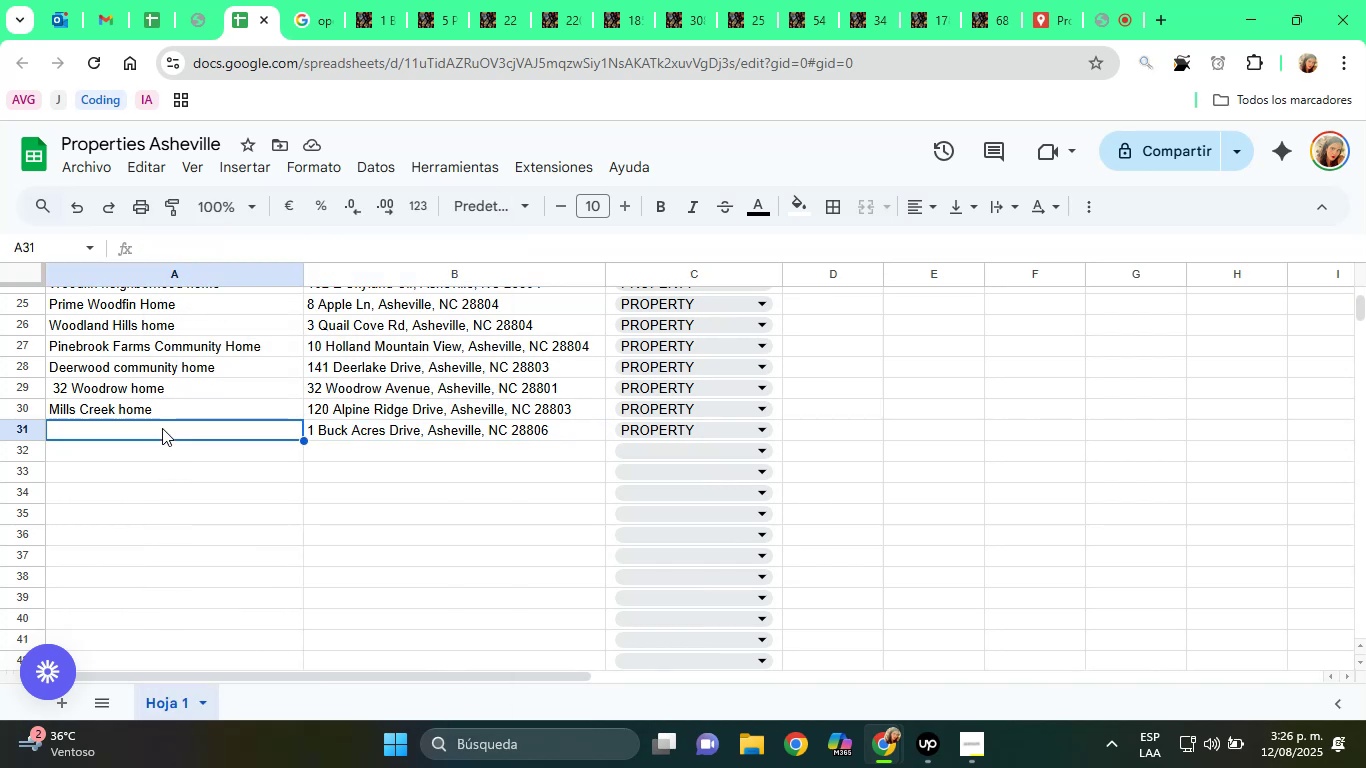 
key(Control+V)
 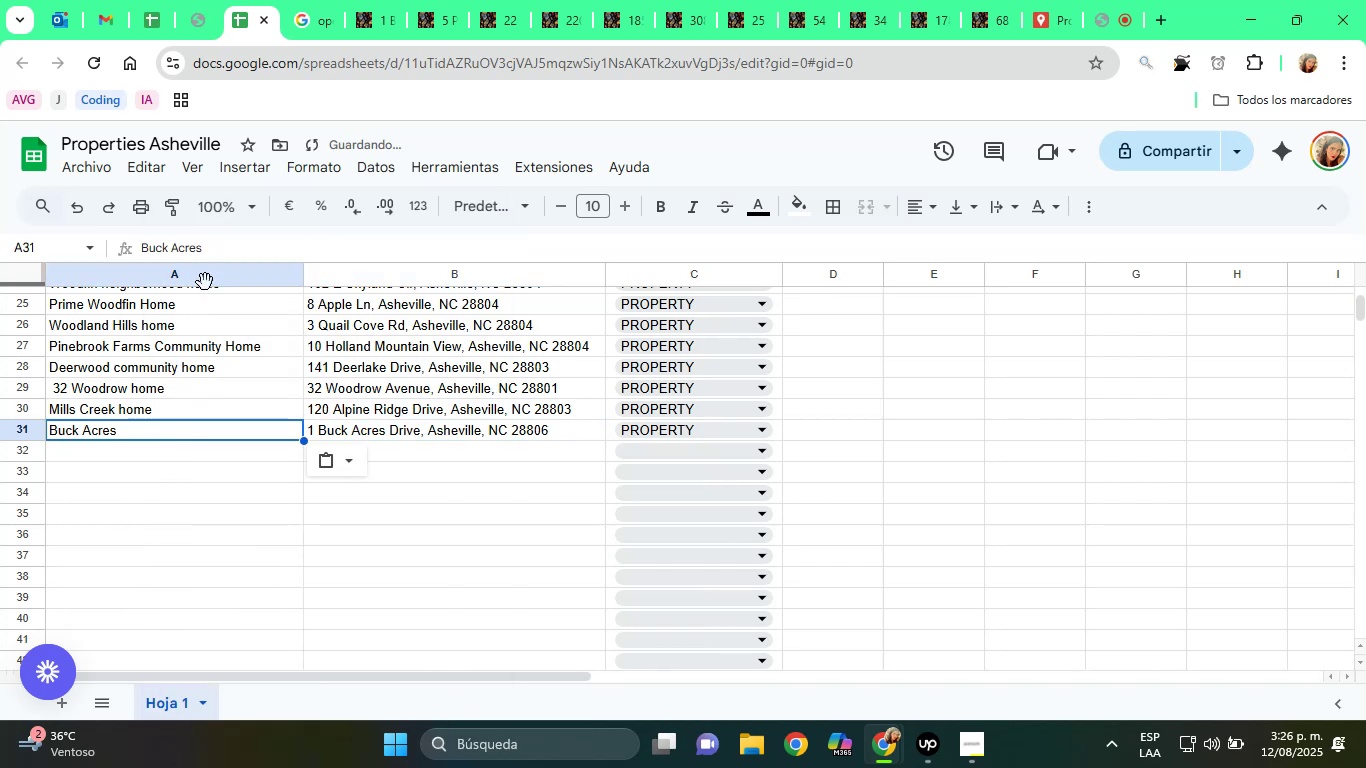 
left_click([251, 255])
 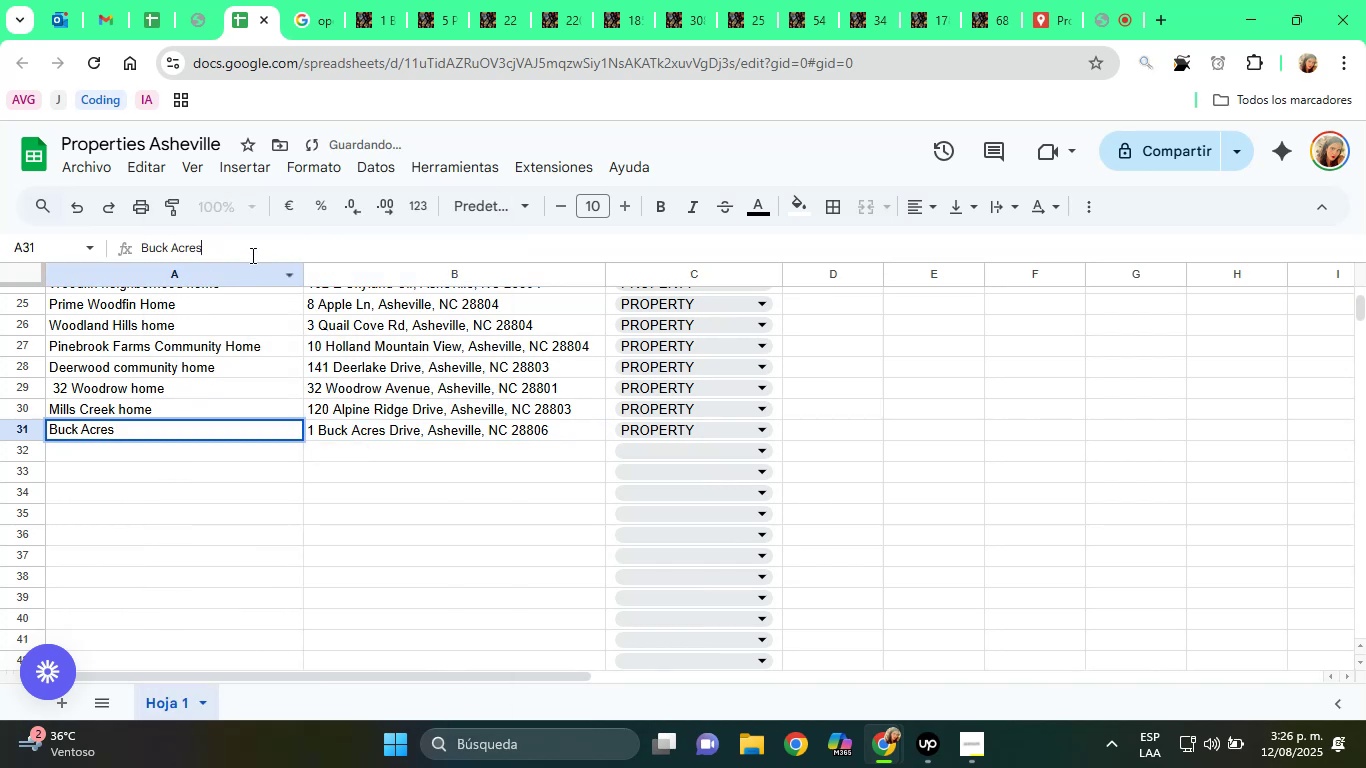 
type( home)
 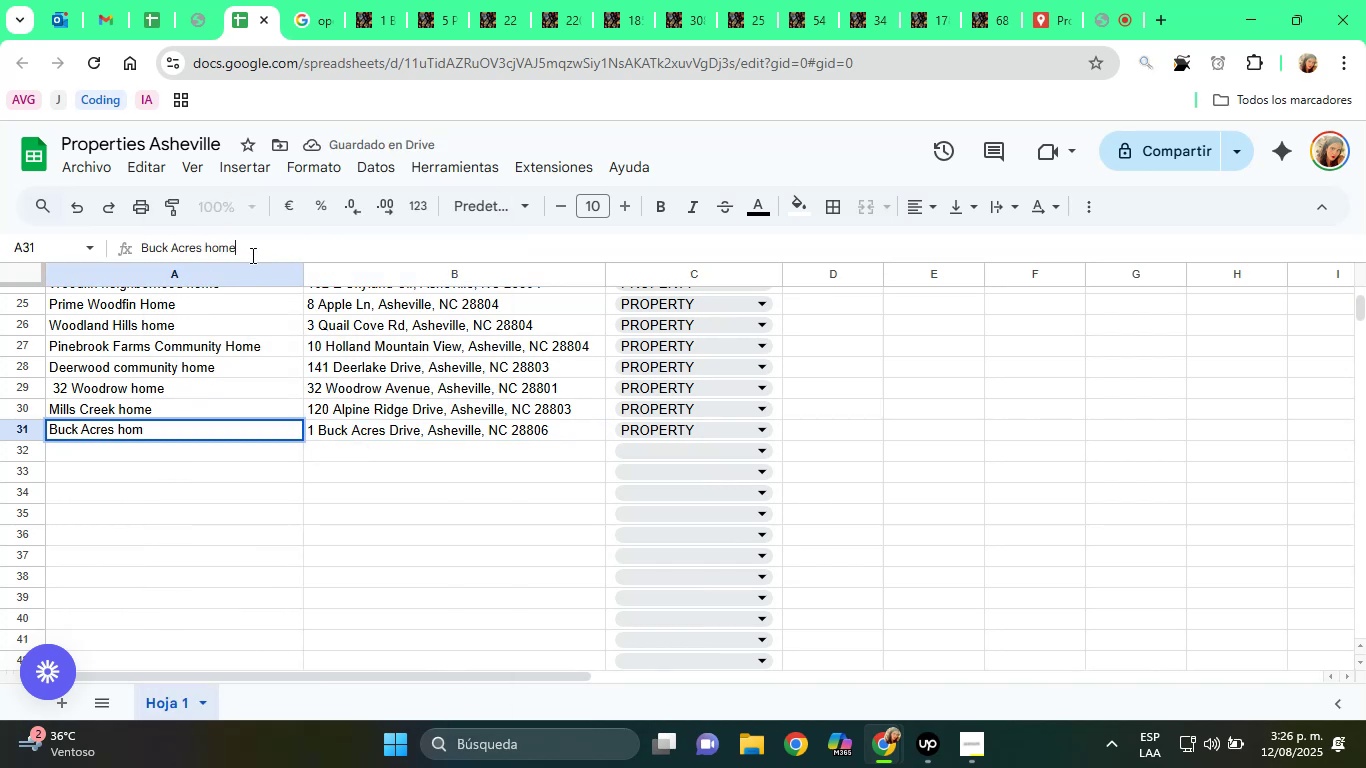 
key(Enter)
 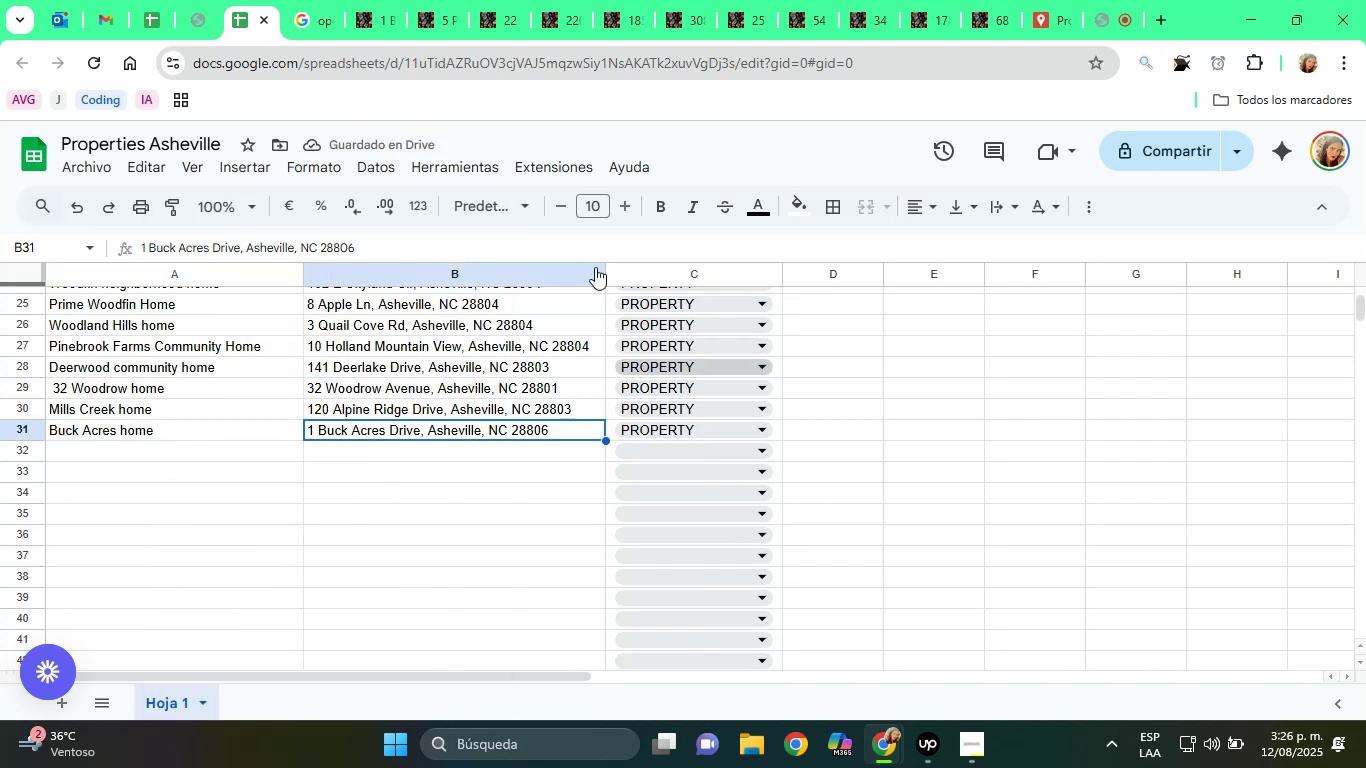 
double_click([202, 247])
 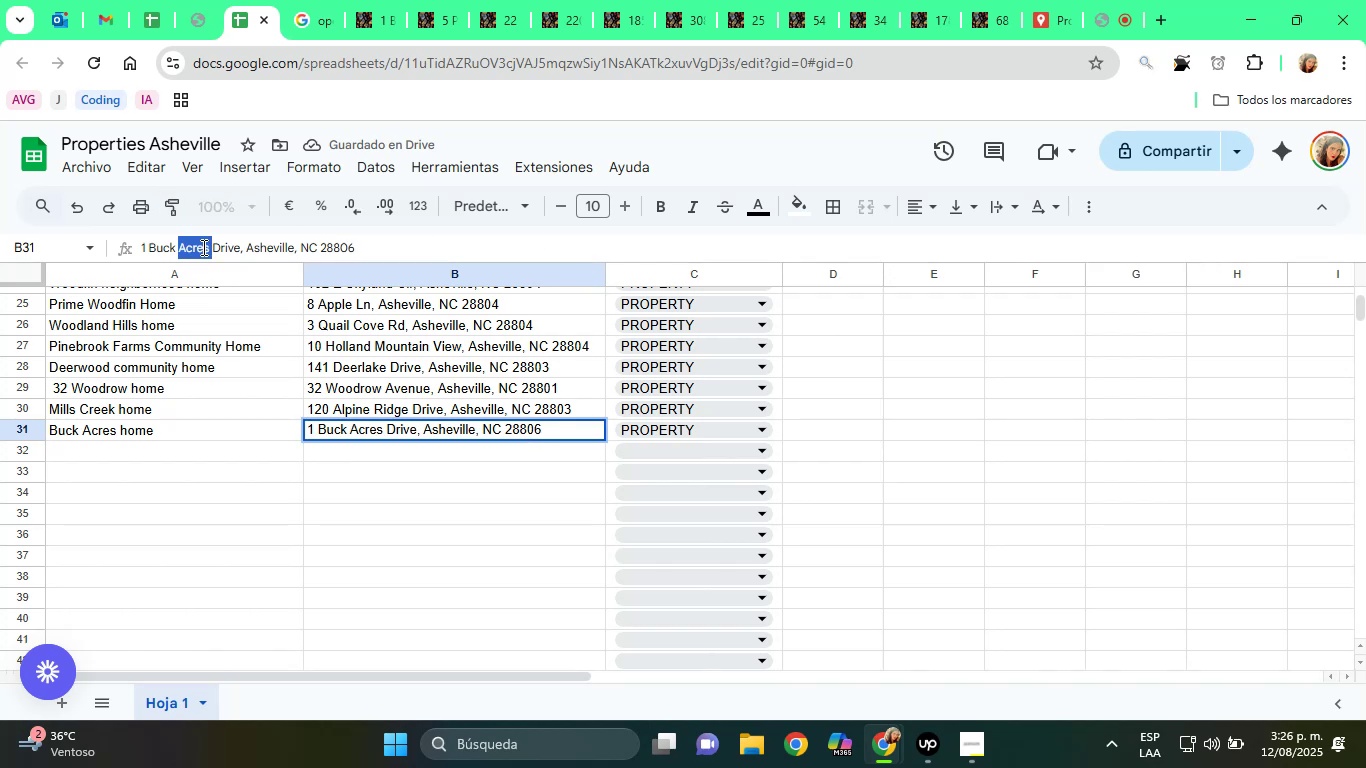 
triple_click([202, 247])
 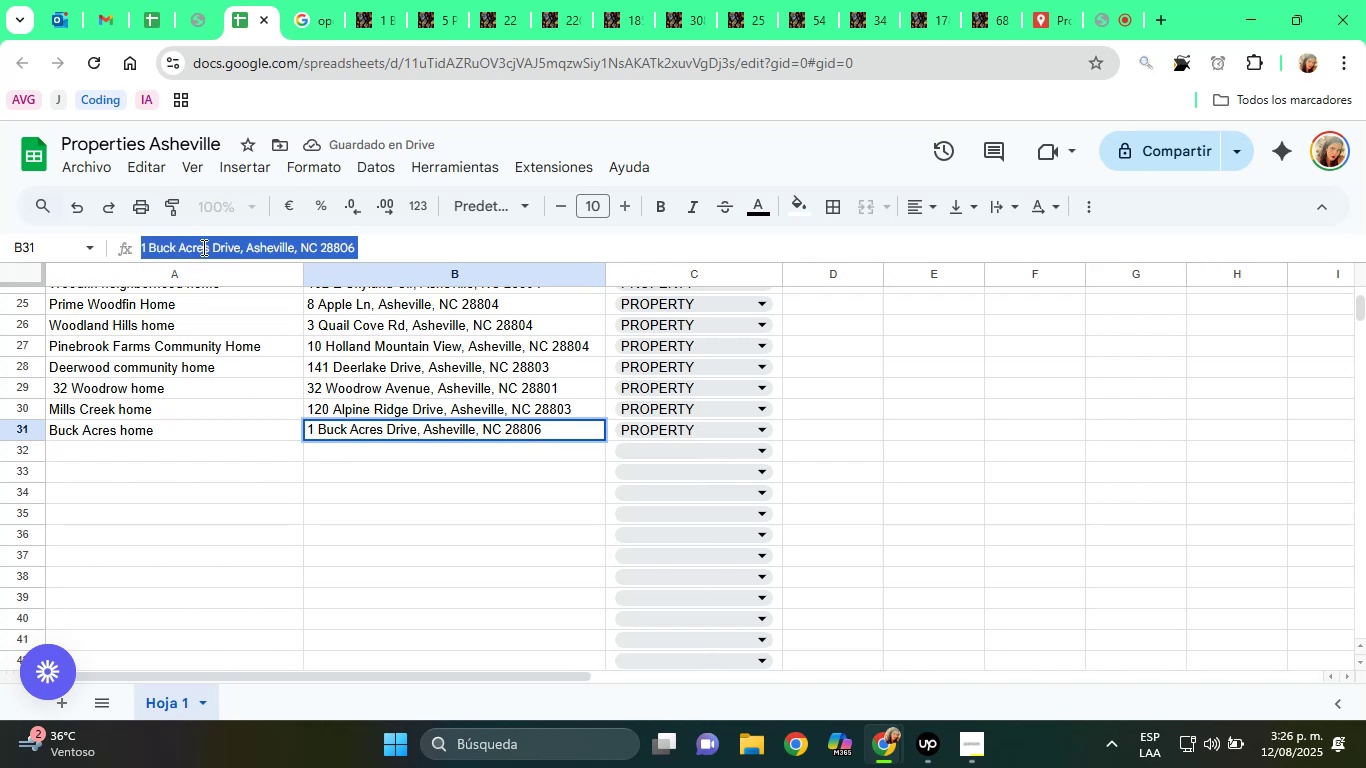 
right_click([202, 247])
 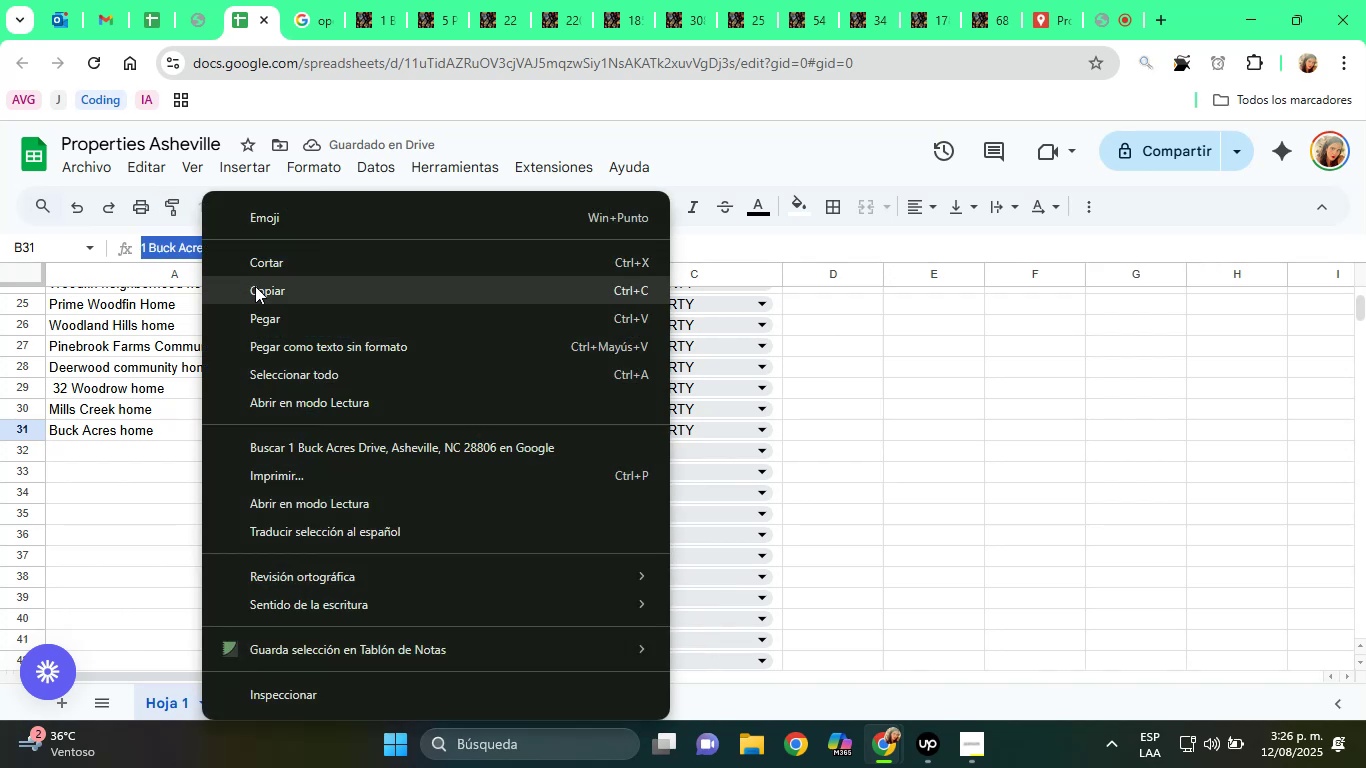 
left_click([259, 291])
 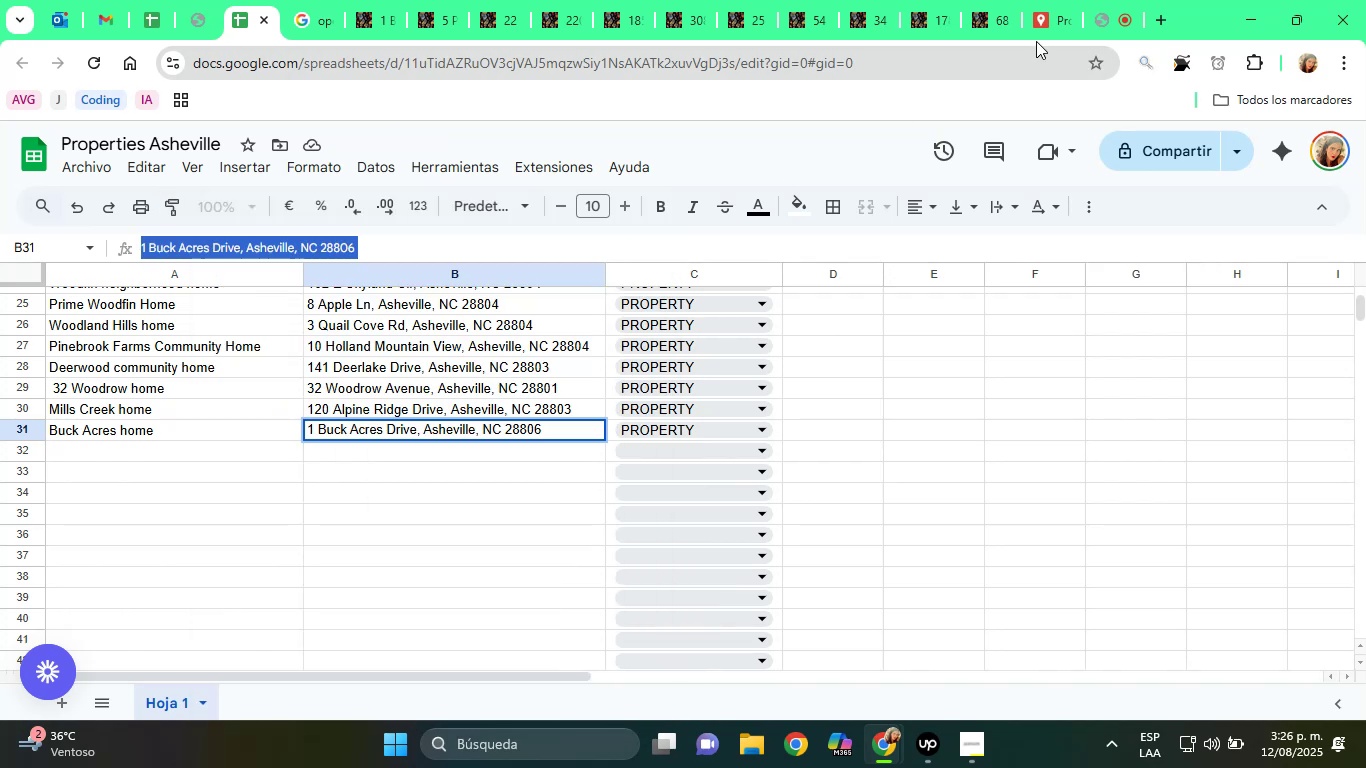 
left_click([1042, 13])
 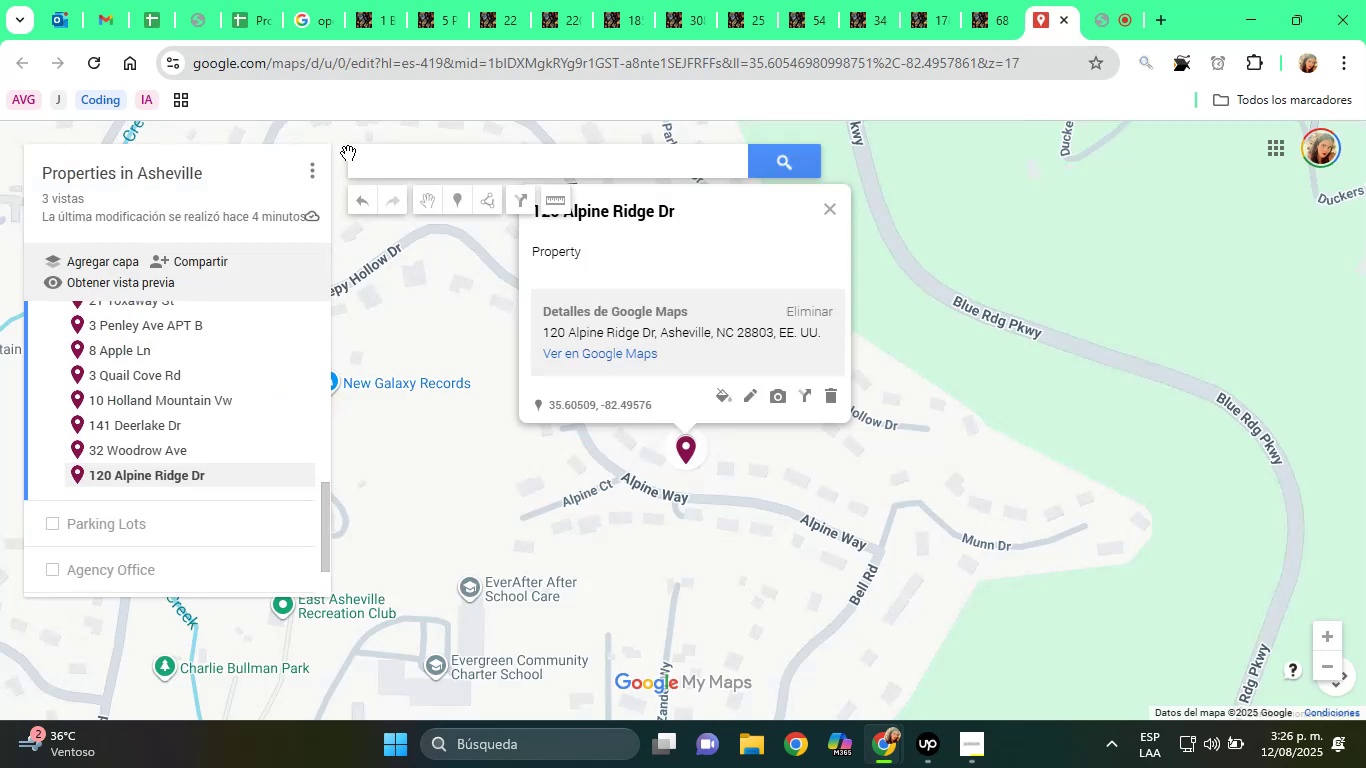 
right_click([385, 165])
 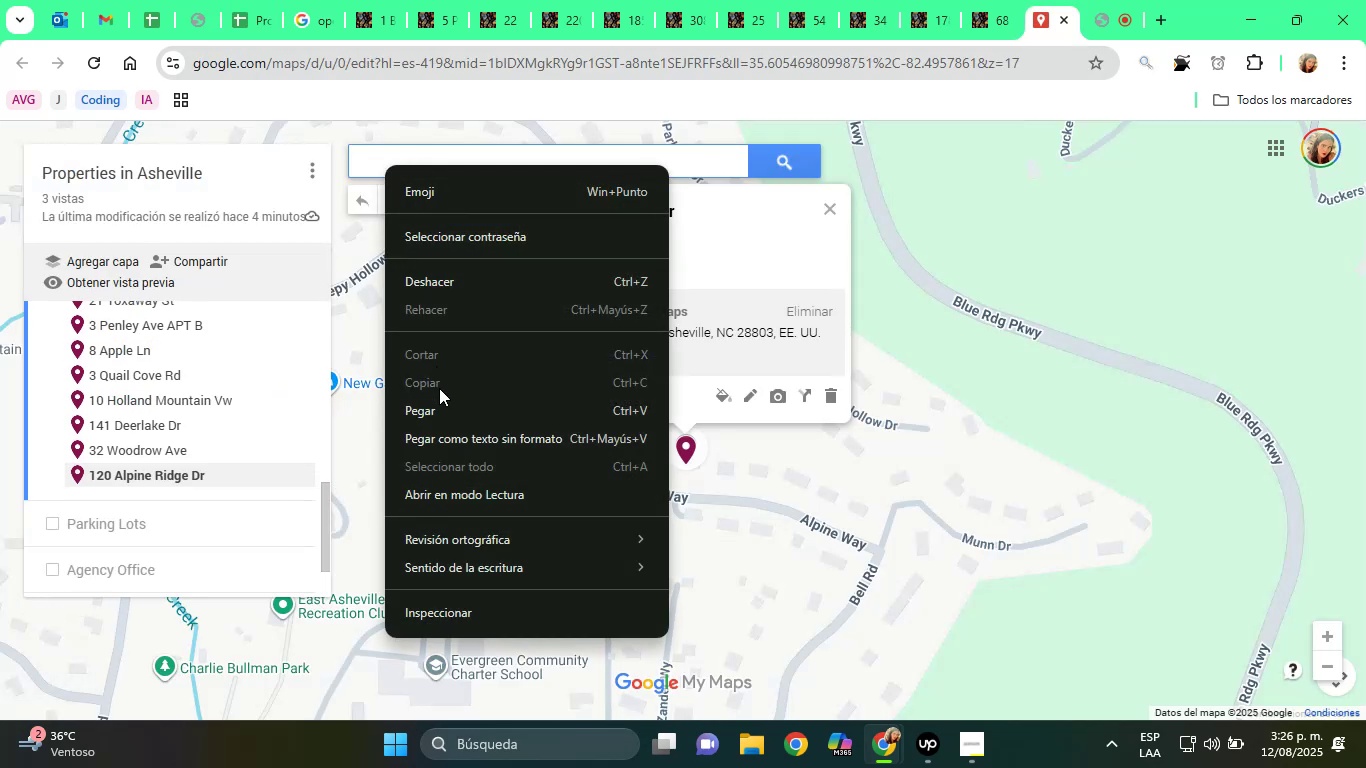 
left_click([441, 406])
 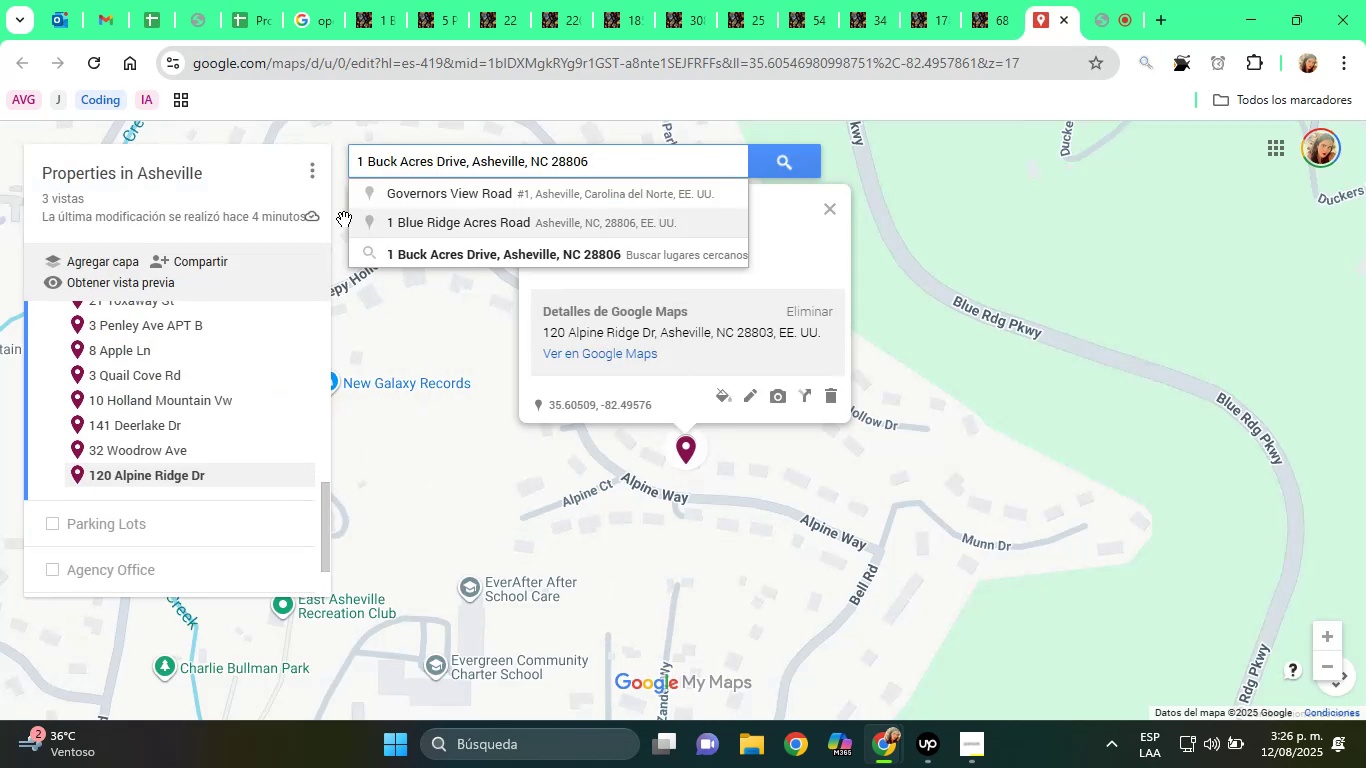 
wait(9.26)
 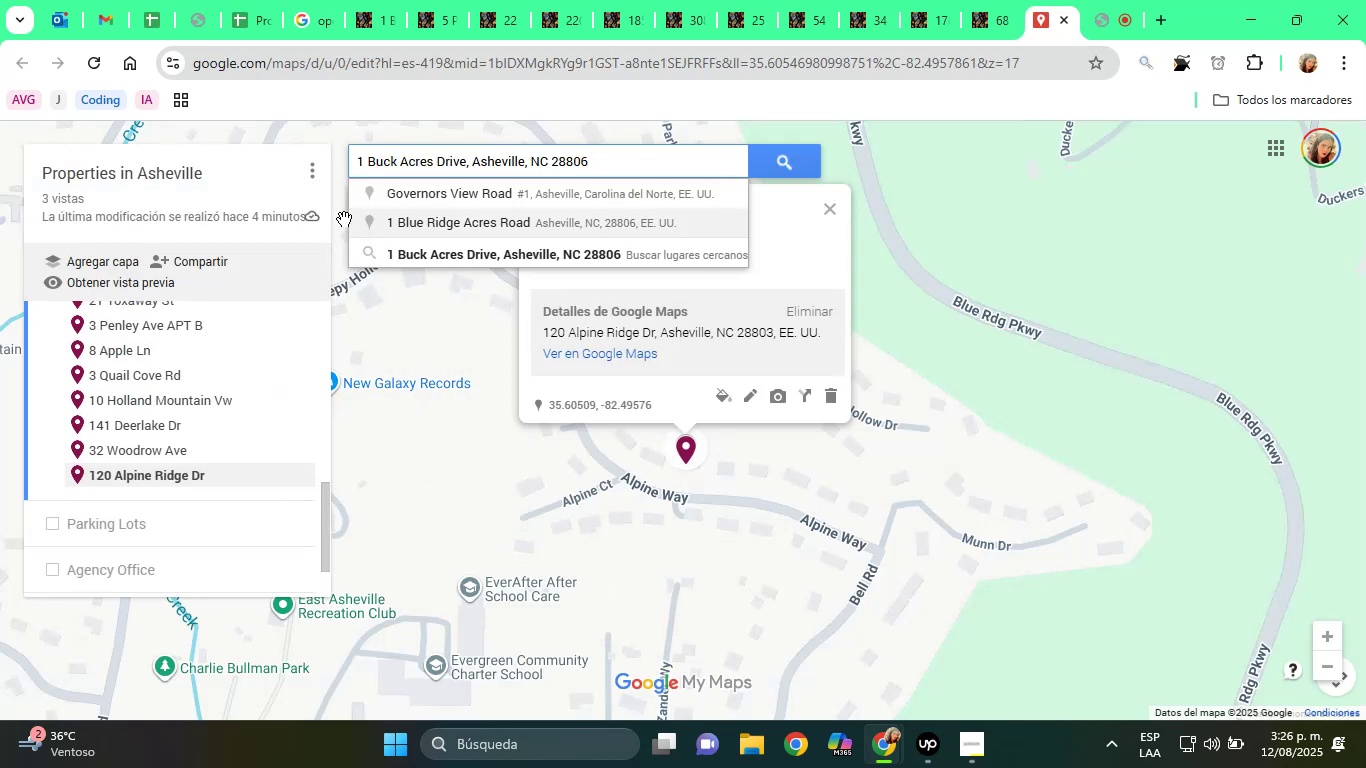 
left_click([547, 233])
 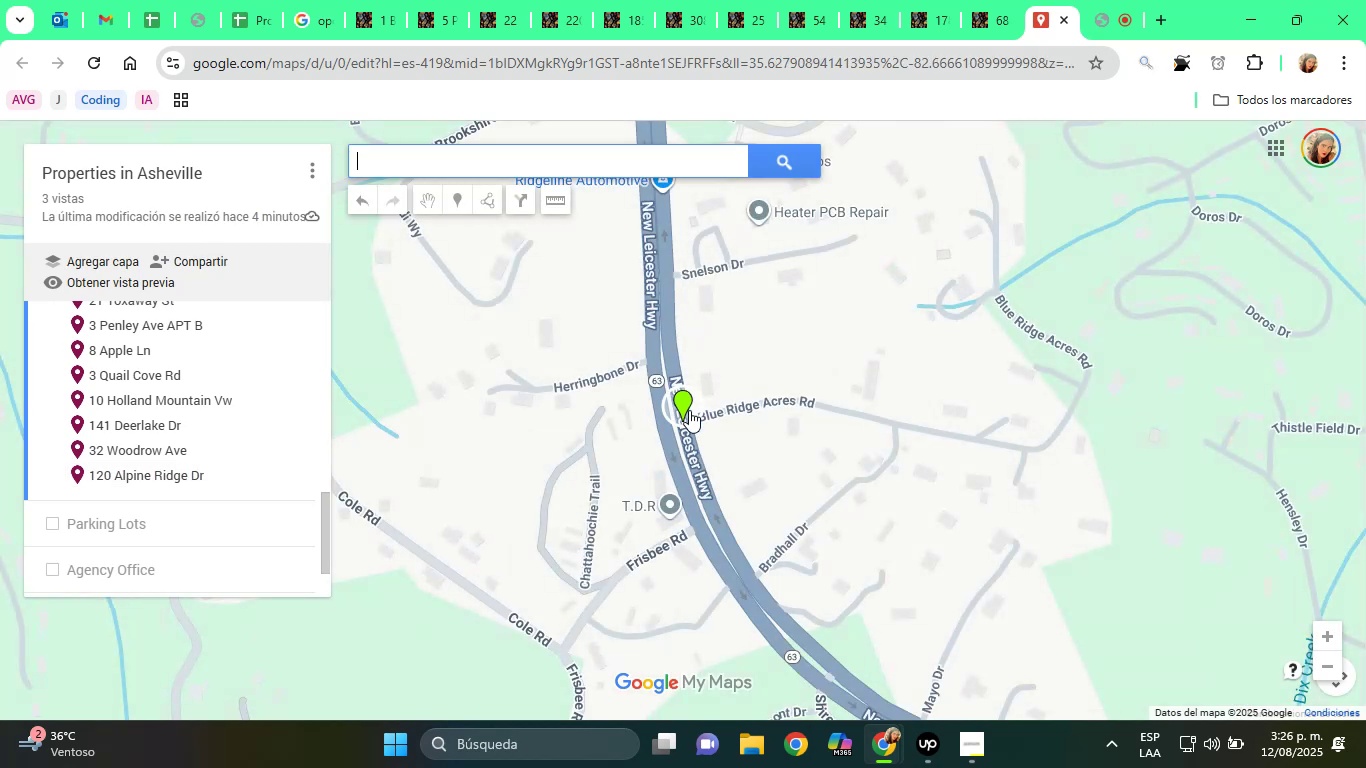 
scroll: coordinate [713, 438], scroll_direction: up, amount: 9.0
 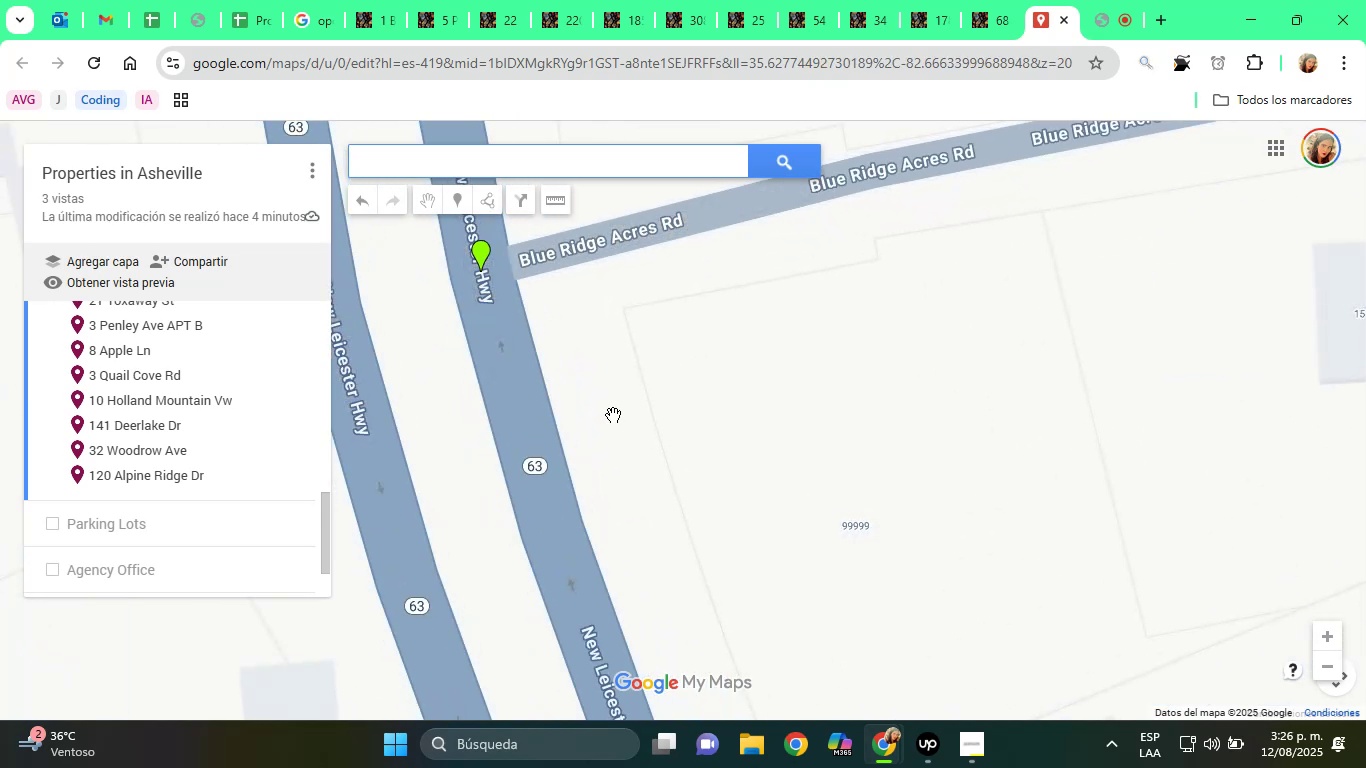 
left_click_drag(start_coordinate=[592, 412], to_coordinate=[876, 527])
 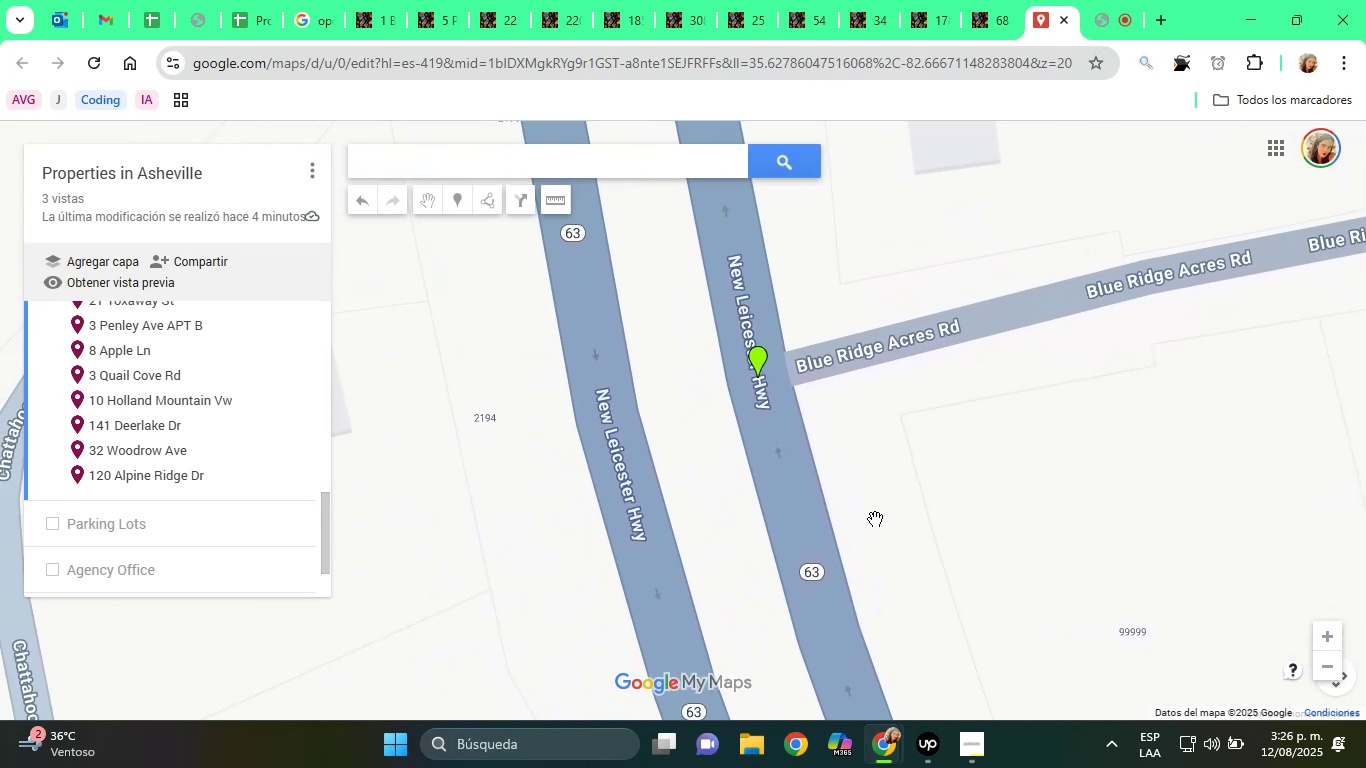 
scroll: coordinate [875, 519], scroll_direction: down, amount: 1.0
 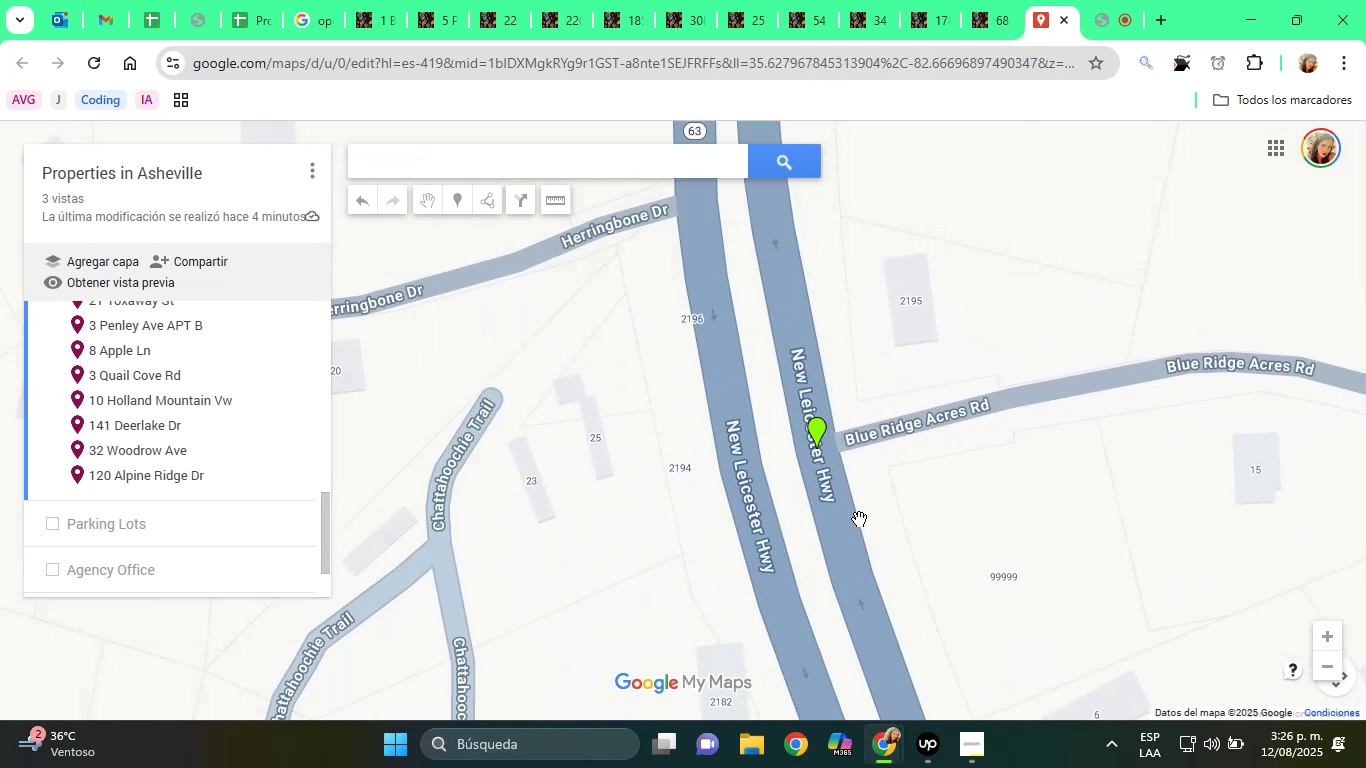 
left_click_drag(start_coordinate=[860, 493], to_coordinate=[526, 565])
 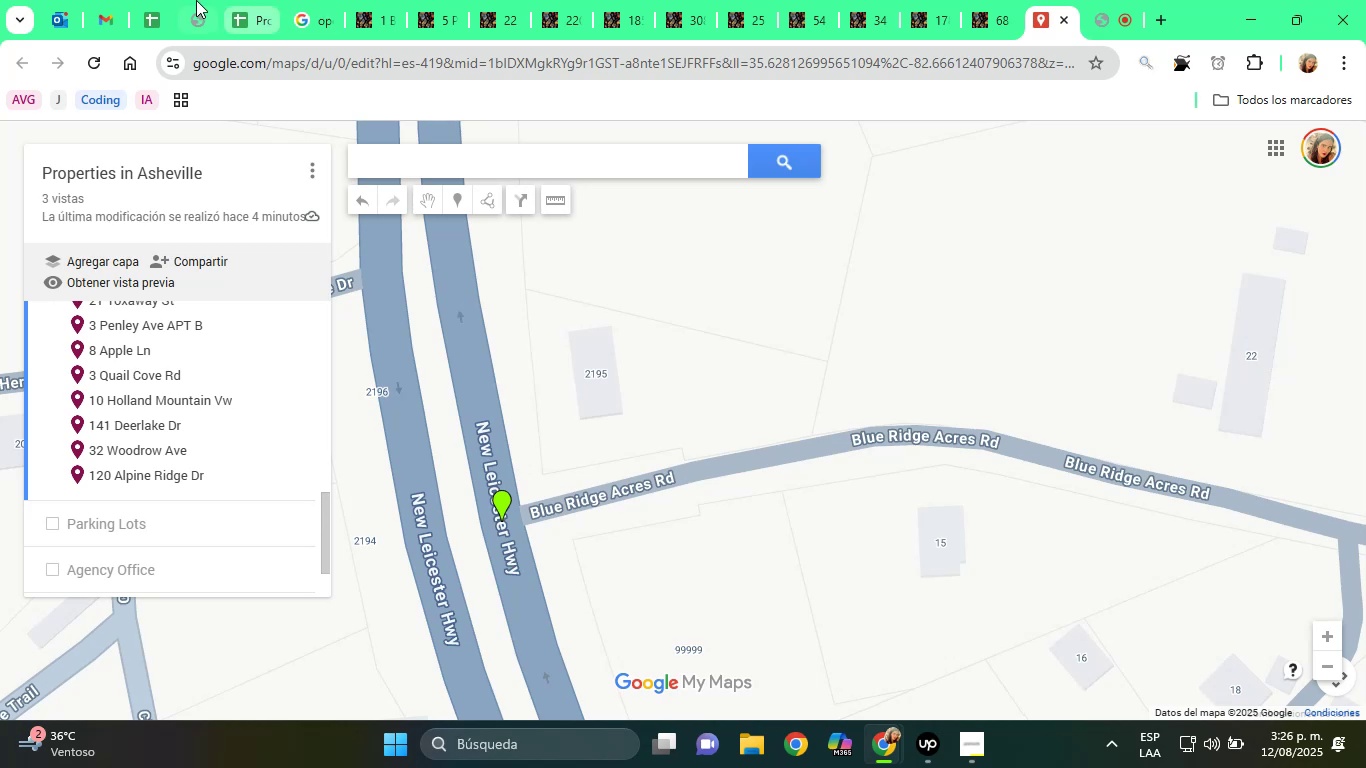 
left_click([127, 0])
 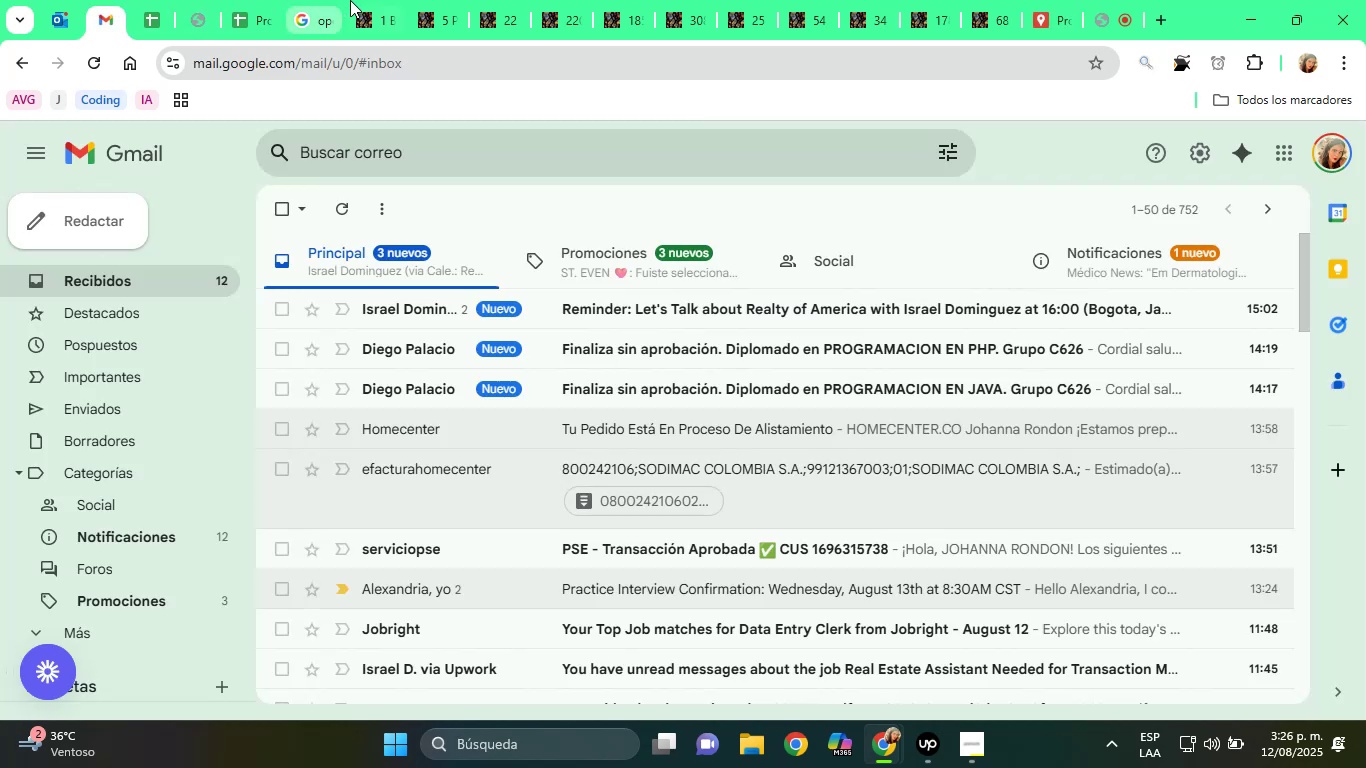 
left_click([394, 0])
 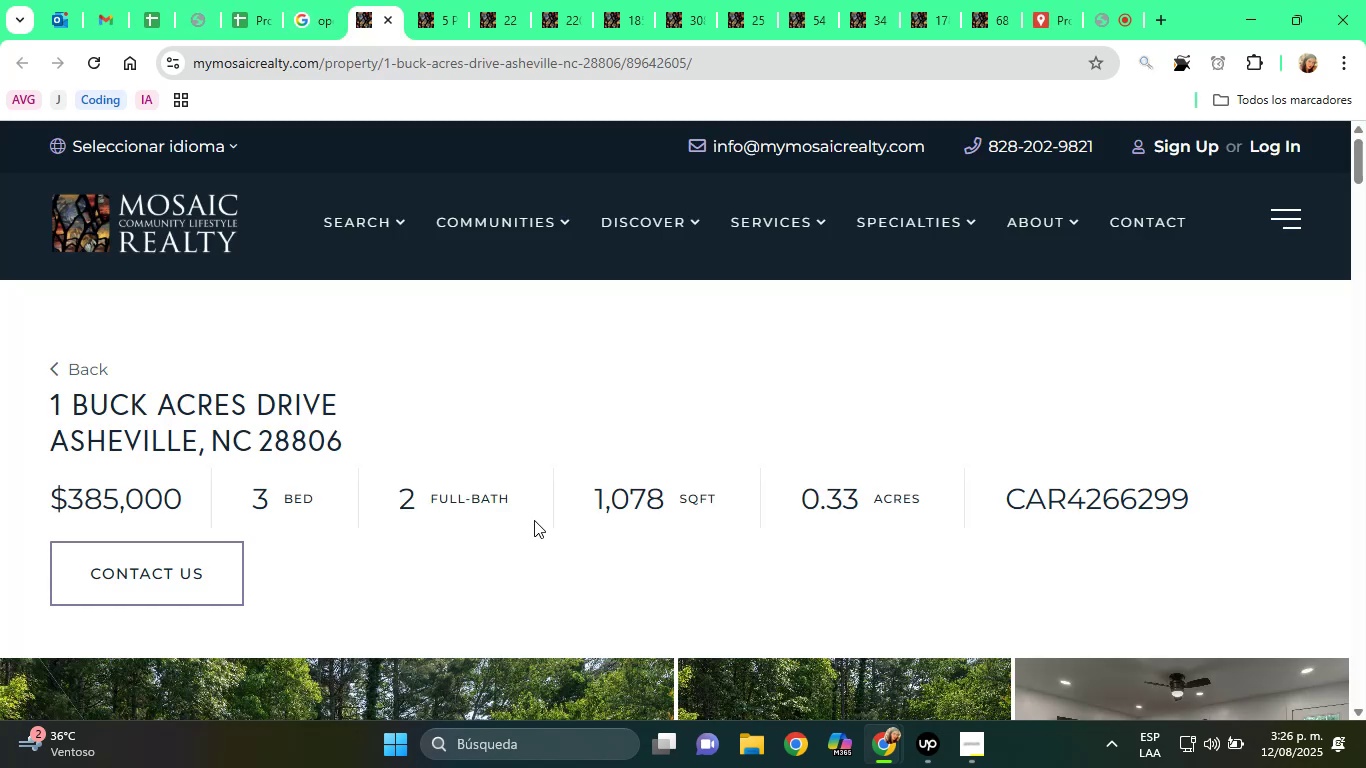 
scroll: coordinate [553, 533], scroll_direction: down, amount: 6.0
 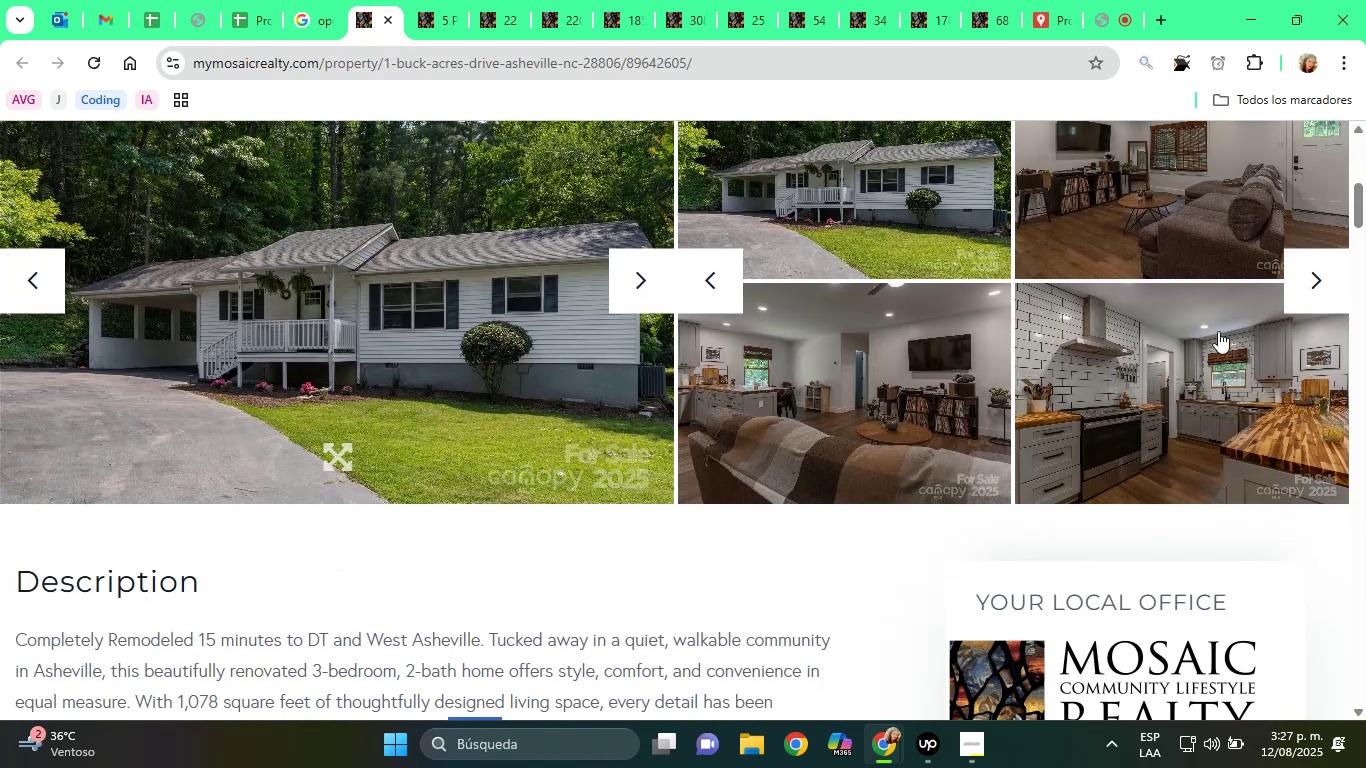 
left_click([1319, 284])
 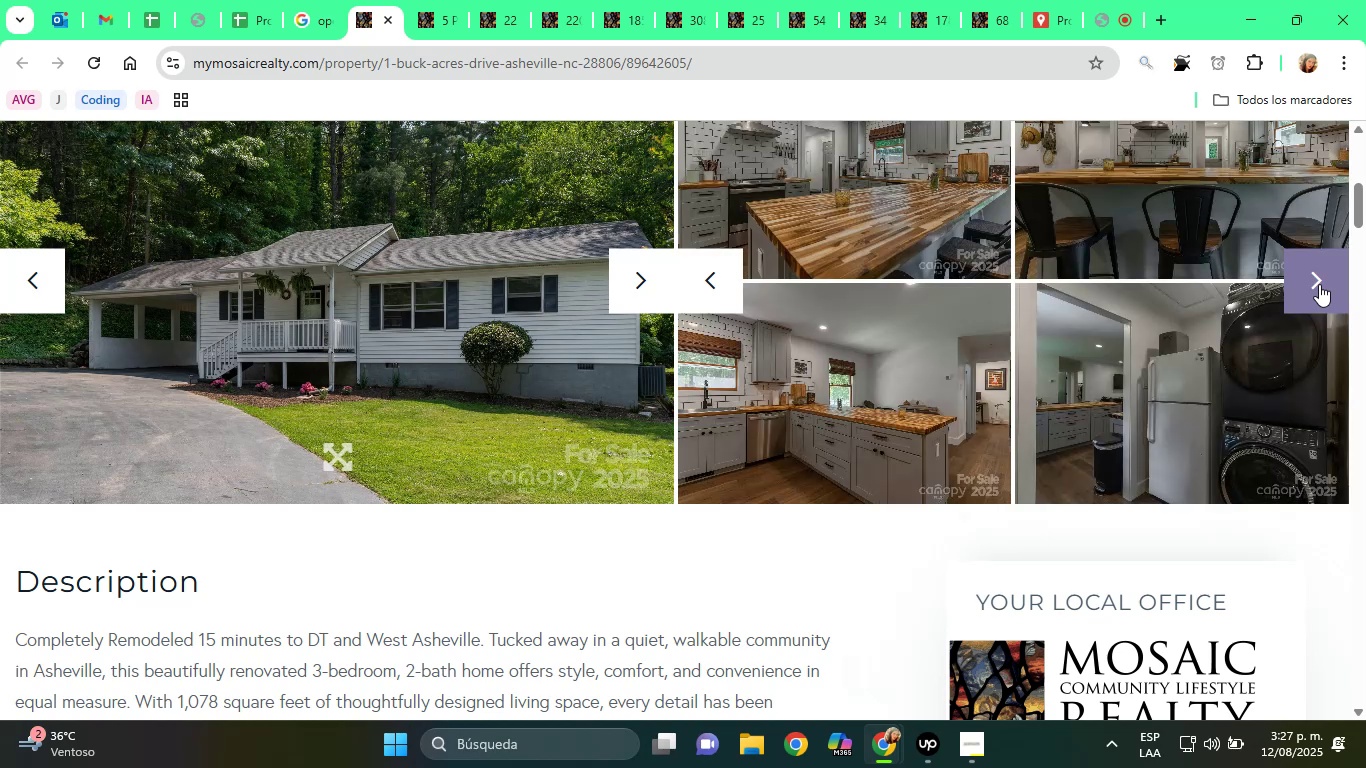 
left_click([1319, 284])
 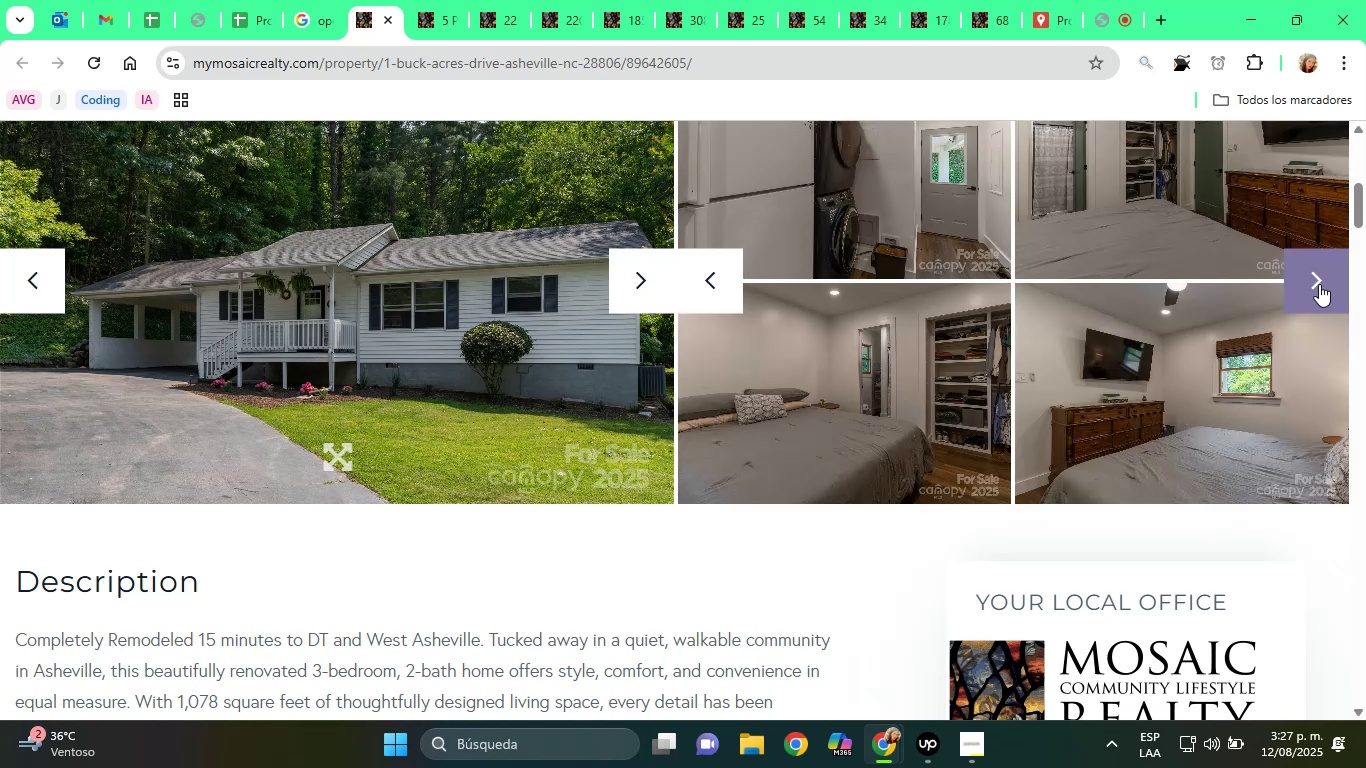 
left_click([1319, 284])
 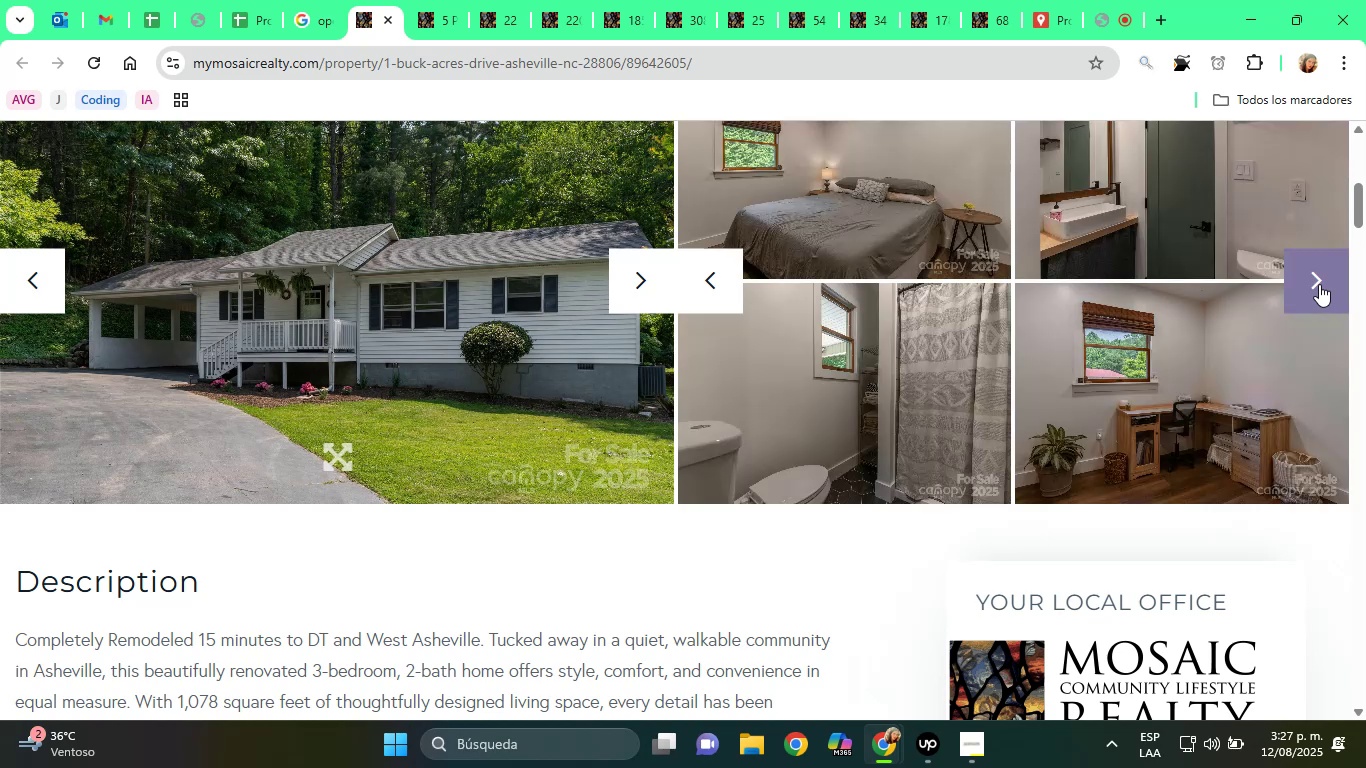 
left_click([1319, 284])
 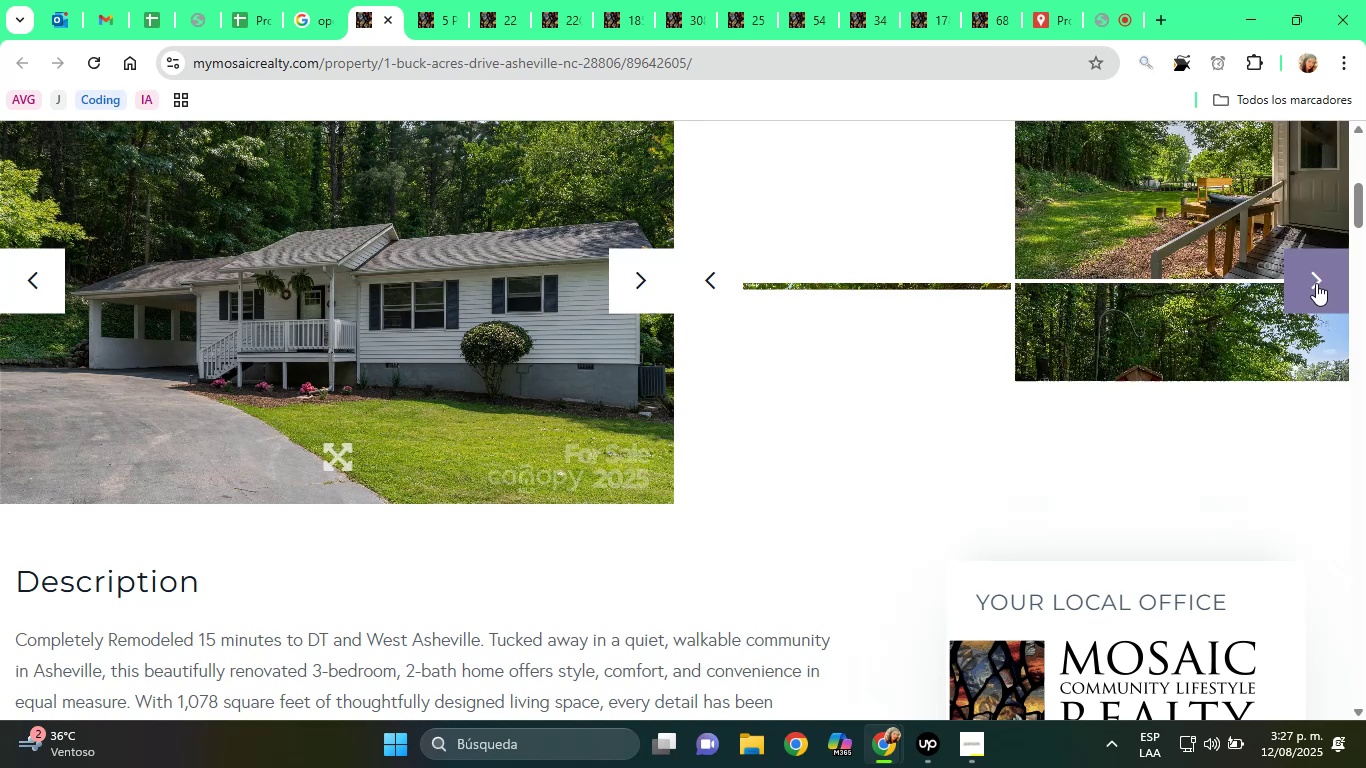 
left_click([1316, 283])
 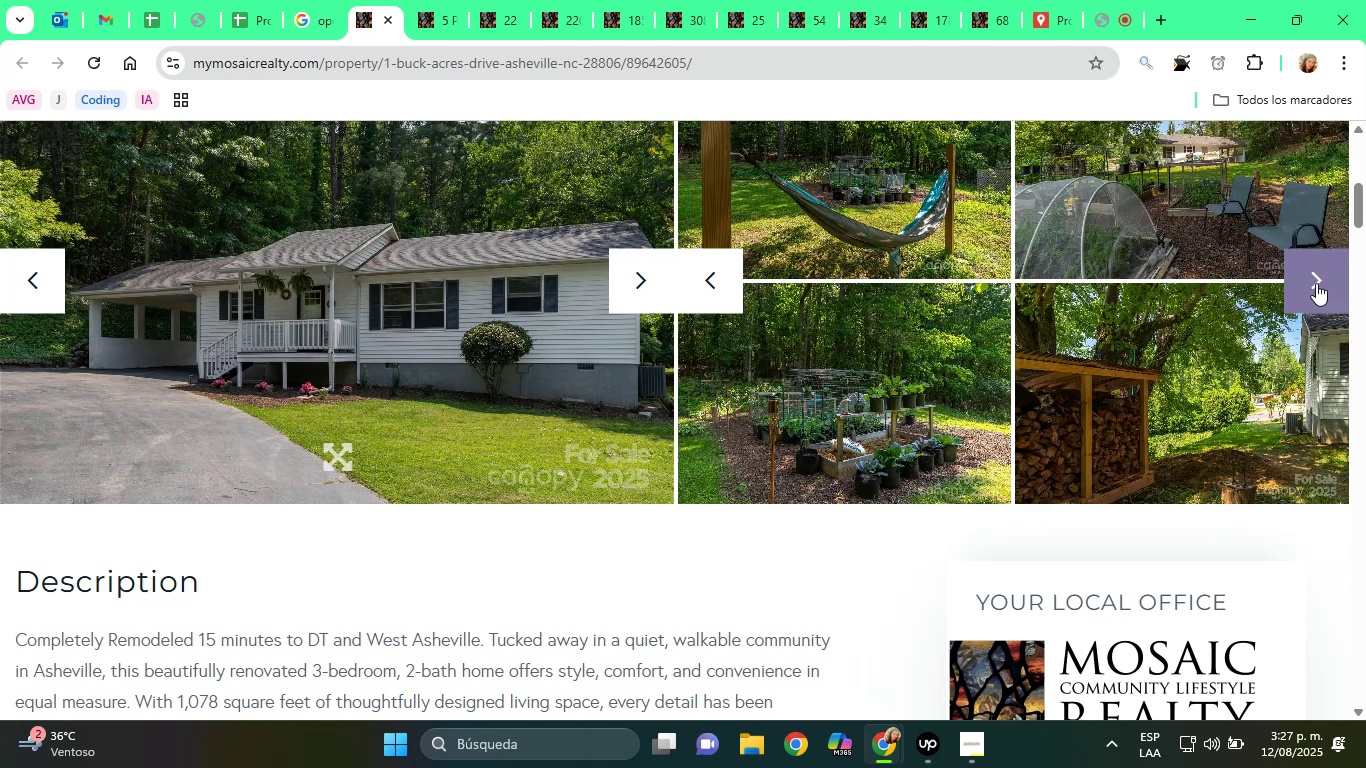 
left_click([1316, 283])
 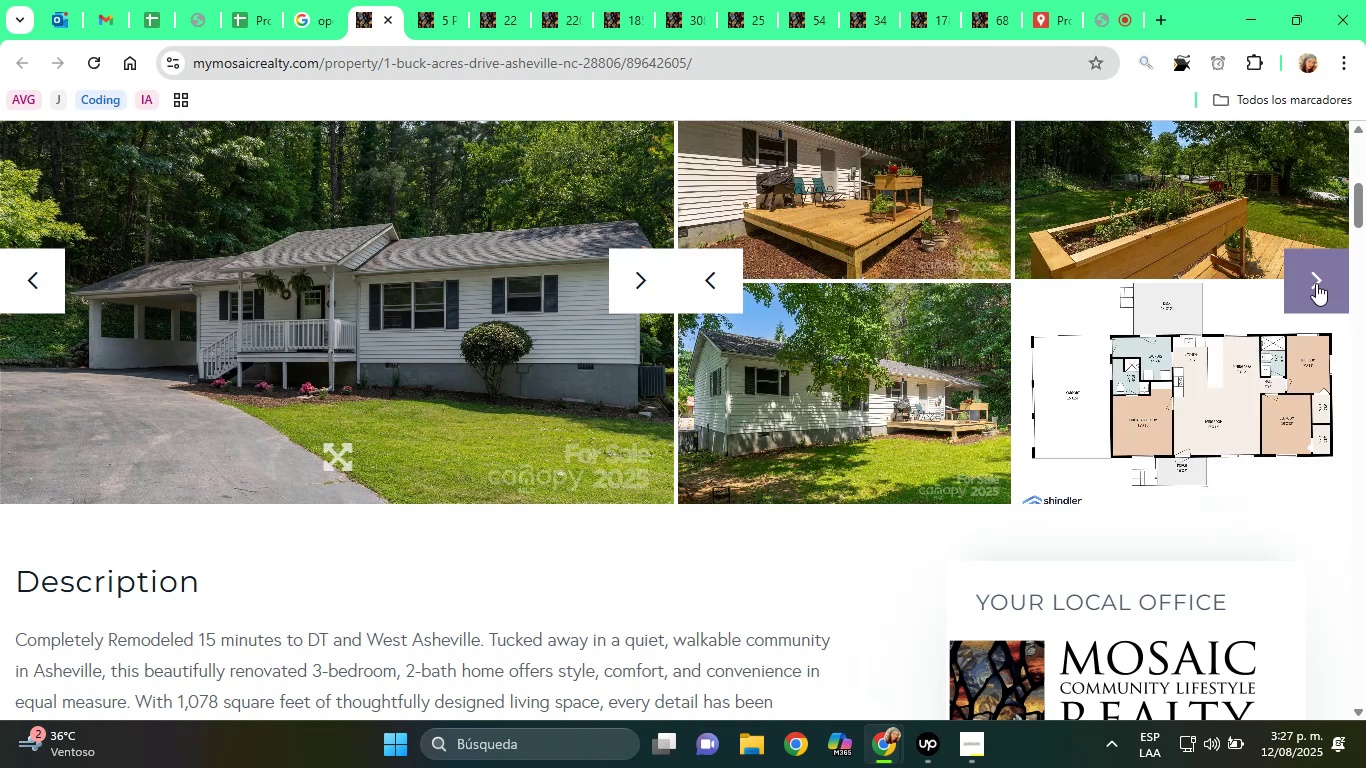 
left_click([1316, 283])
 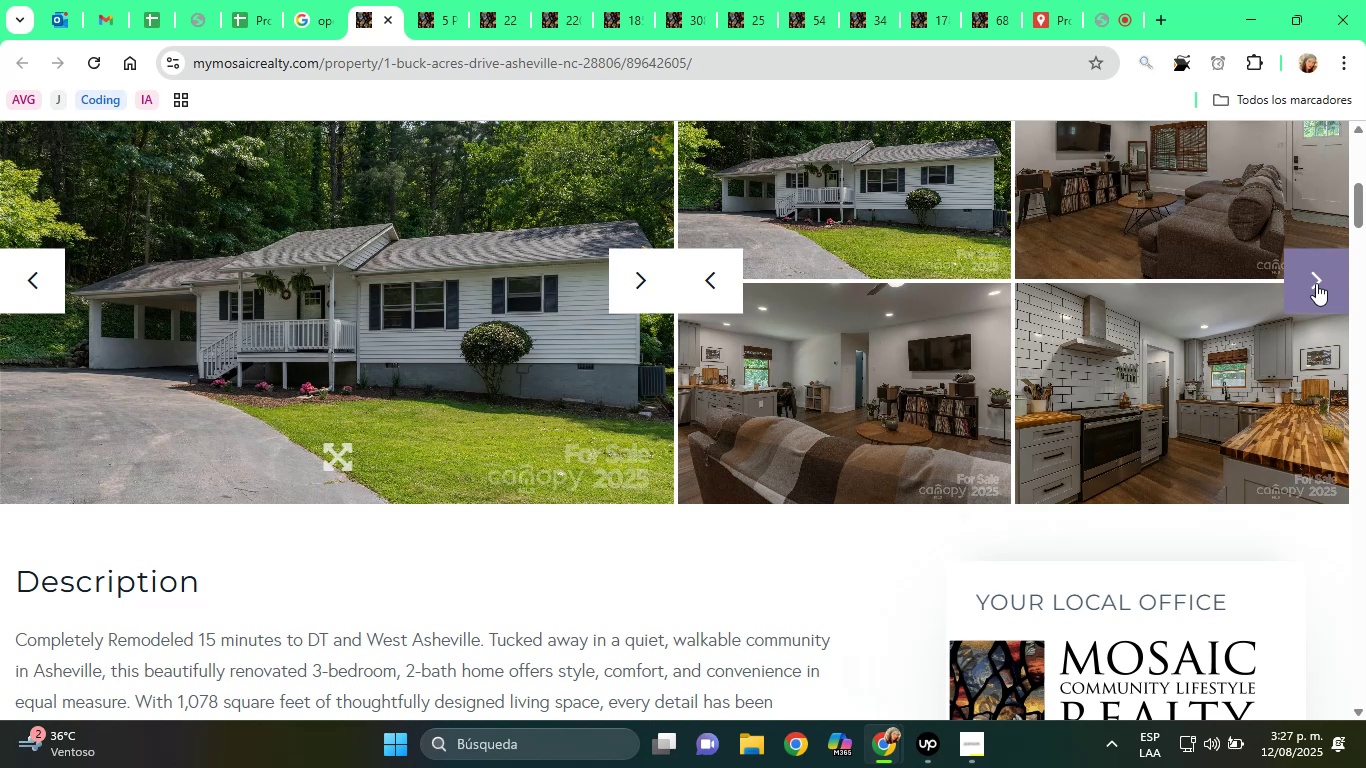 
left_click([1316, 283])
 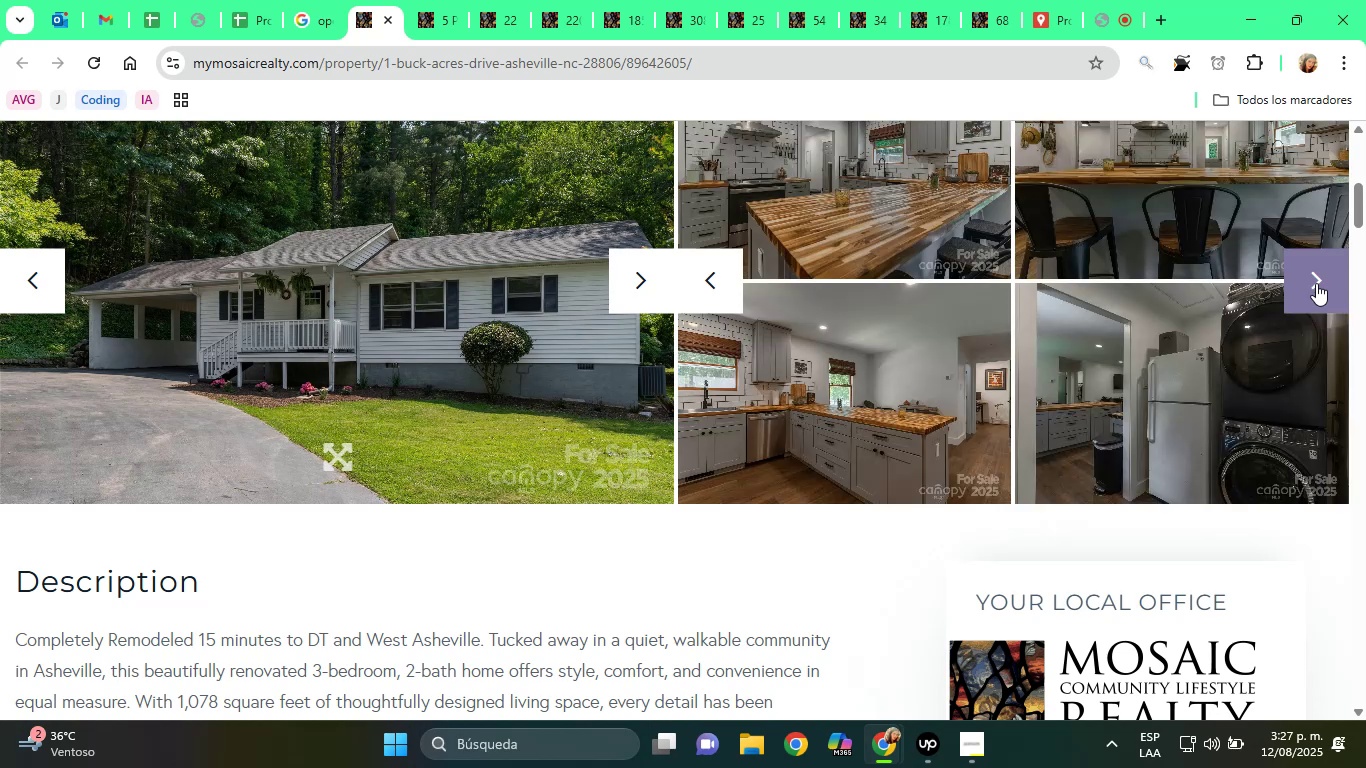 
left_click([1316, 283])
 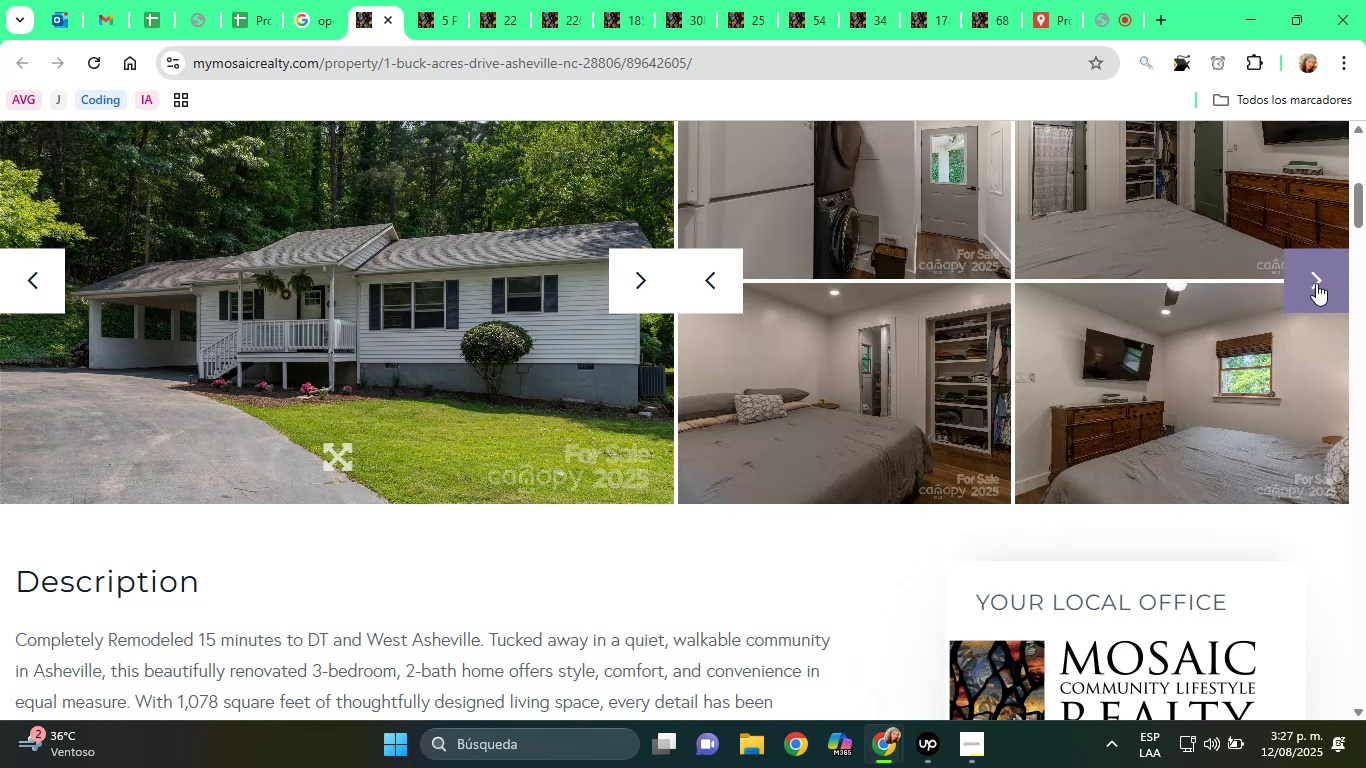 
left_click([1316, 283])
 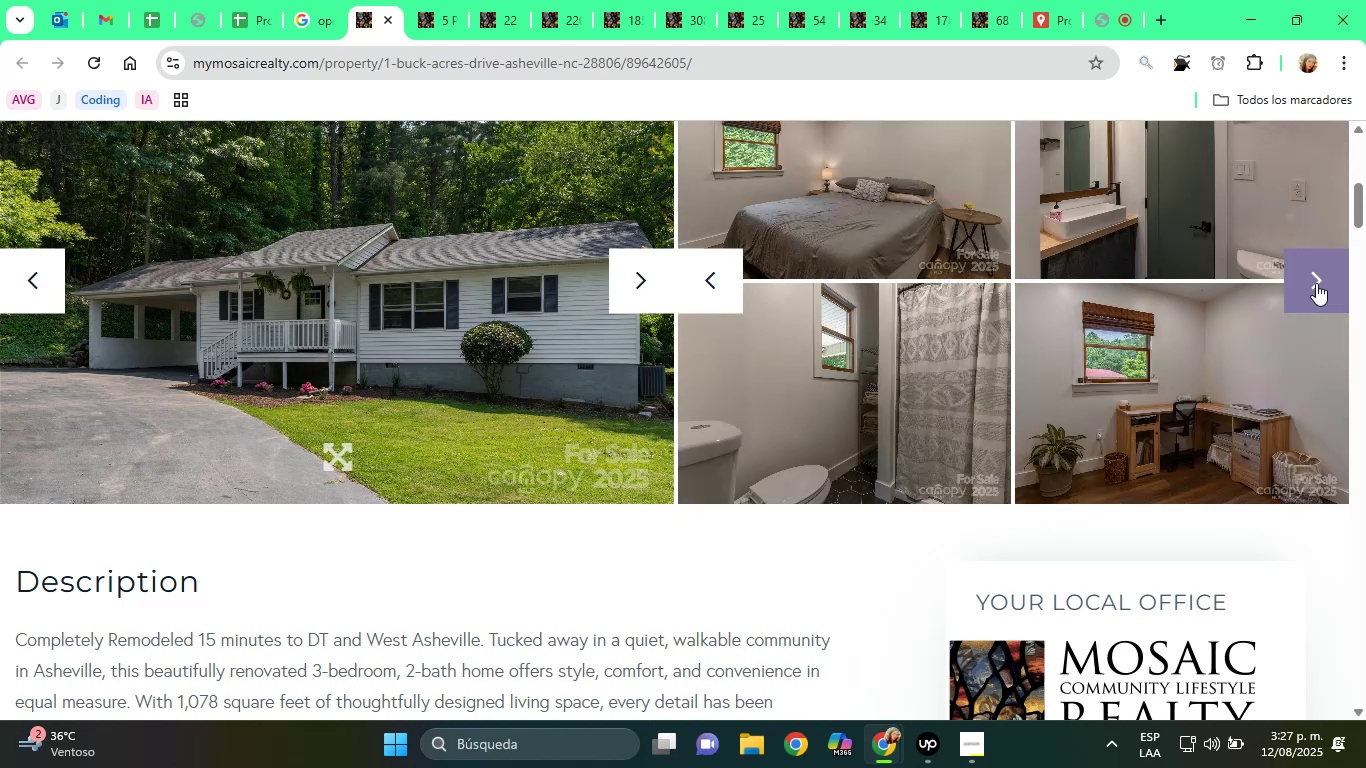 
left_click([1316, 283])
 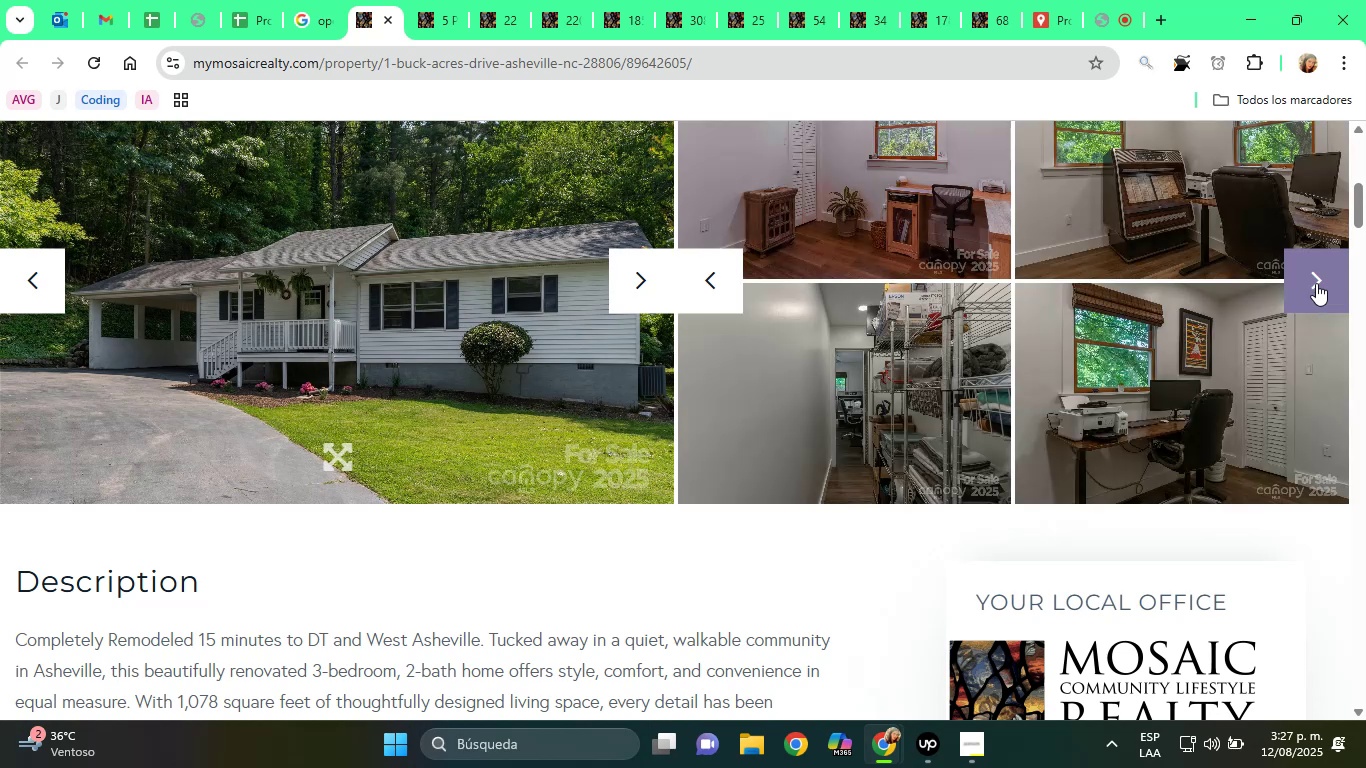 
left_click([1316, 283])
 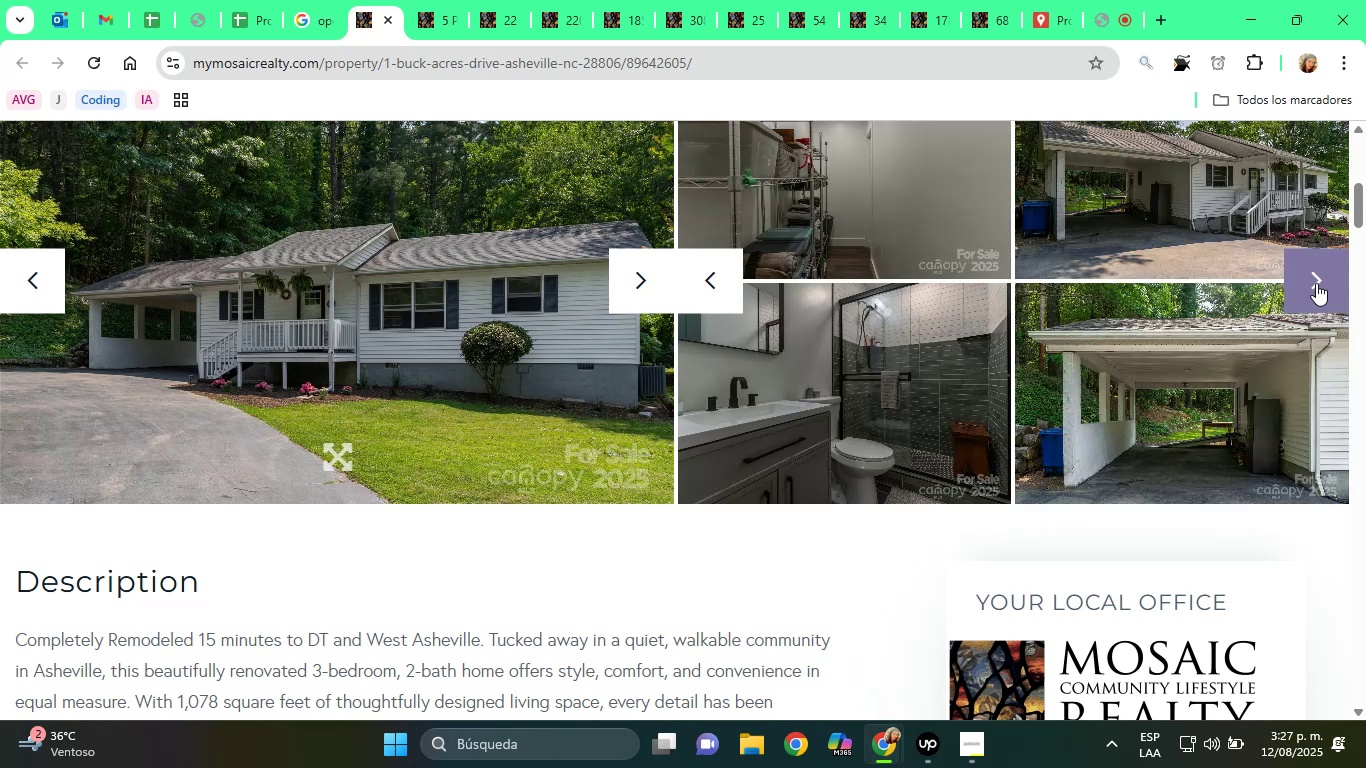 
left_click([1316, 283])
 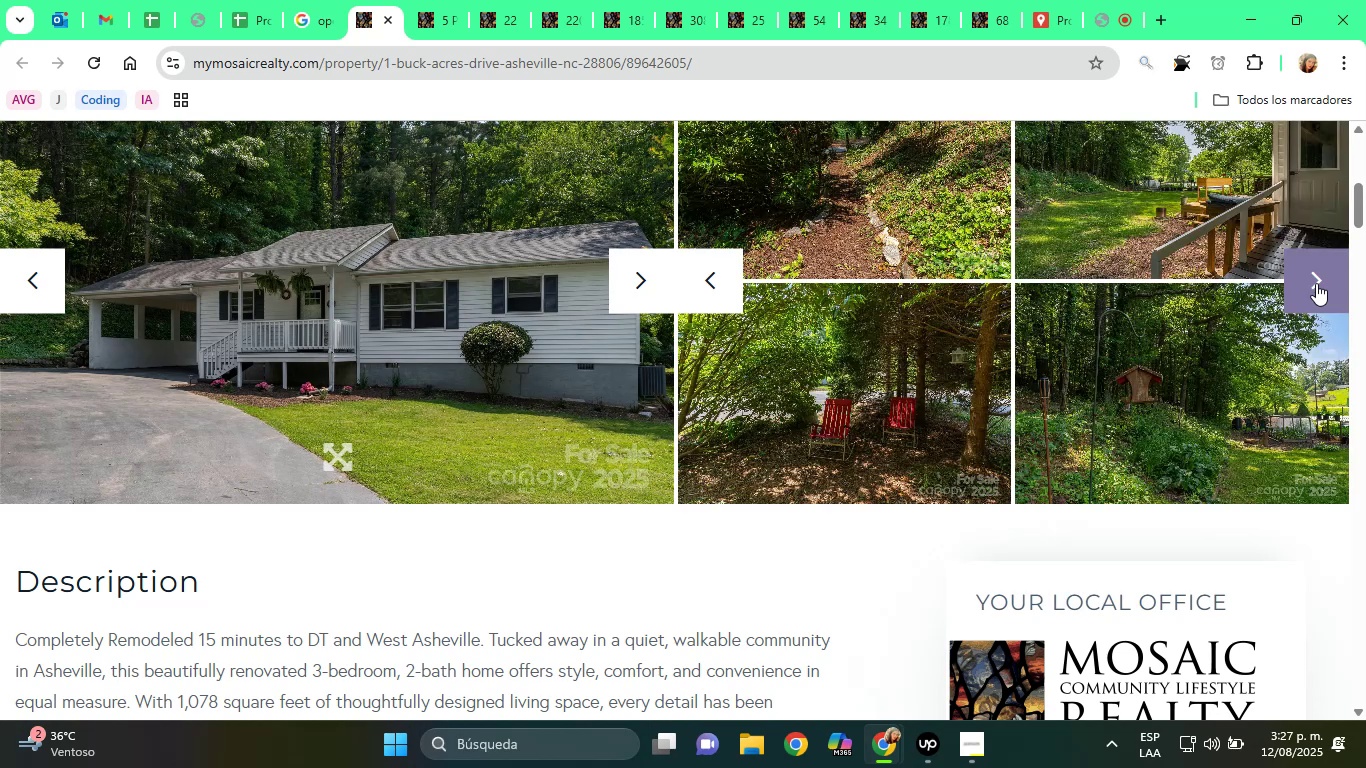 
scroll: coordinate [1316, 283], scroll_direction: up, amount: 1.0
 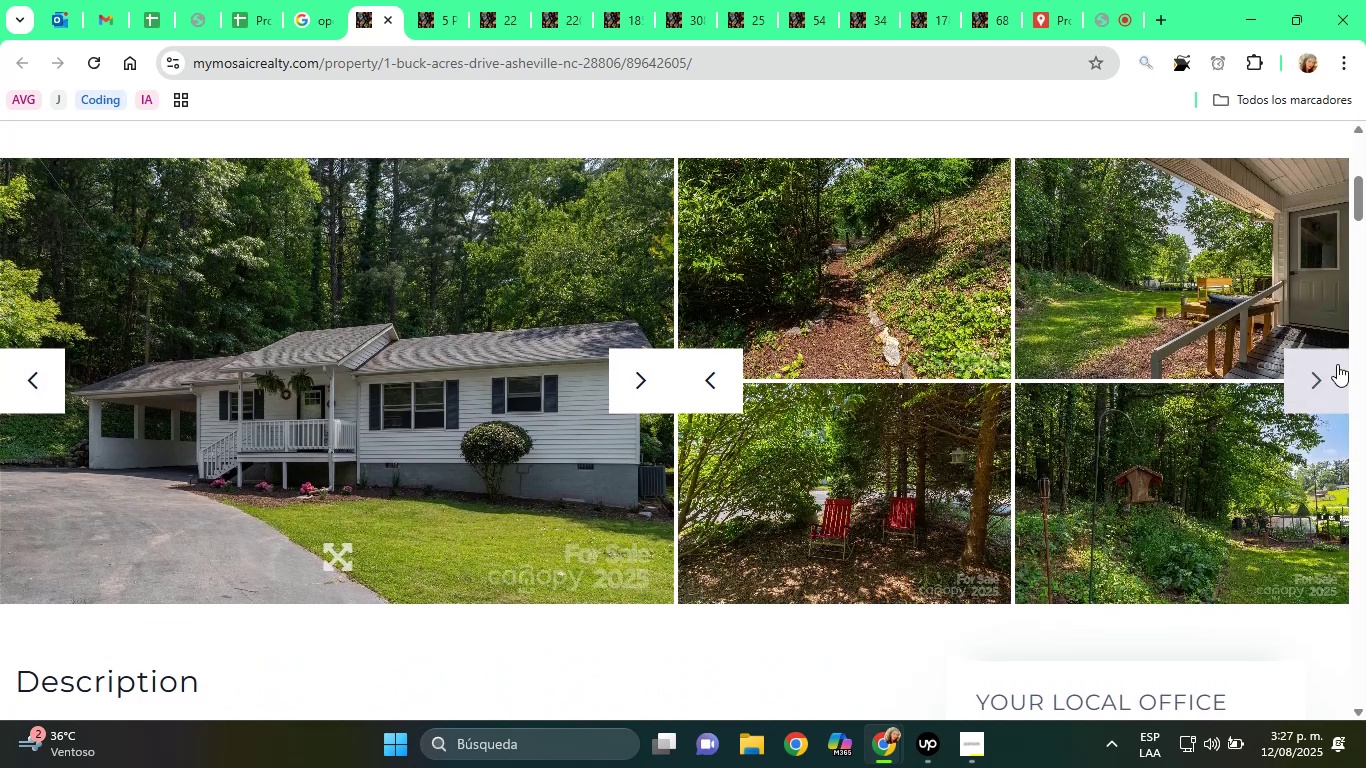 
left_click([1329, 369])
 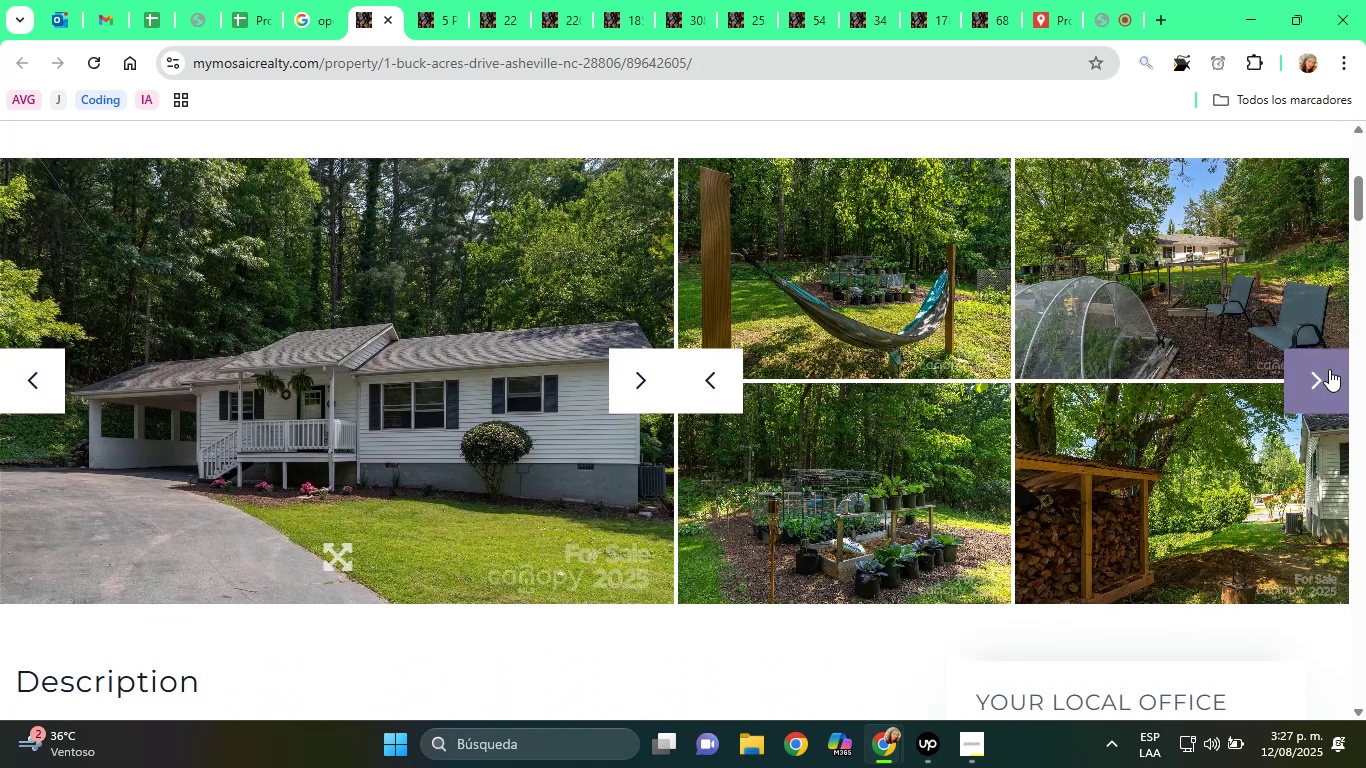 
left_click([1329, 369])
 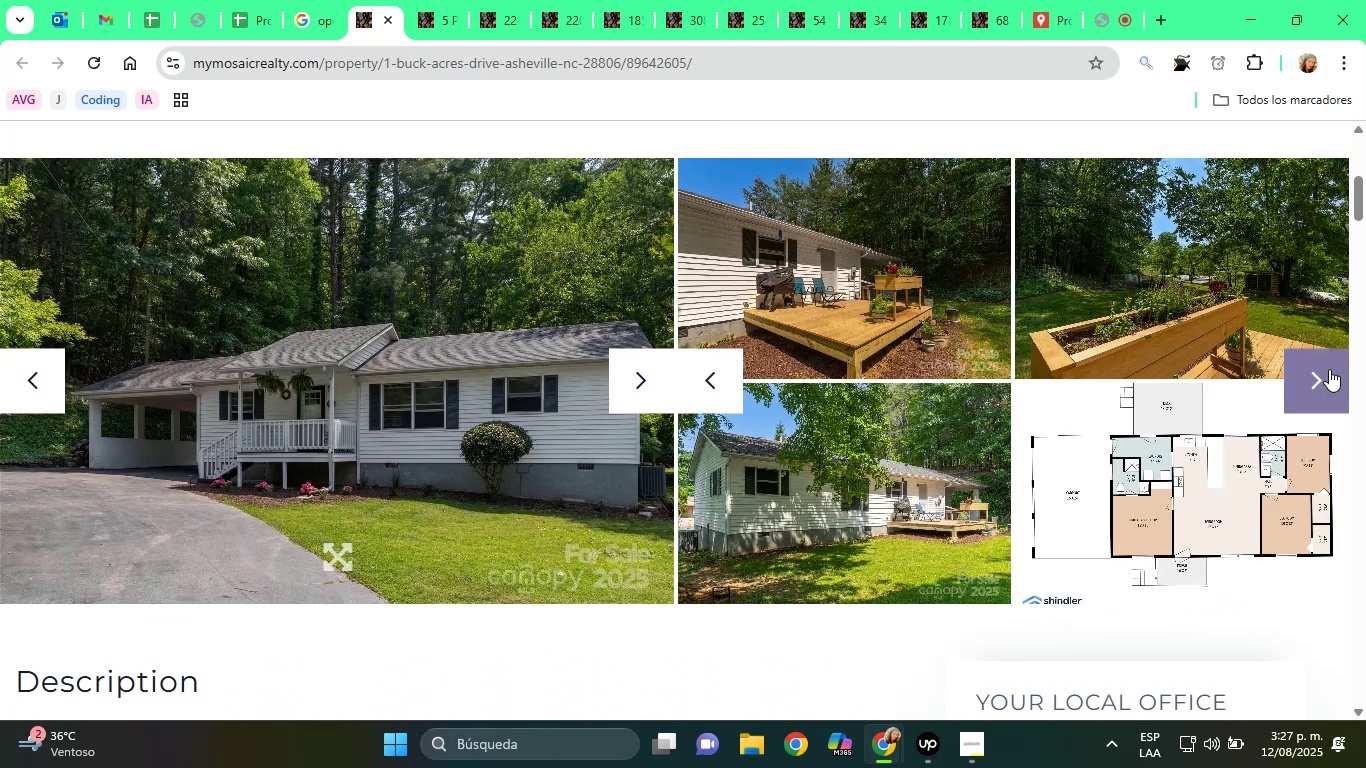 
left_click([1329, 369])
 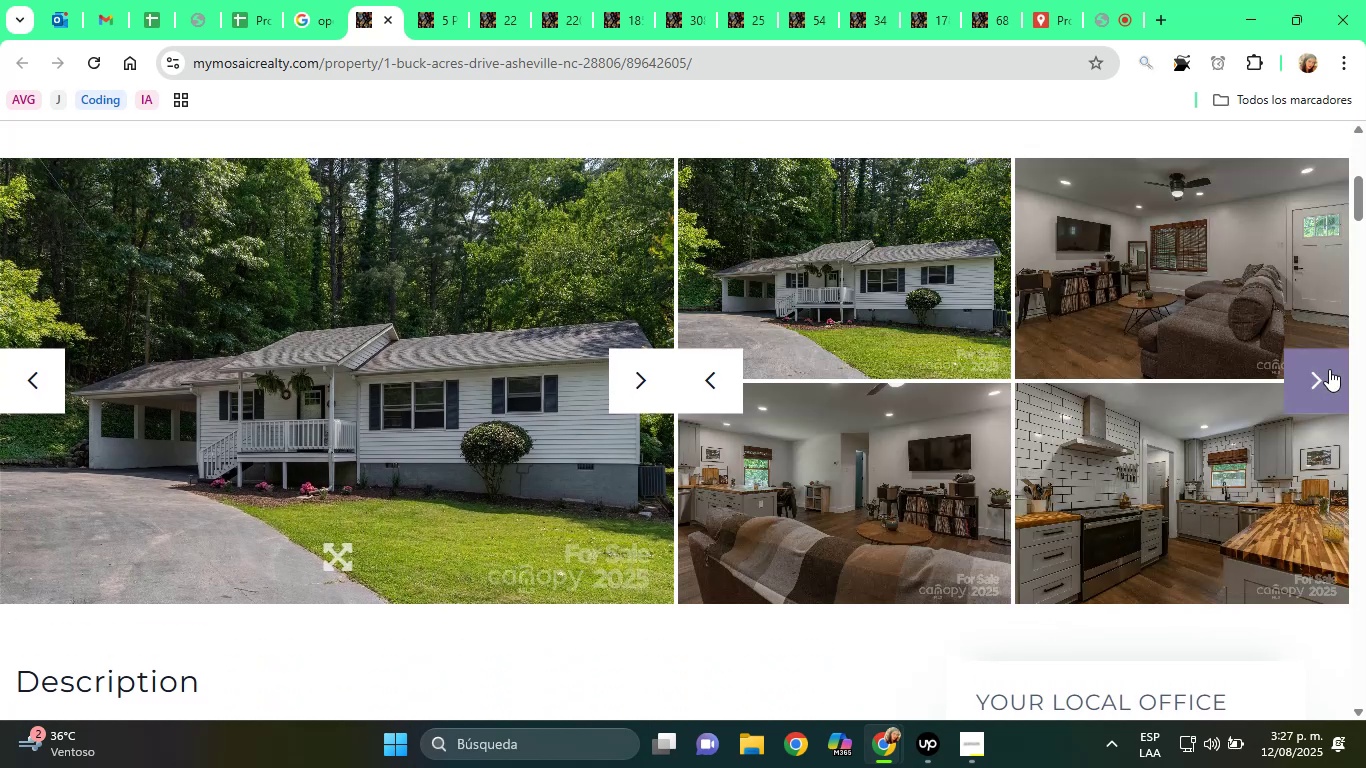 
left_click([1329, 369])
 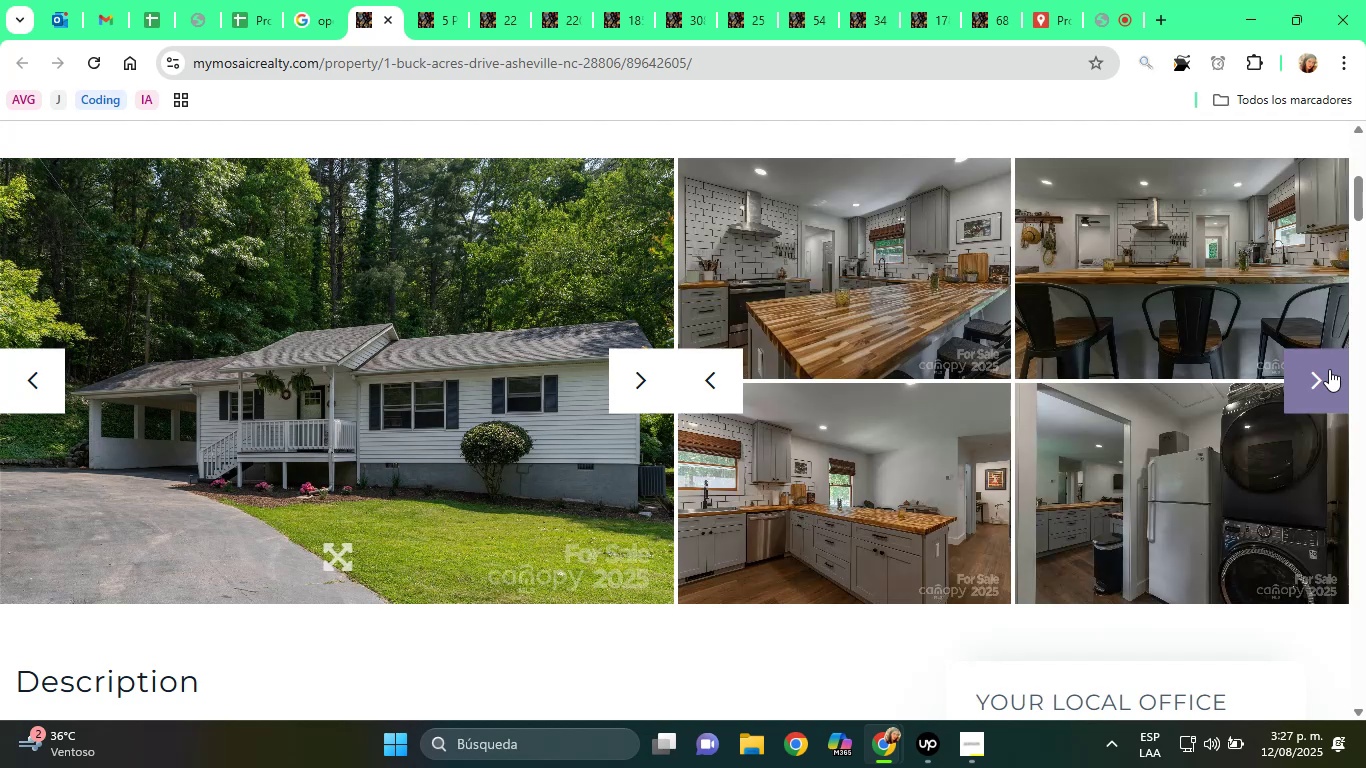 
scroll: coordinate [938, 370], scroll_direction: down, amount: 15.0
 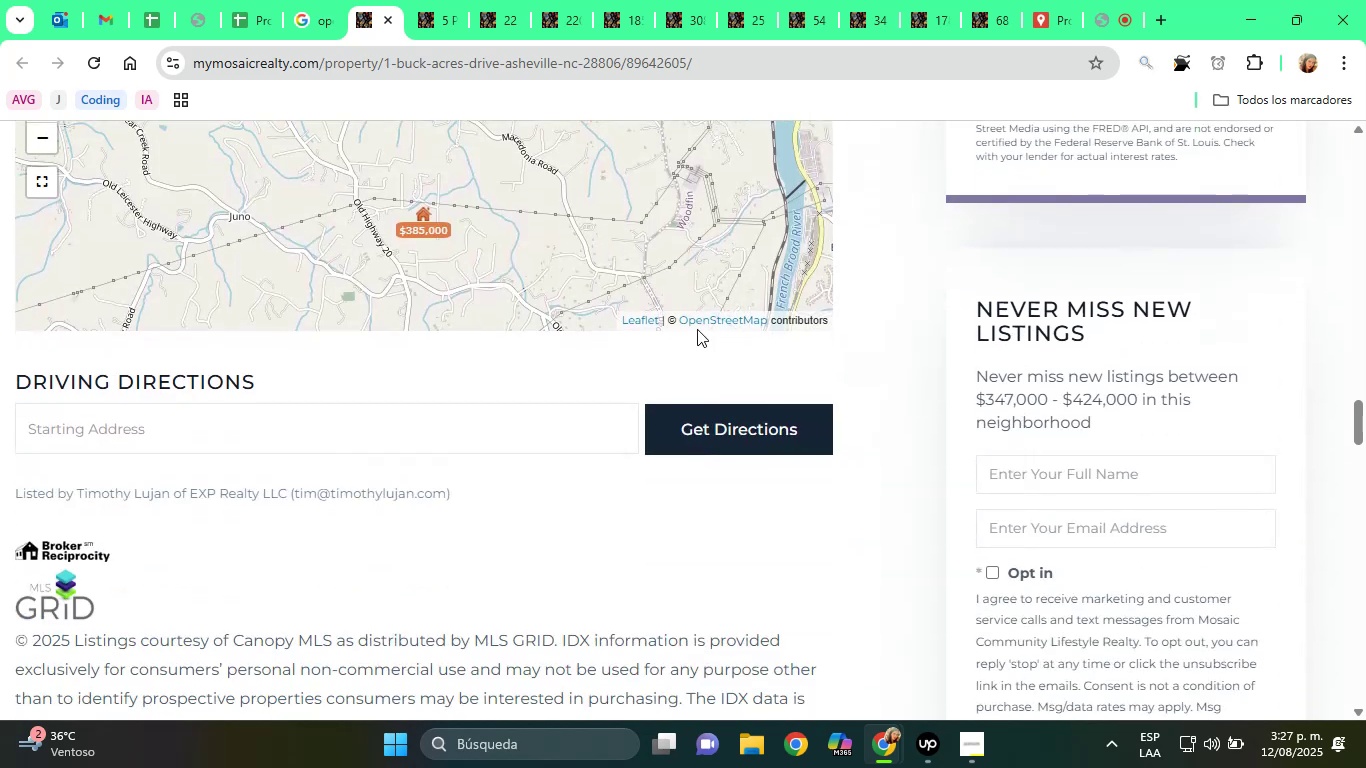 
scroll: coordinate [606, 288], scroll_direction: up, amount: 2.0
 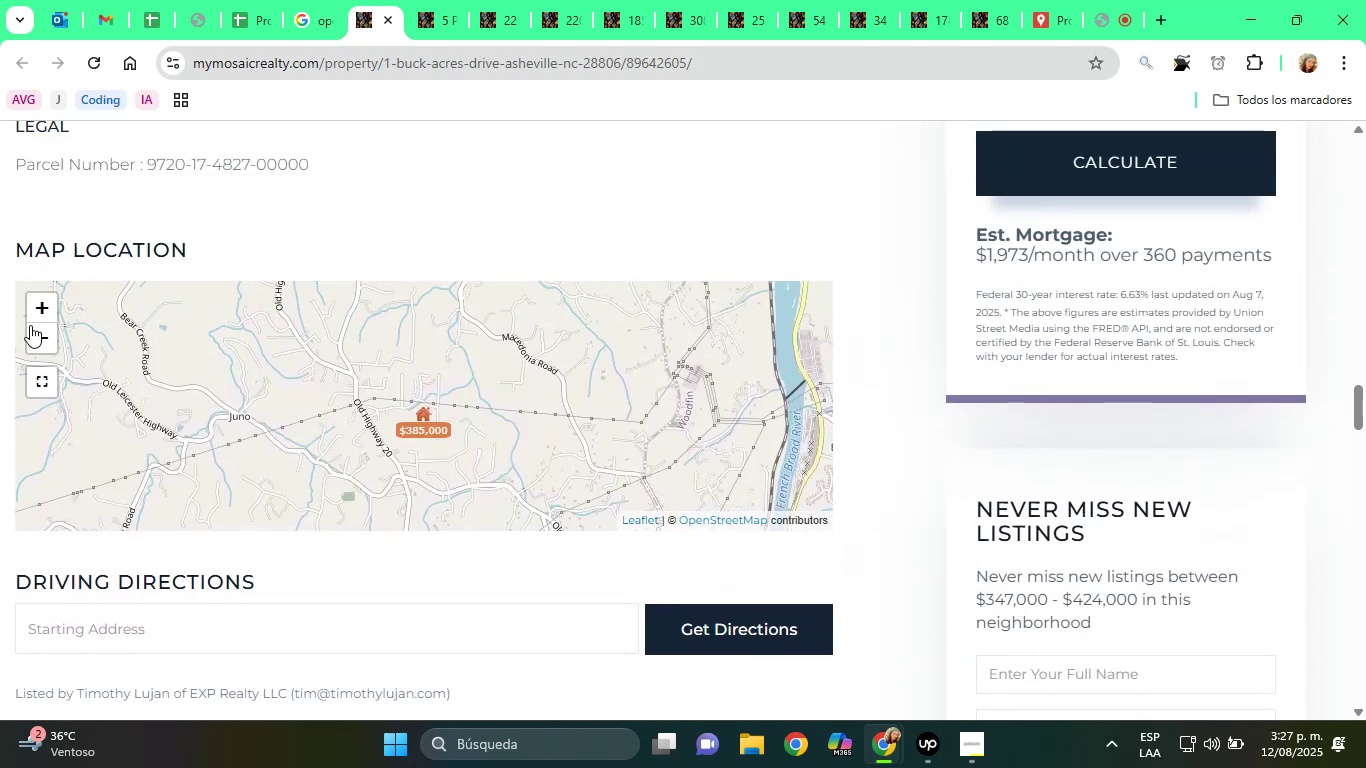 
left_click([34, 313])
 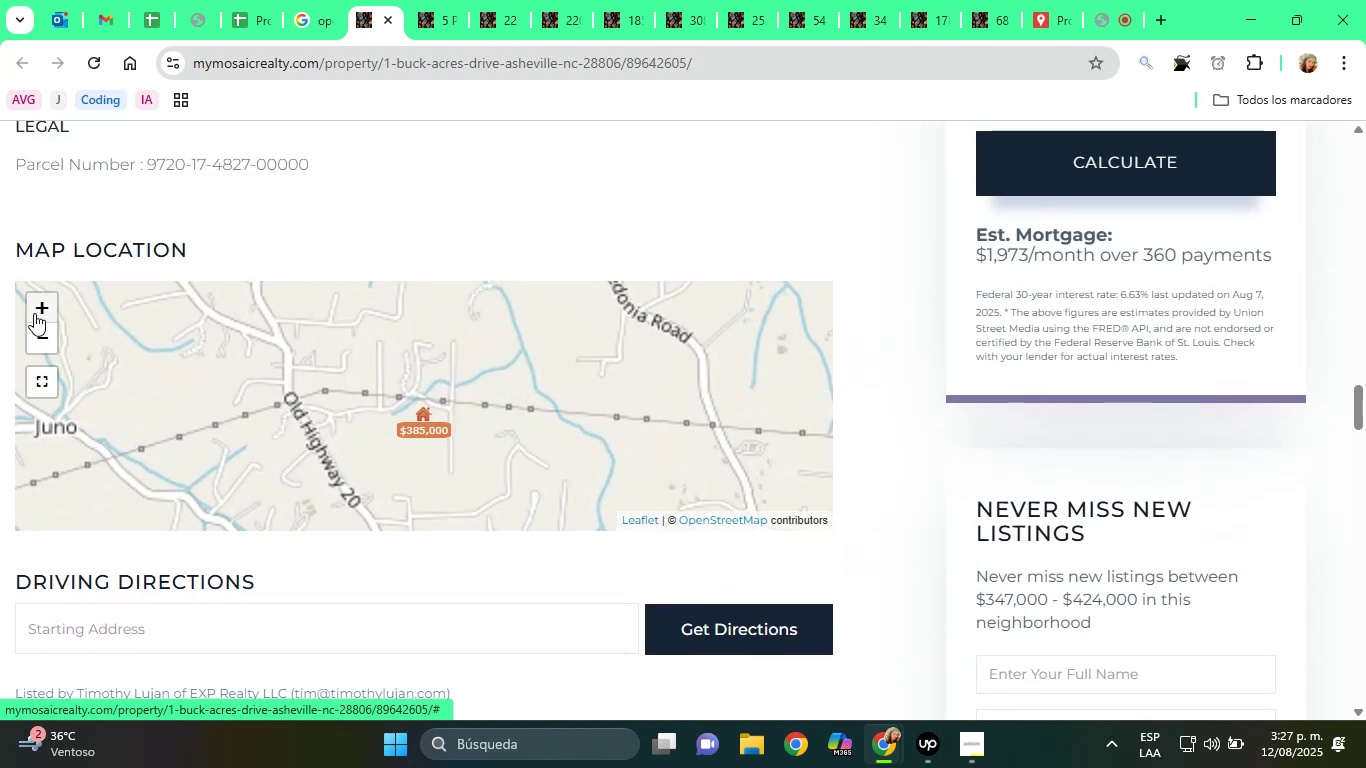 
double_click([34, 313])
 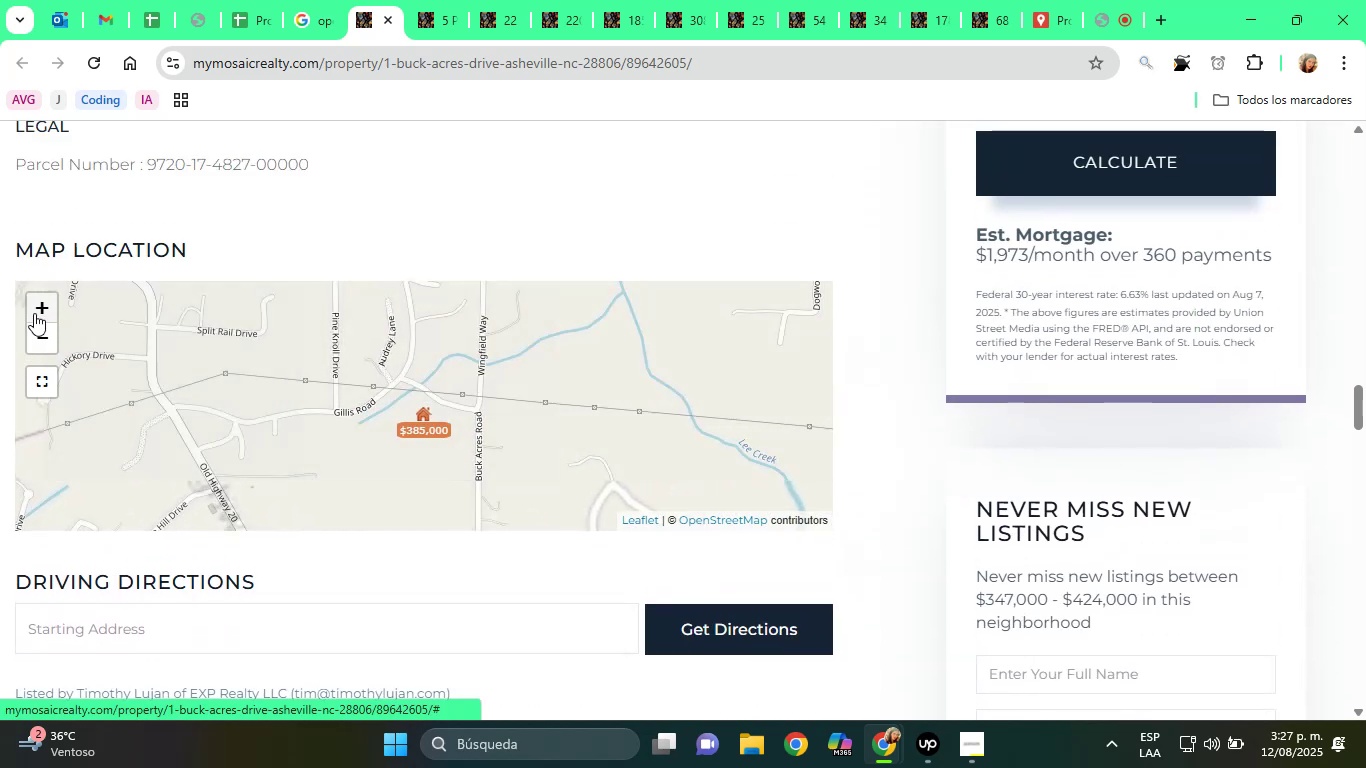 
left_click([34, 313])
 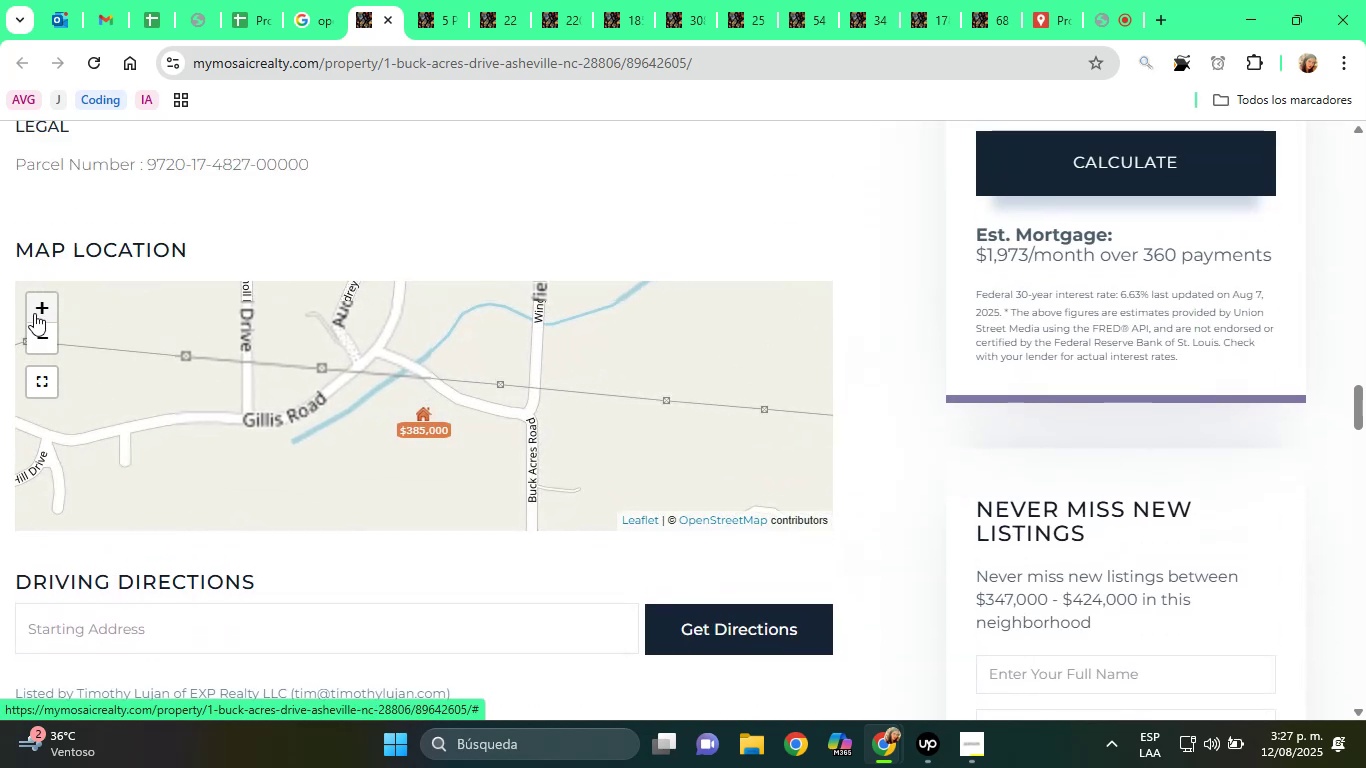 
left_click([34, 313])
 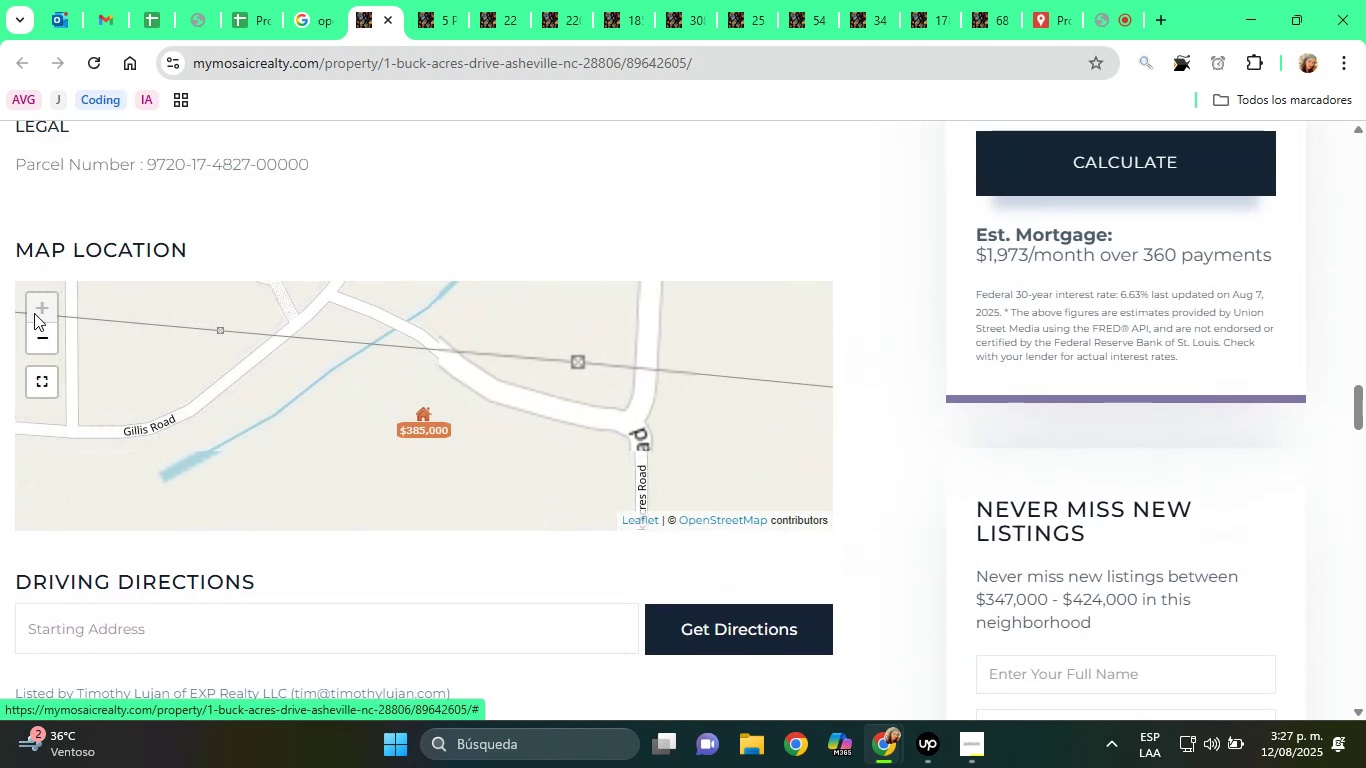 
left_click([34, 313])
 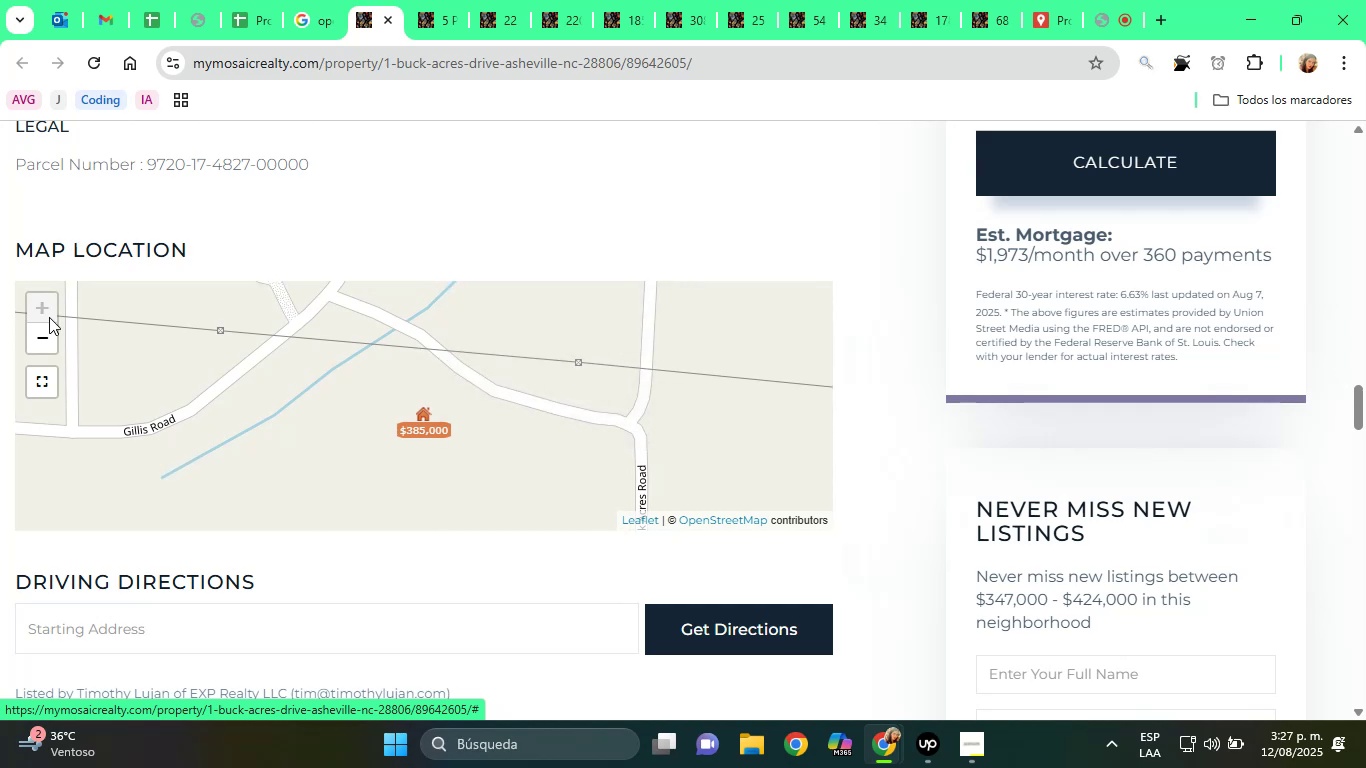 
left_click([48, 310])
 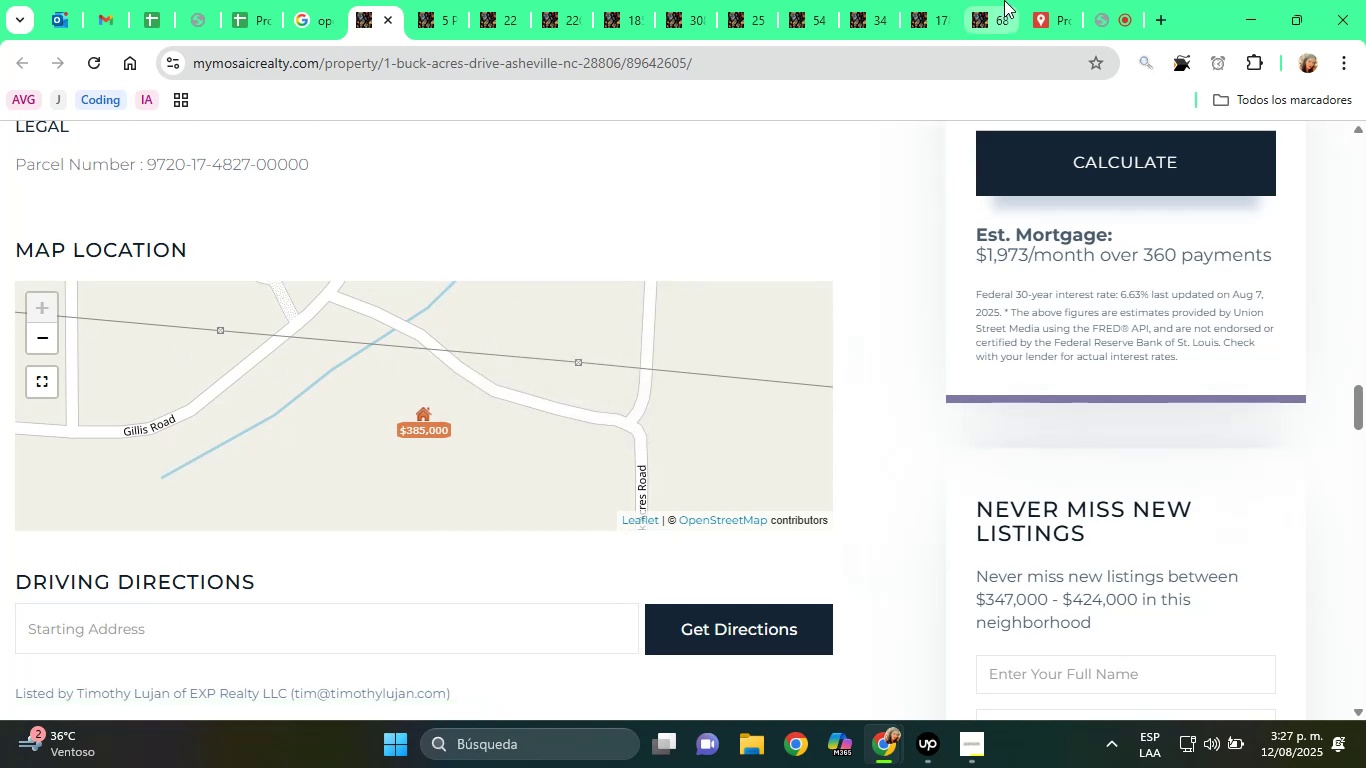 
left_click([1070, 0])
 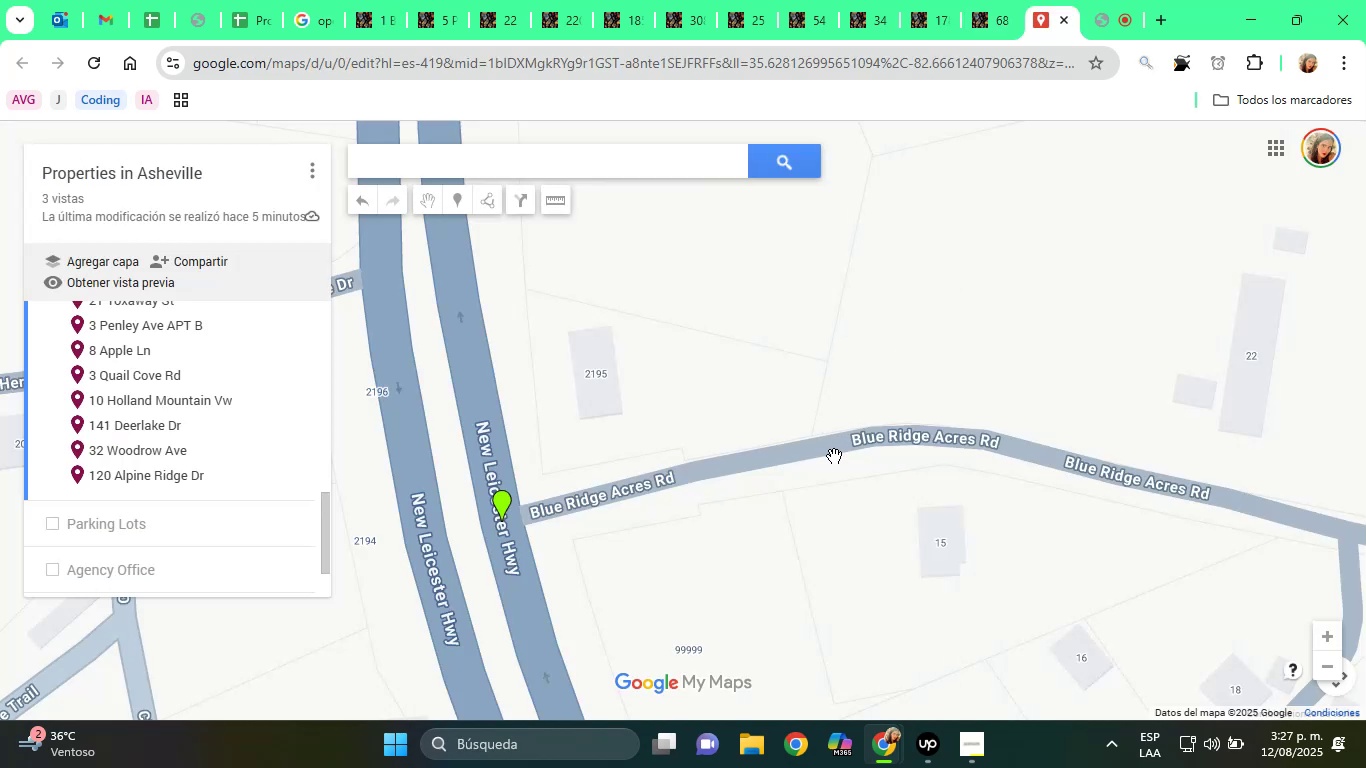 
scroll: coordinate [835, 456], scroll_direction: down, amount: 2.0
 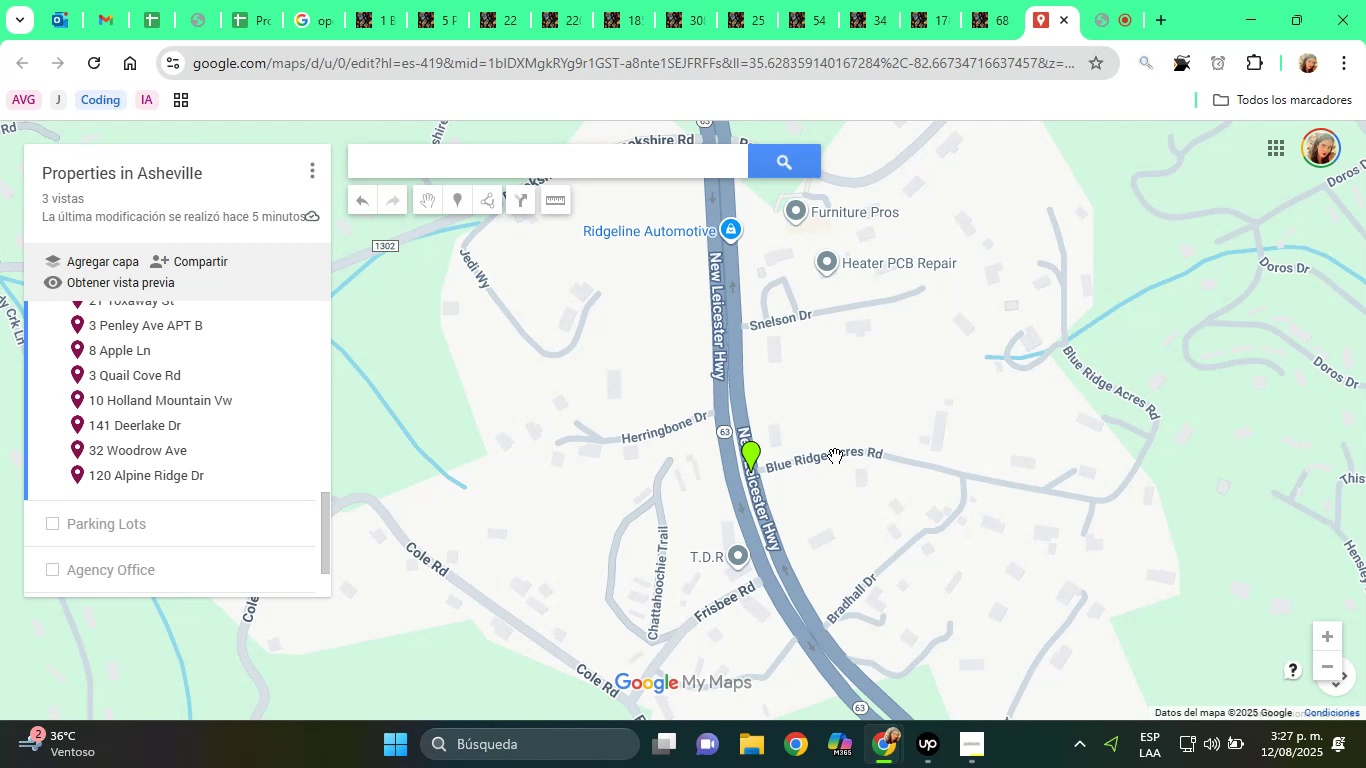 
left_click_drag(start_coordinate=[825, 492], to_coordinate=[649, 437])
 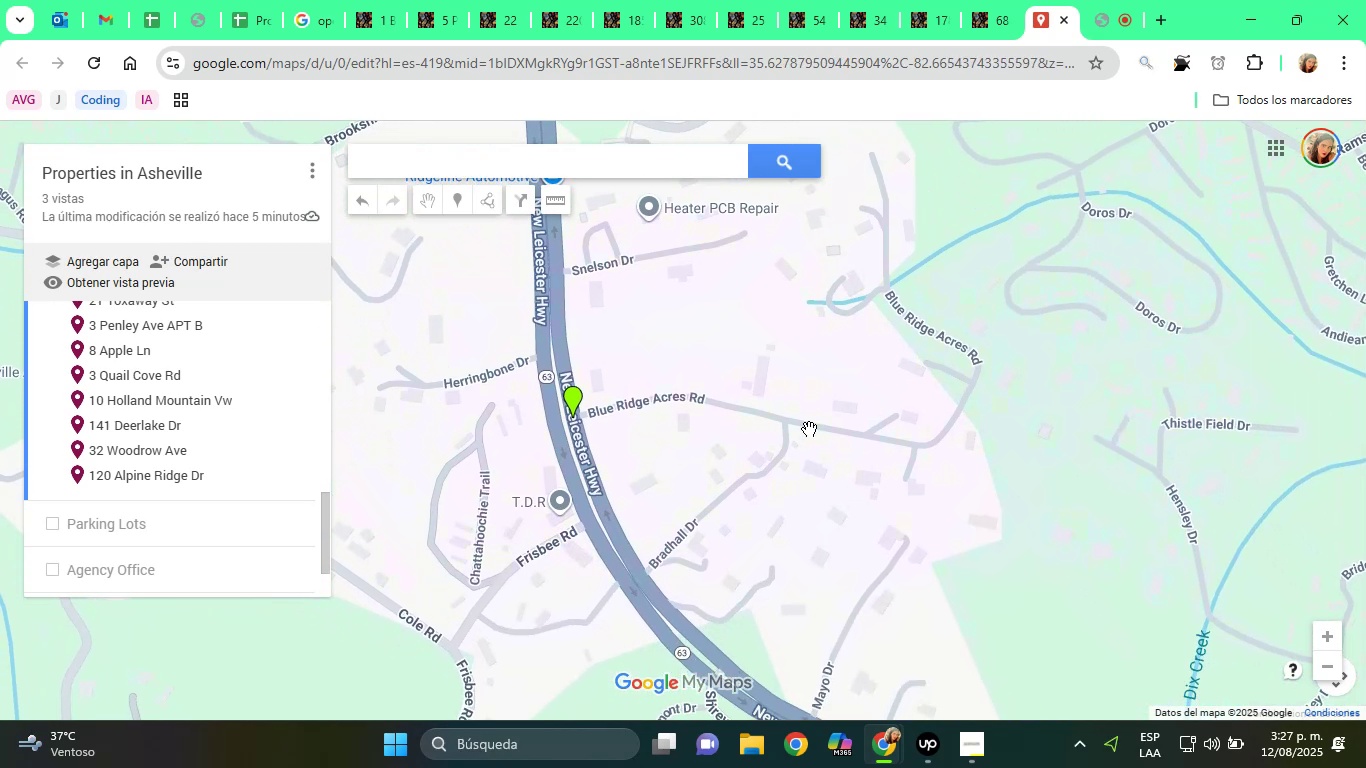 
scroll: coordinate [830, 437], scroll_direction: up, amount: 1.0
 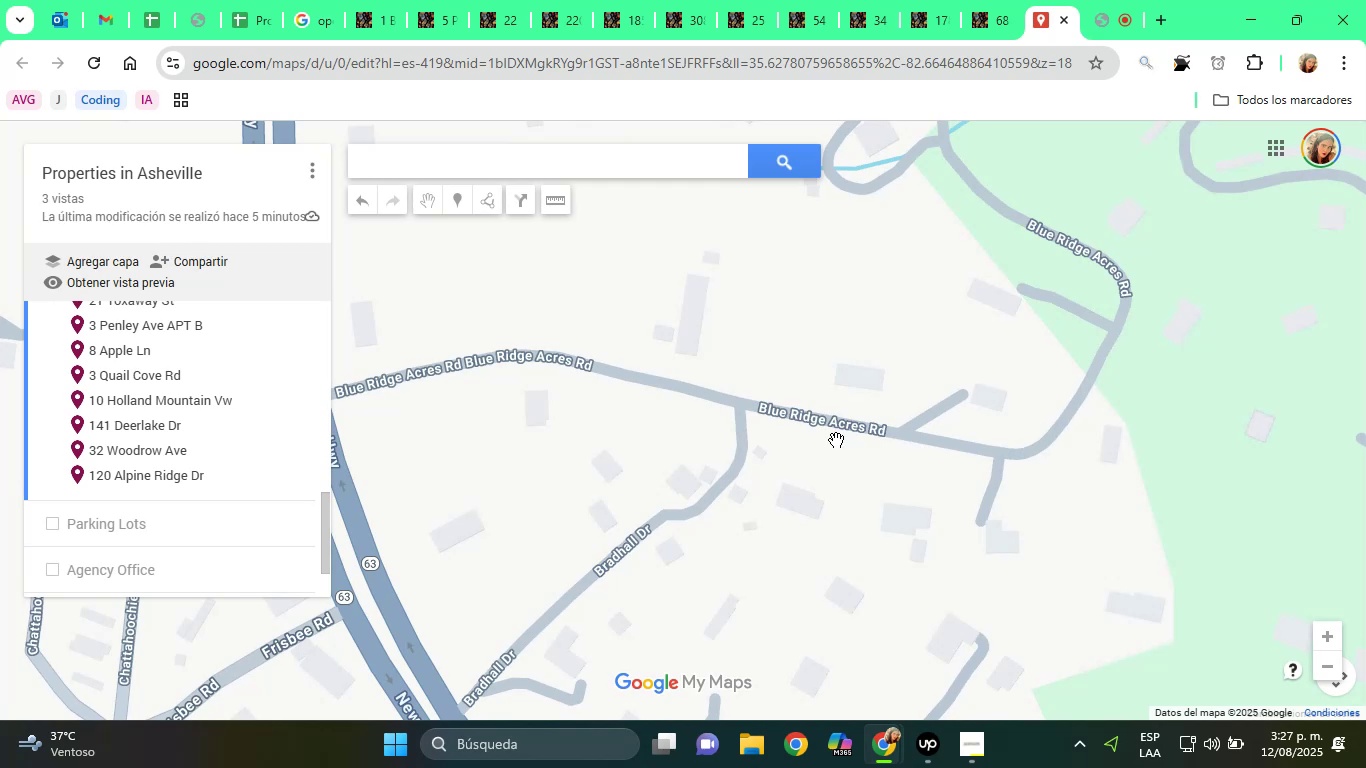 
left_click_drag(start_coordinate=[872, 461], to_coordinate=[818, 579])
 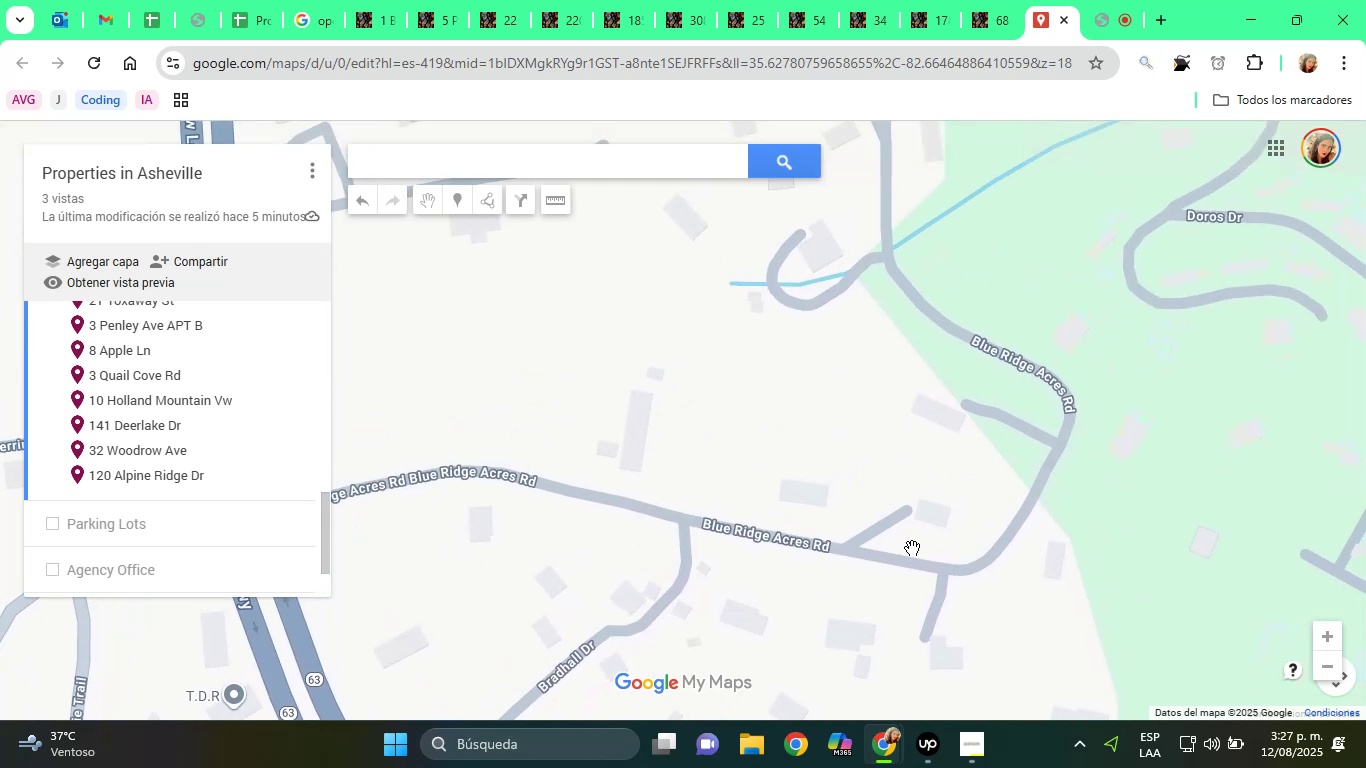 
scroll: coordinate [959, 524], scroll_direction: up, amount: 2.0
 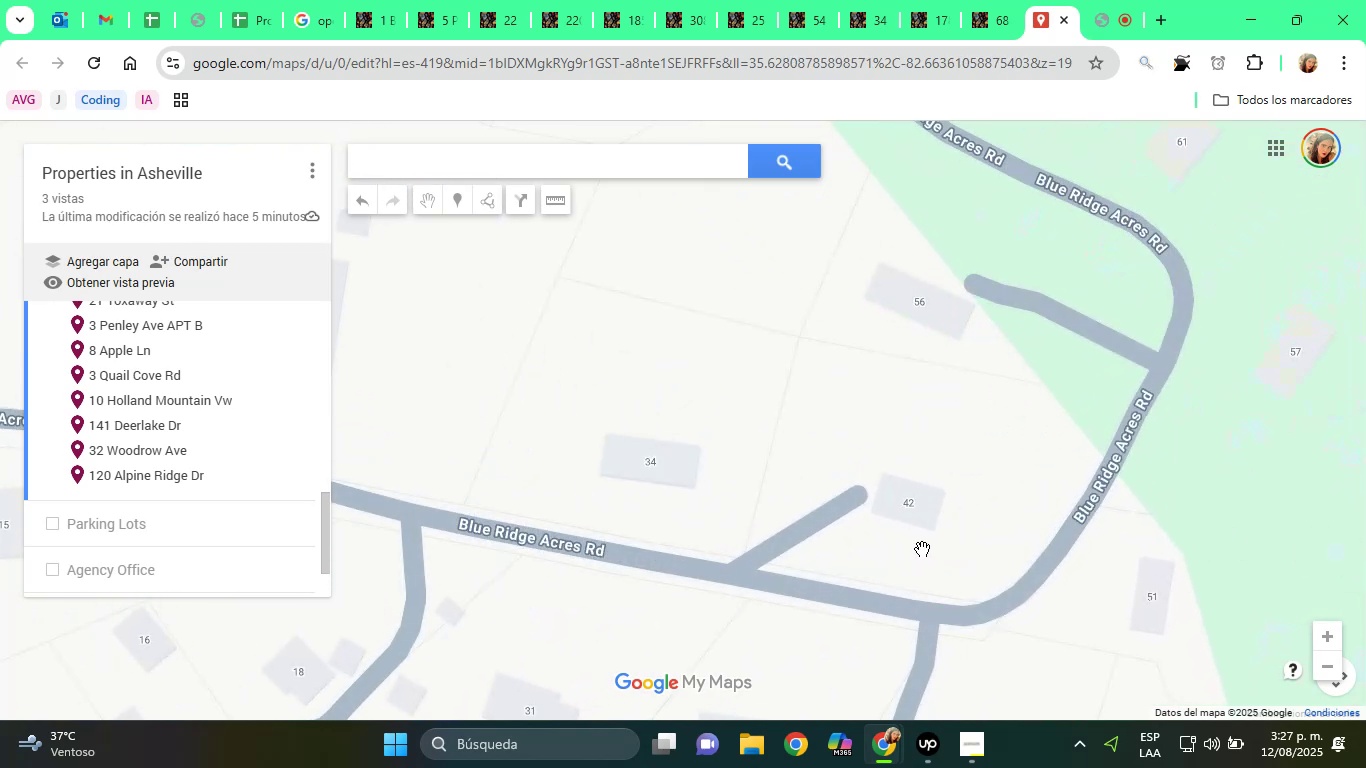 
left_click_drag(start_coordinate=[880, 525], to_coordinate=[882, 657])
 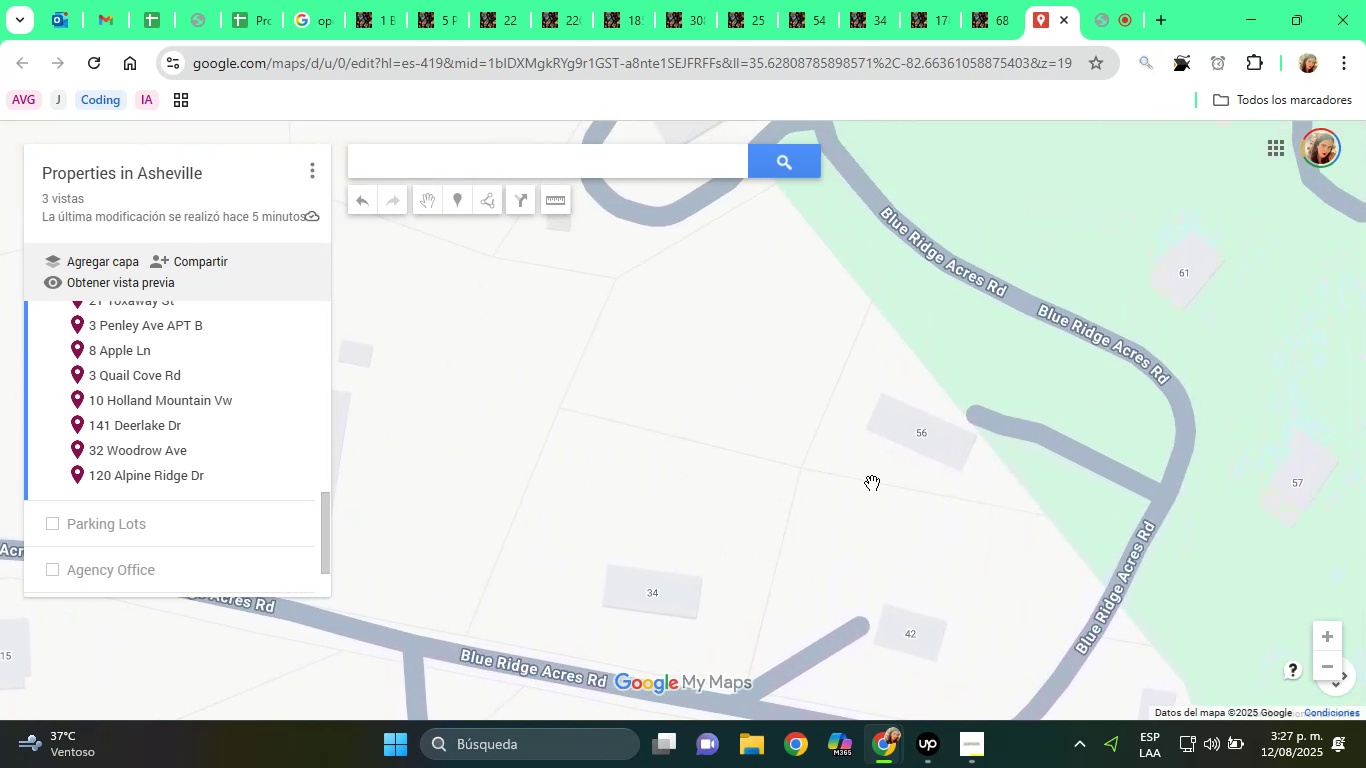 
left_click_drag(start_coordinate=[878, 416], to_coordinate=[849, 652])
 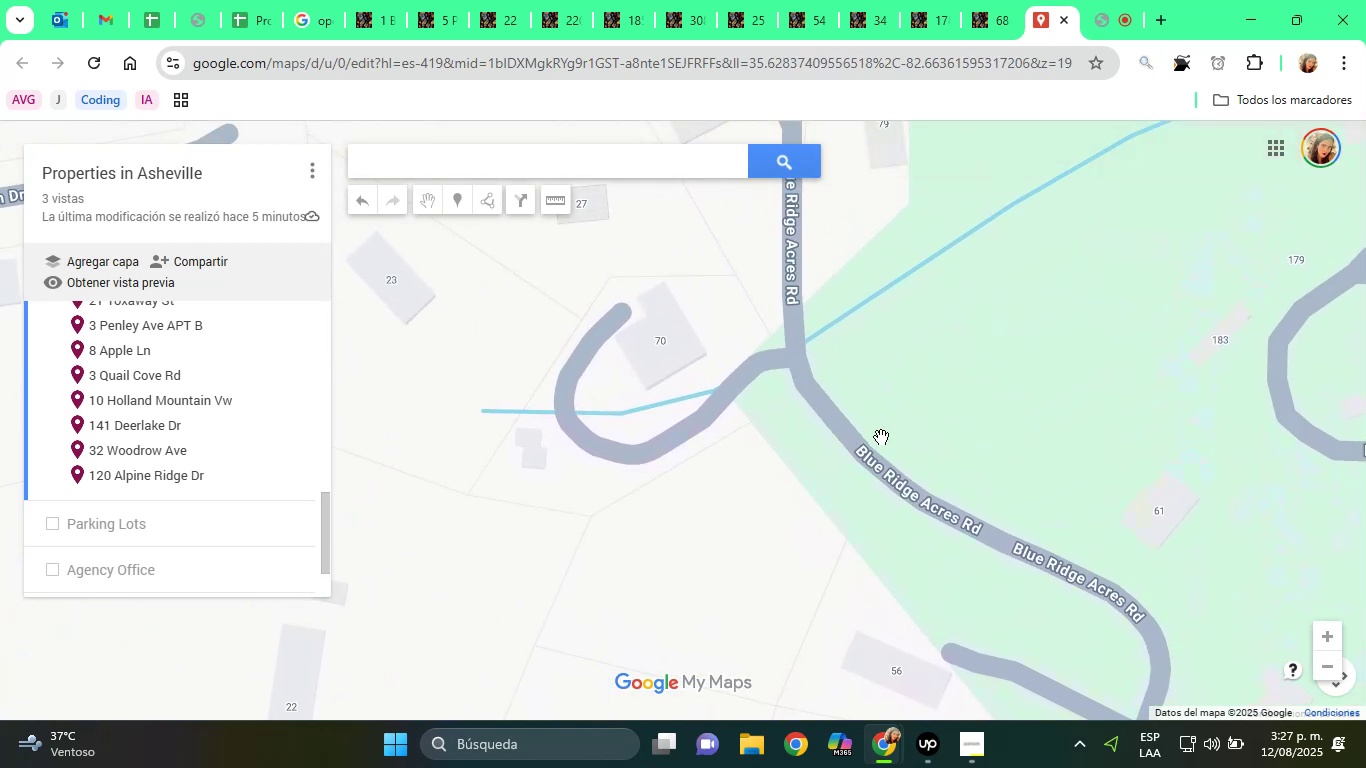 
left_click_drag(start_coordinate=[865, 389], to_coordinate=[903, 614])
 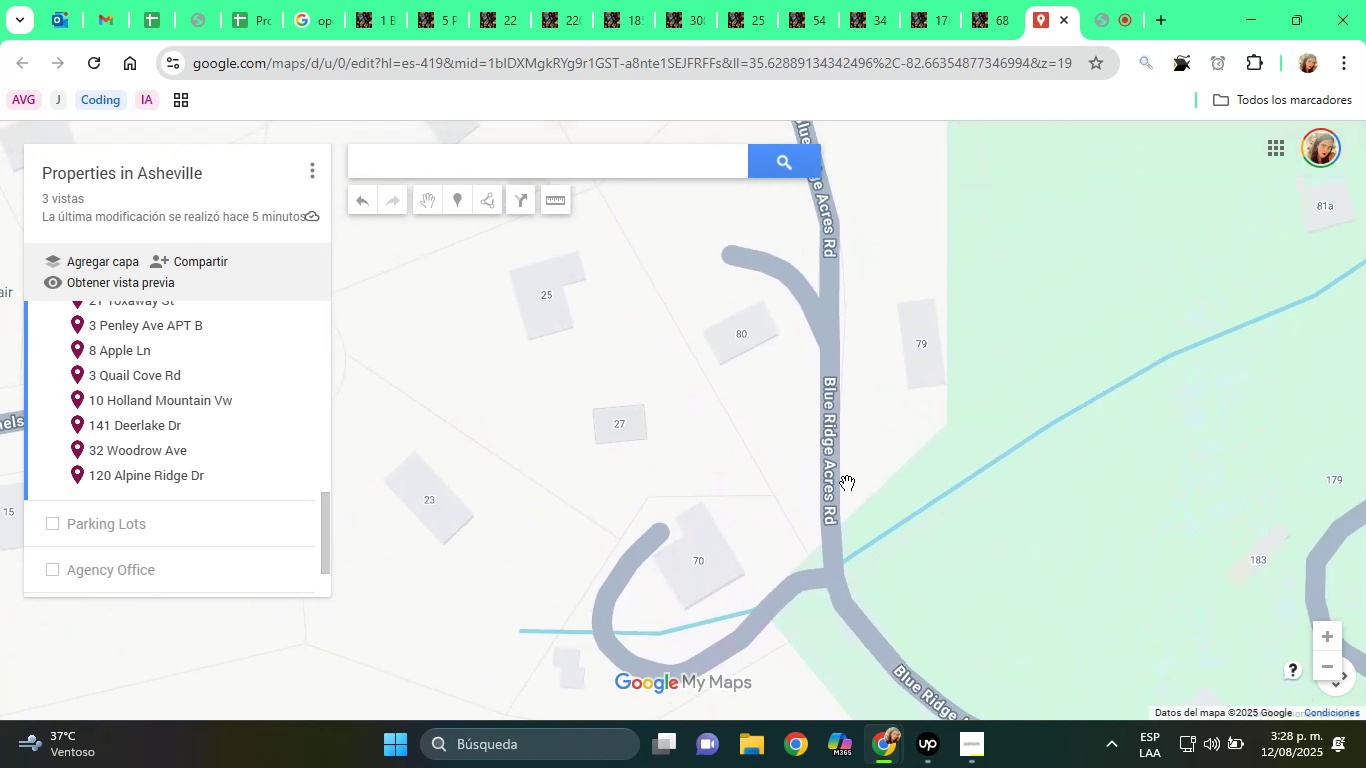 
left_click_drag(start_coordinate=[819, 421], to_coordinate=[1175, 610])
 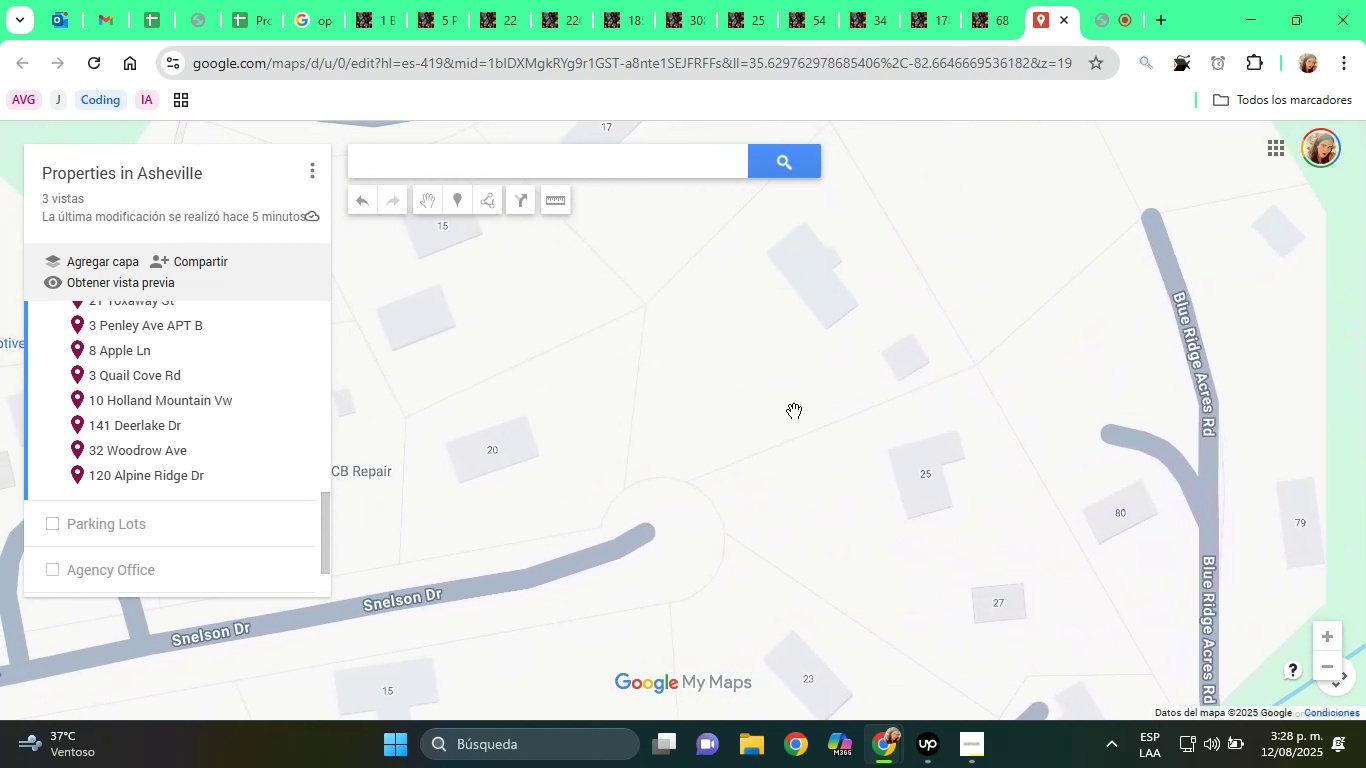 
left_click_drag(start_coordinate=[769, 406], to_coordinate=[960, 445])
 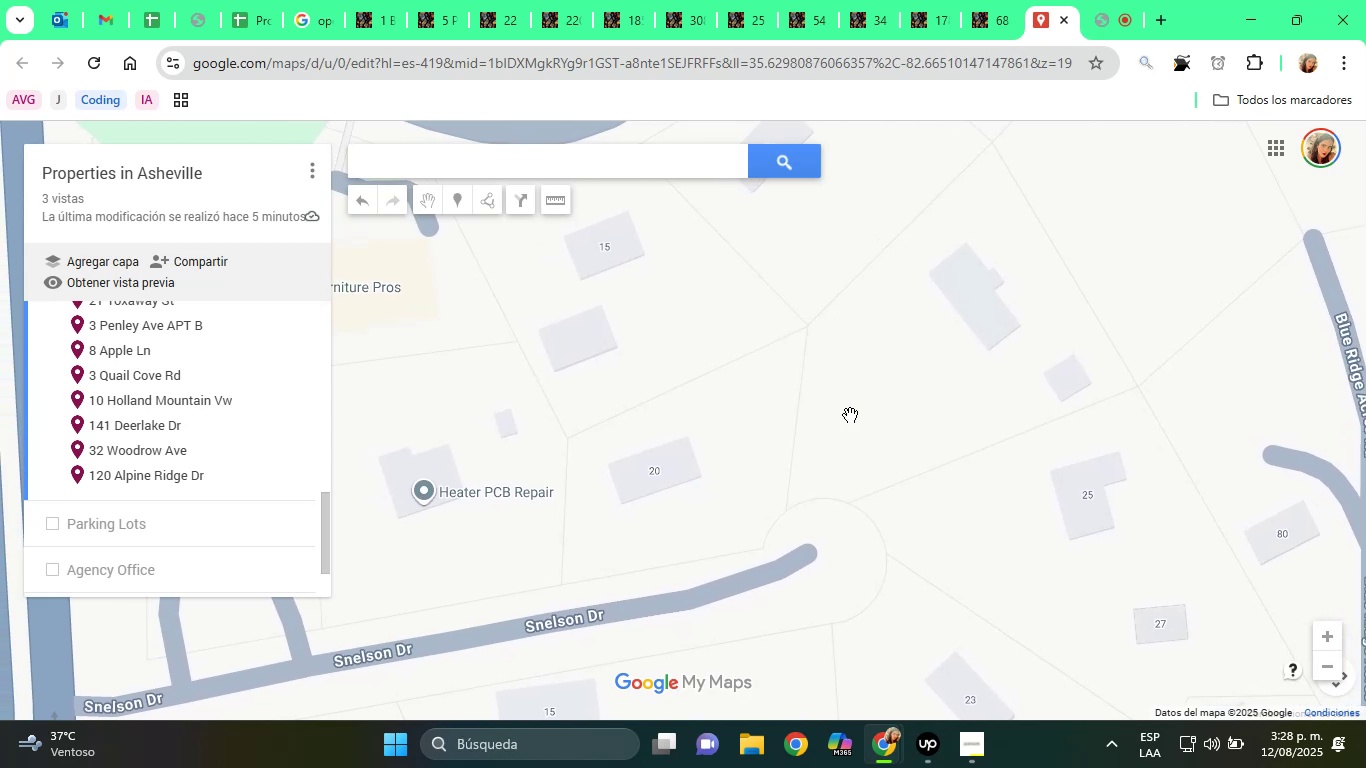 
left_click_drag(start_coordinate=[798, 407], to_coordinate=[934, 491])
 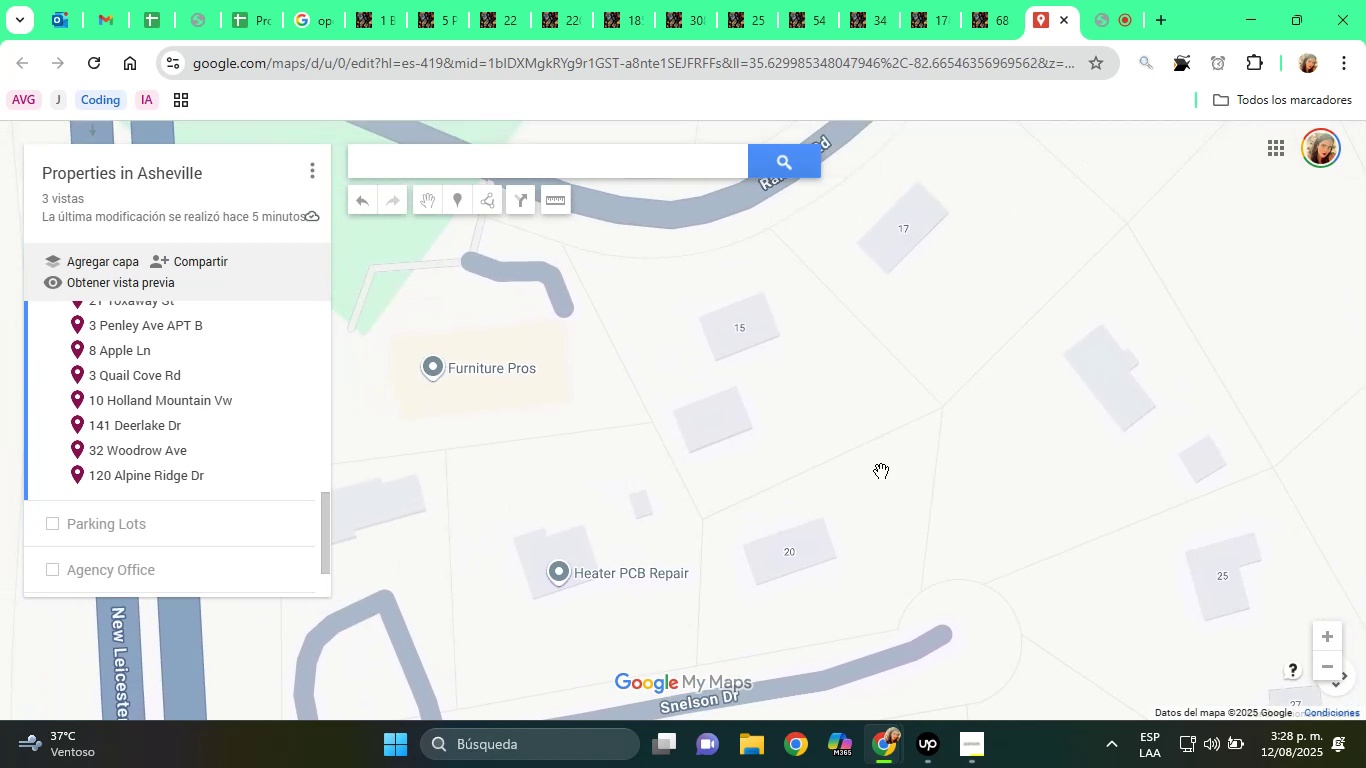 
left_click_drag(start_coordinate=[836, 452], to_coordinate=[961, 574])
 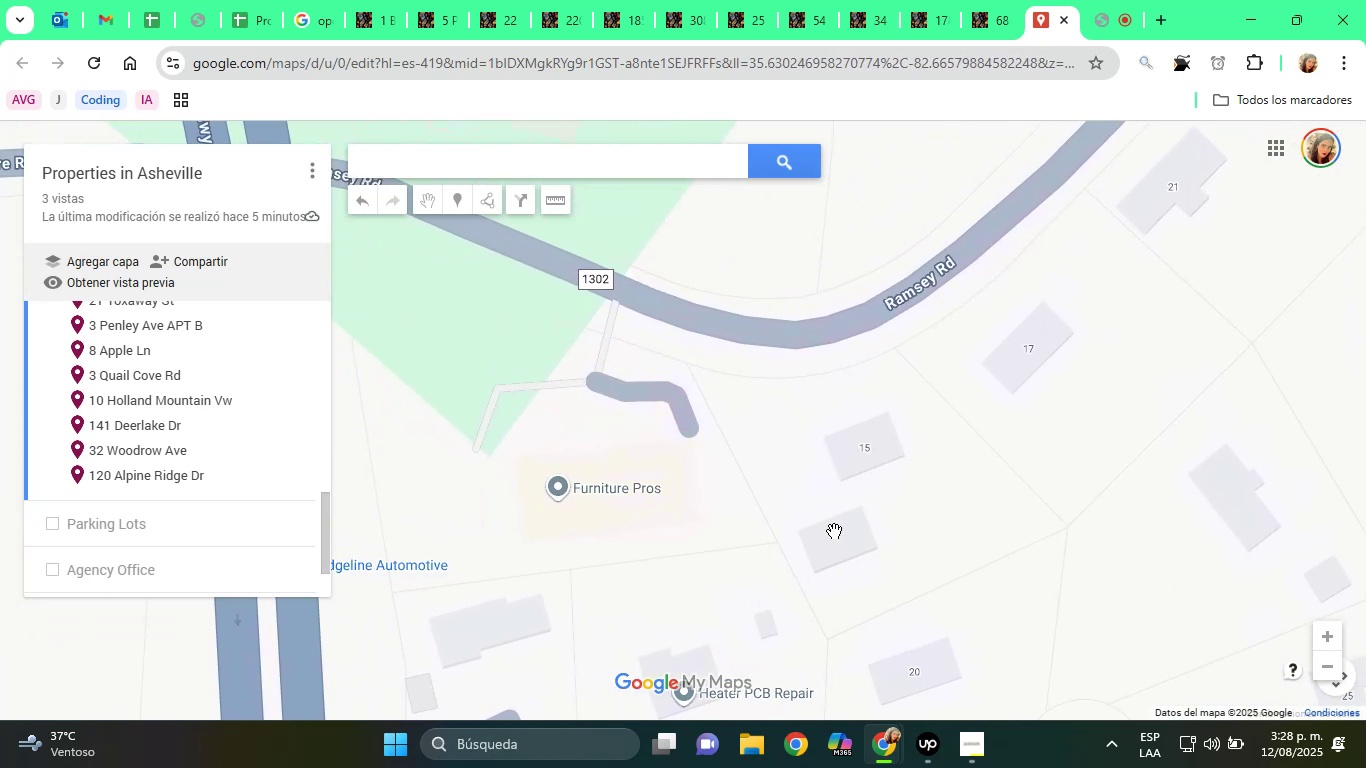 
scroll: coordinate [830, 528], scroll_direction: down, amount: 1.0
 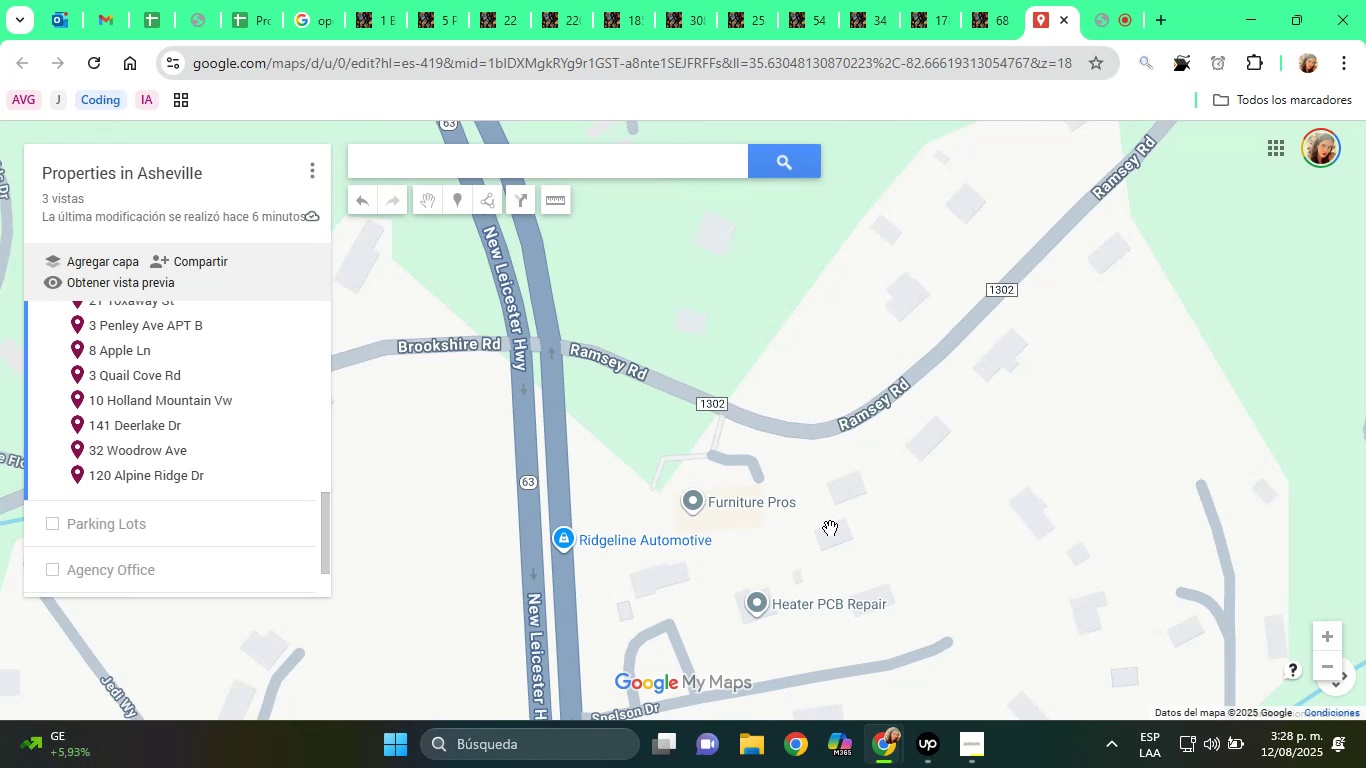 
wait(49.66)
 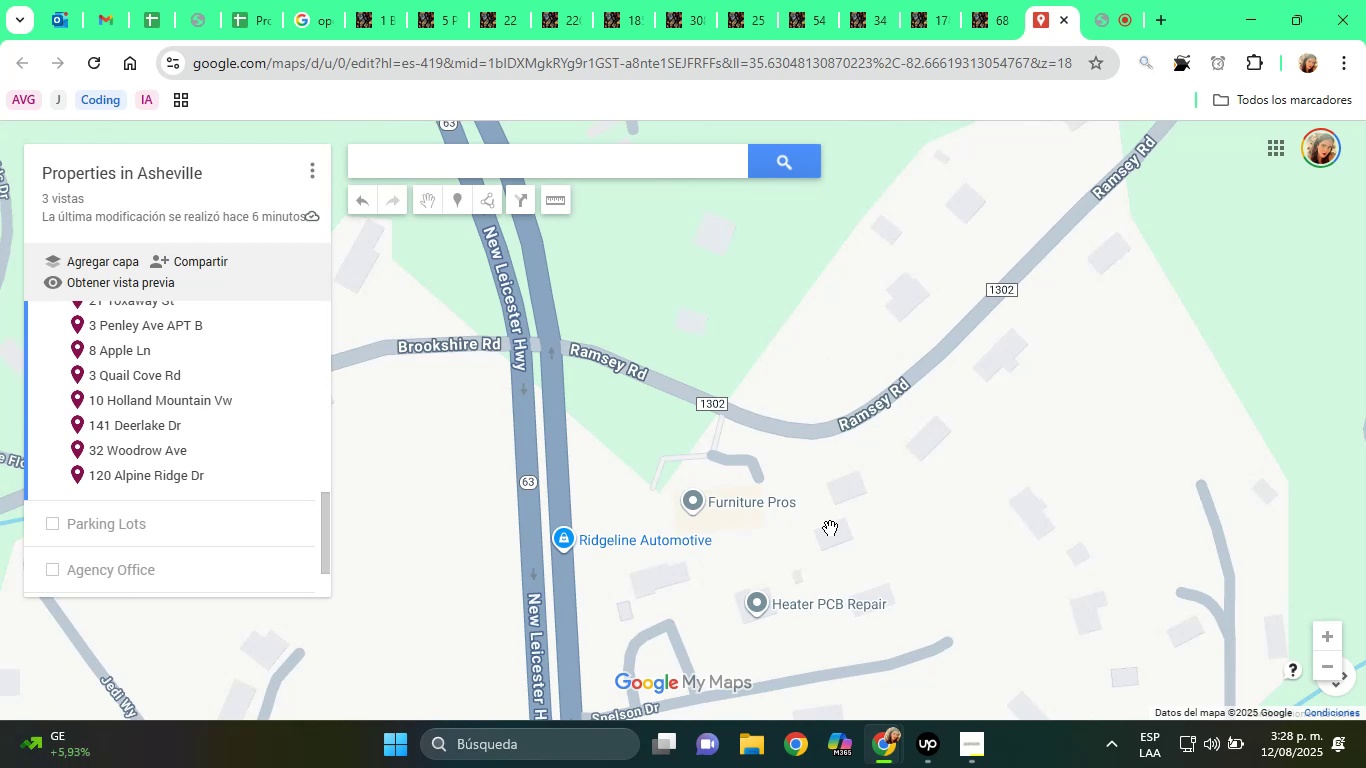 
scroll: coordinate [784, 474], scroll_direction: down, amount: 1.0
 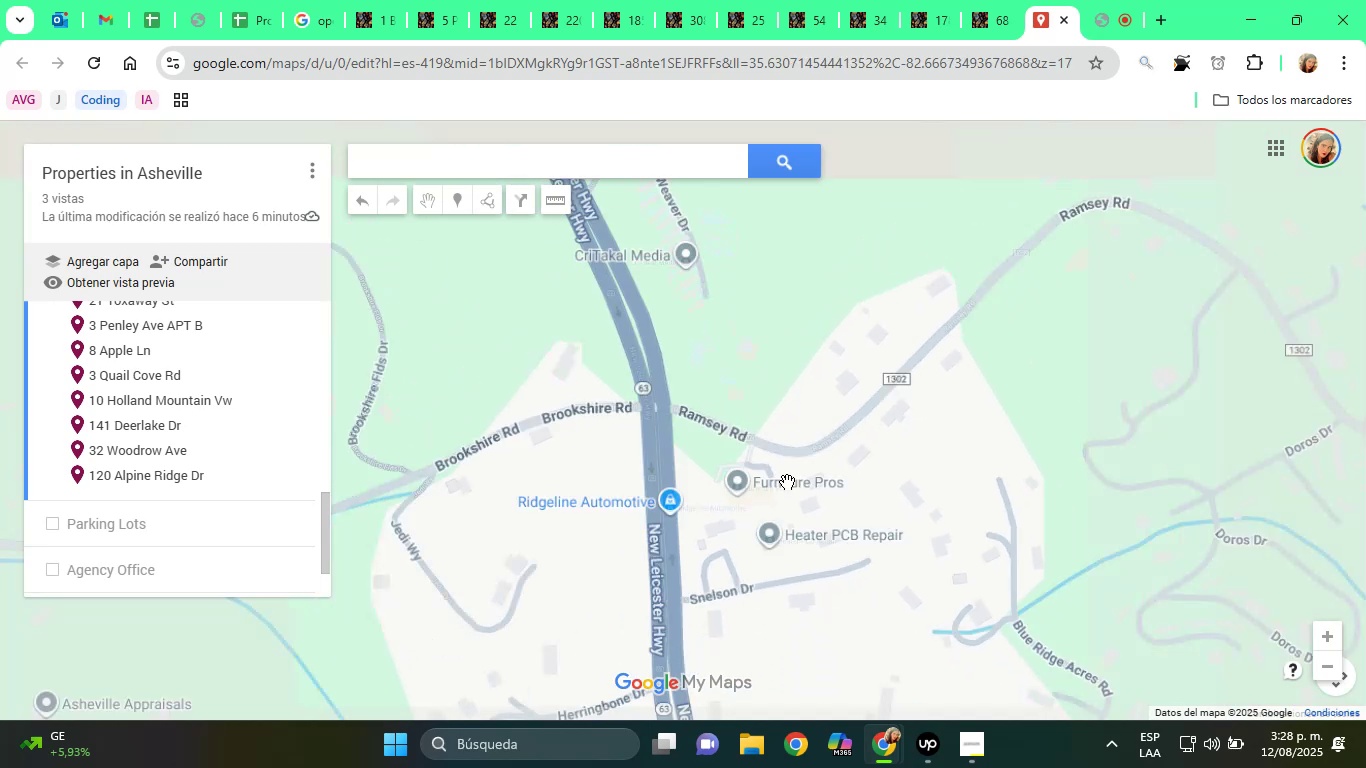 
left_click_drag(start_coordinate=[789, 490], to_coordinate=[712, 461])
 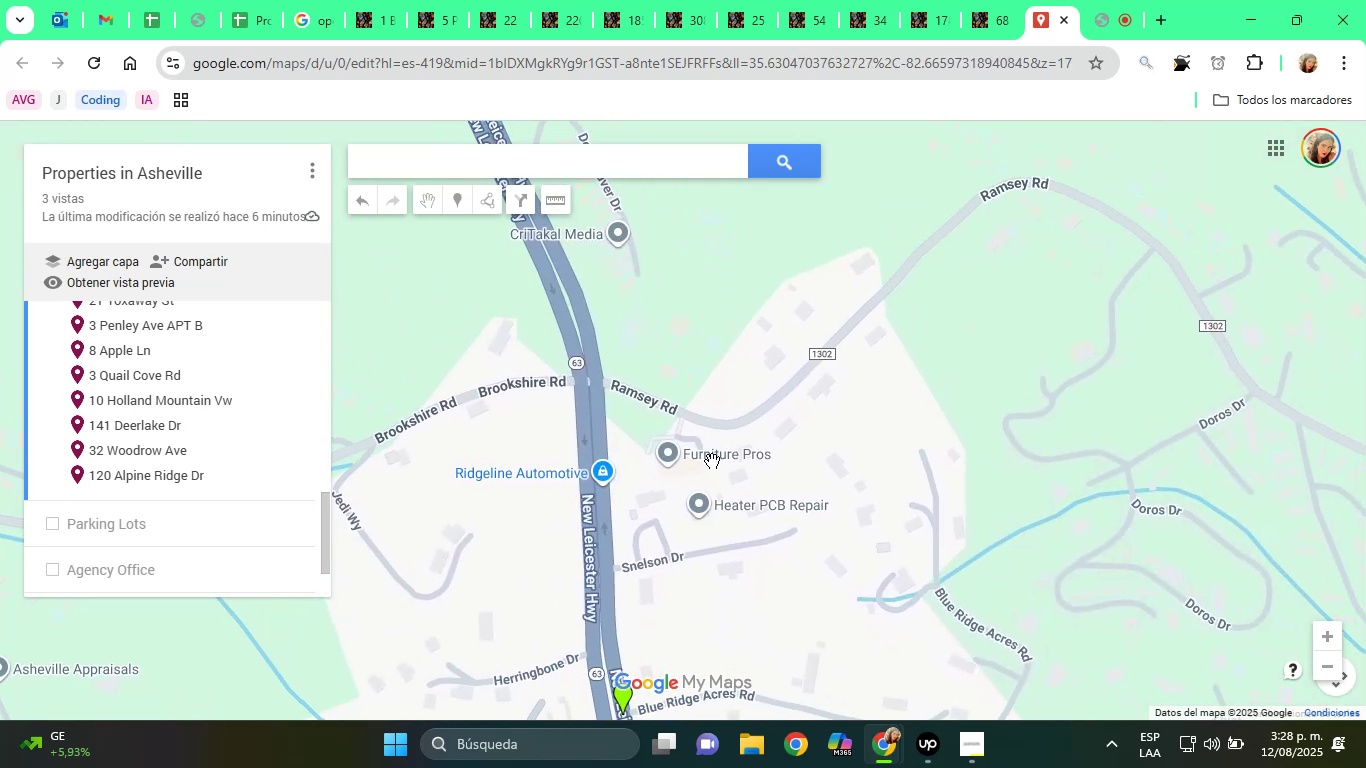 
left_click_drag(start_coordinate=[711, 459], to_coordinate=[692, 348])
 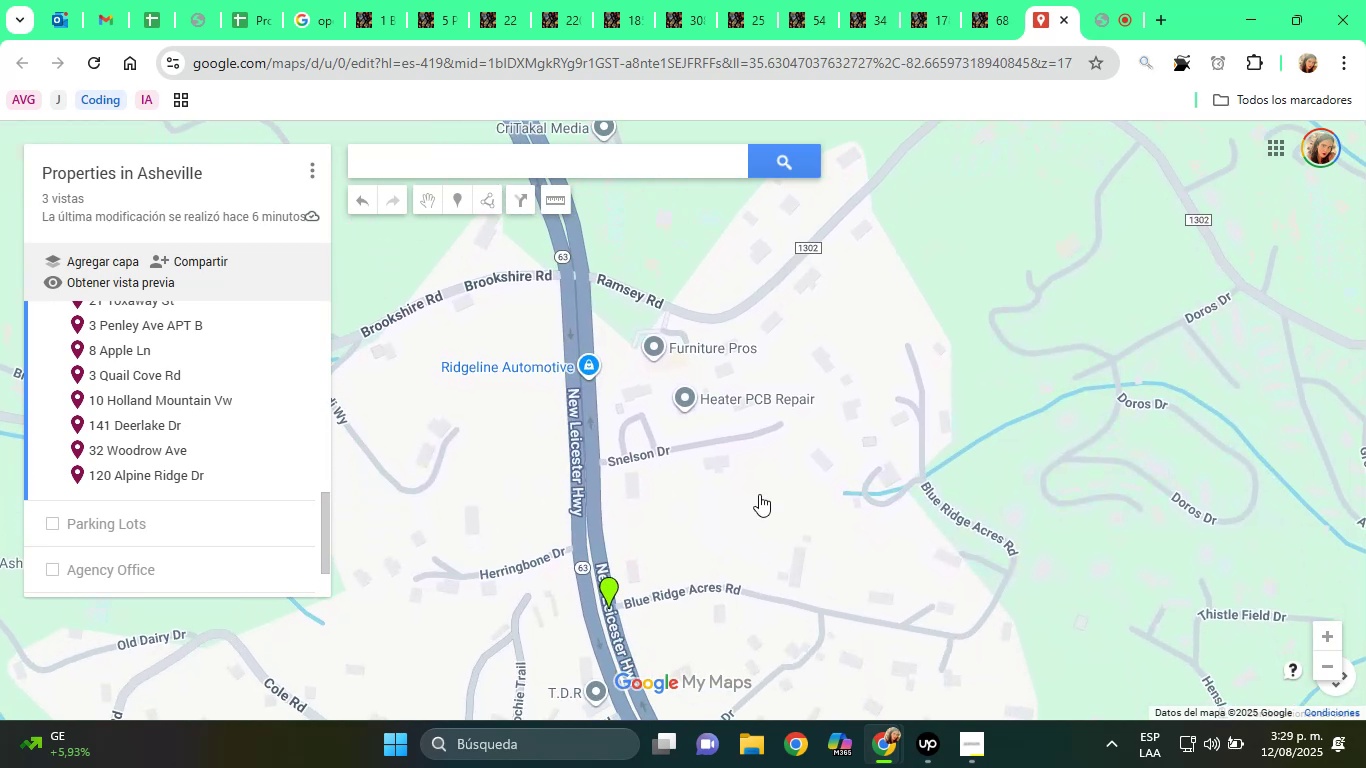 
left_click_drag(start_coordinate=[775, 523], to_coordinate=[707, 333])
 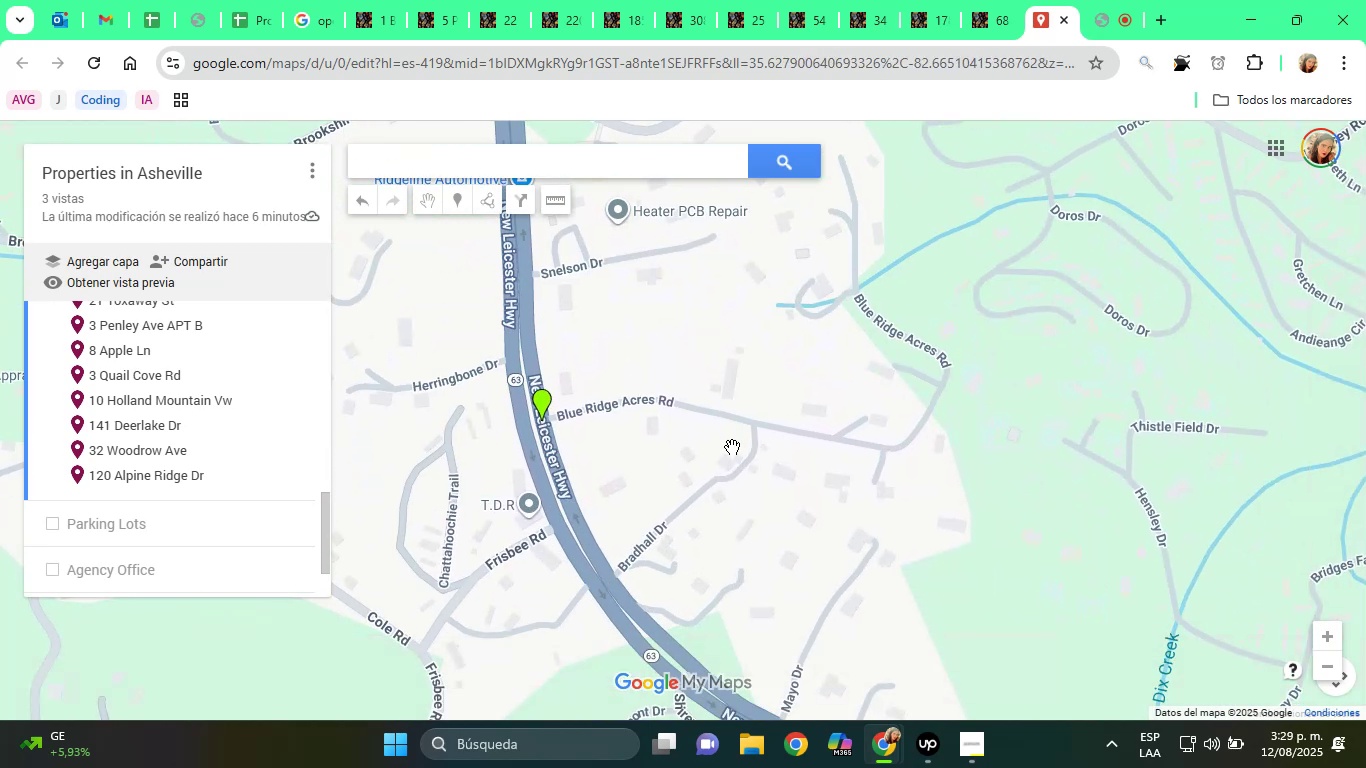 
left_click_drag(start_coordinate=[732, 461], to_coordinate=[695, 382])
 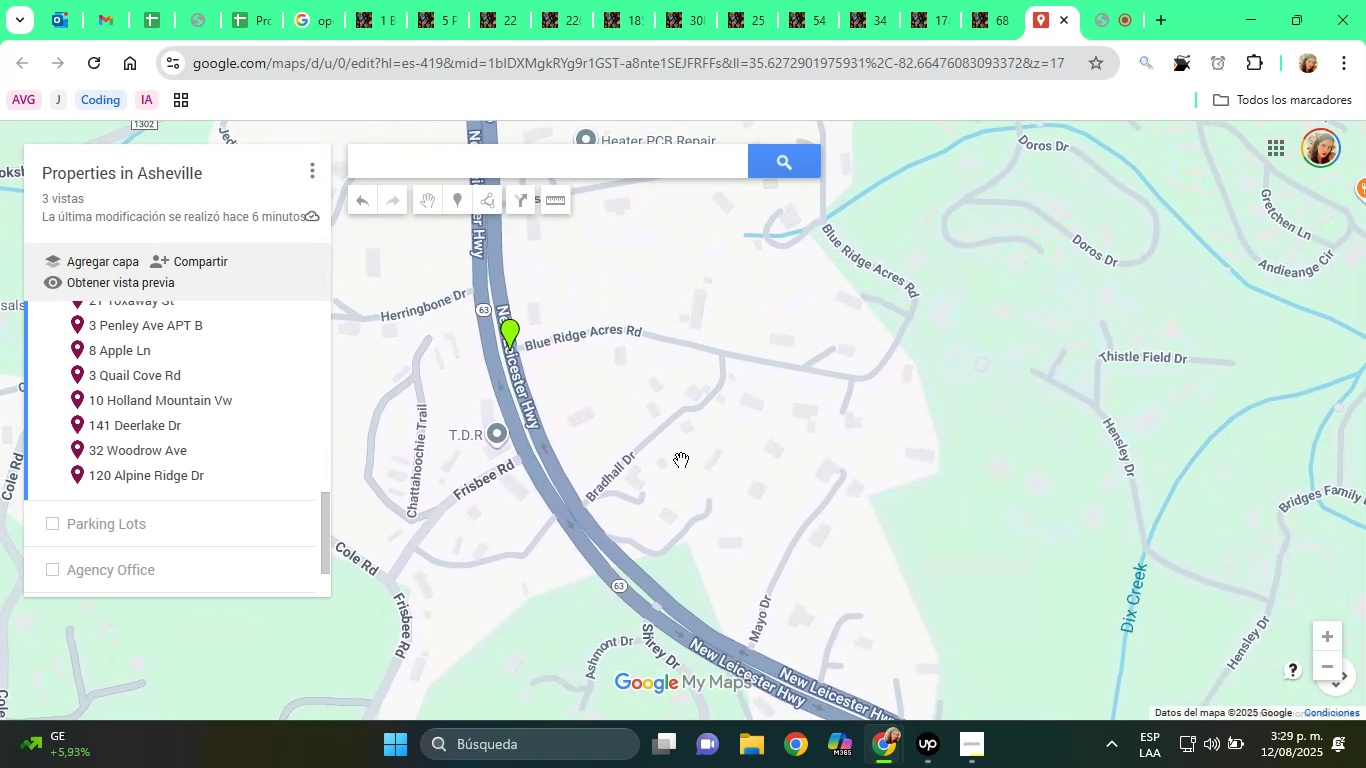 
scroll: coordinate [629, 442], scroll_direction: up, amount: 1.0
 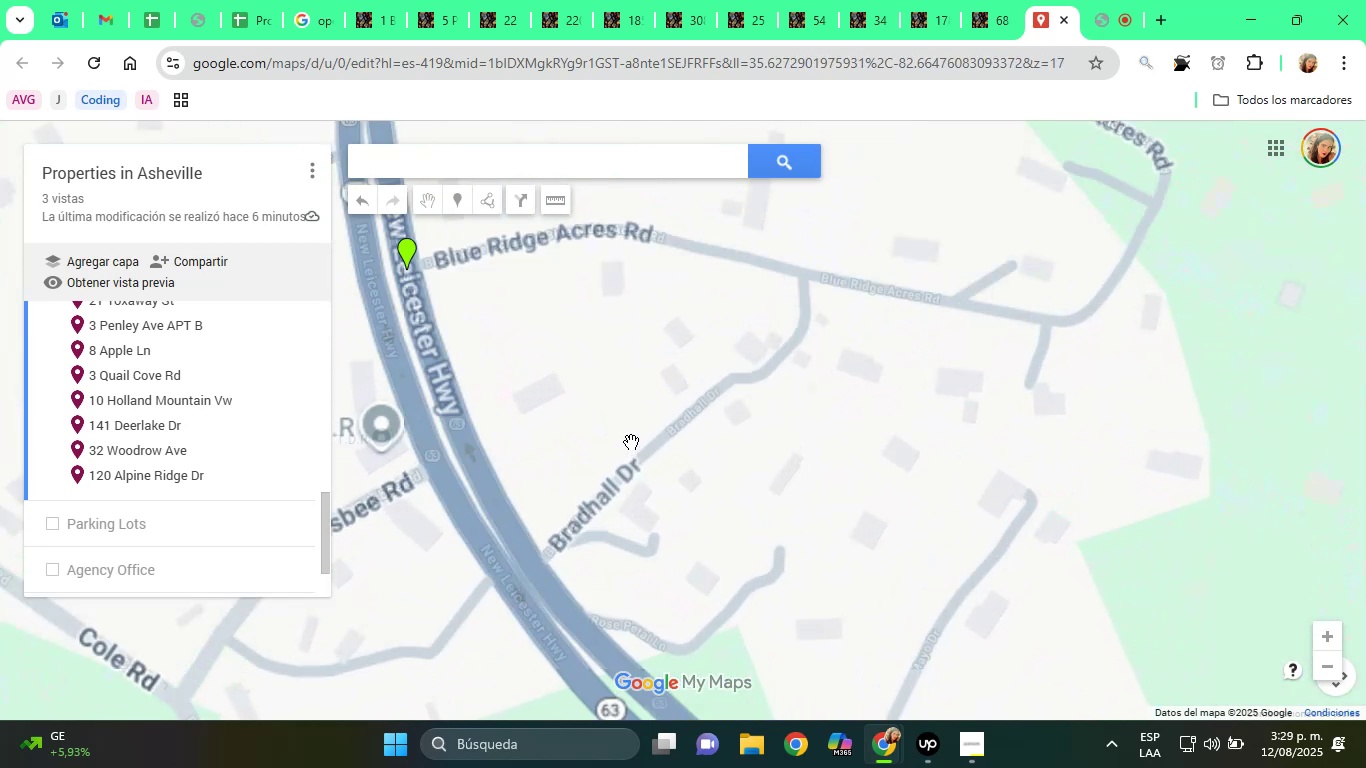 
left_click_drag(start_coordinate=[607, 419], to_coordinate=[699, 564])
 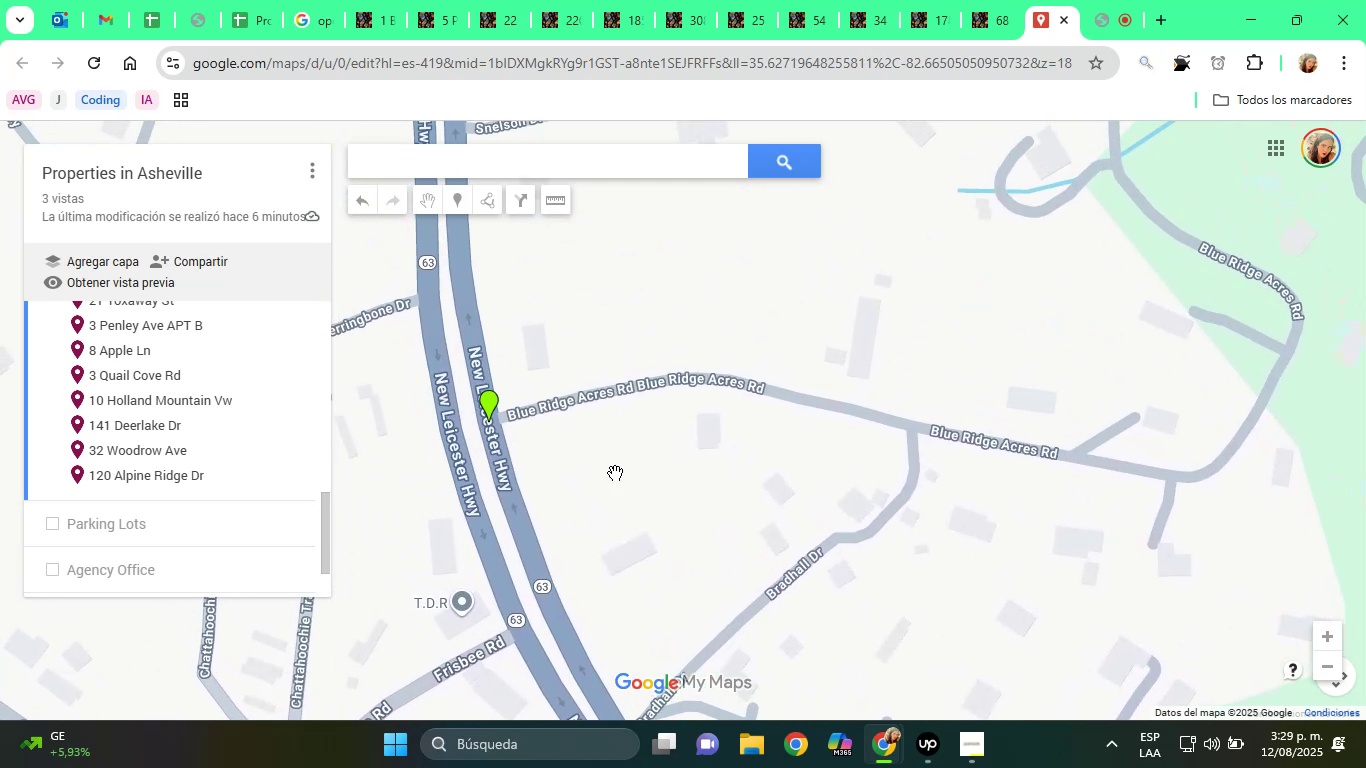 
scroll: coordinate [590, 452], scroll_direction: up, amount: 2.0
 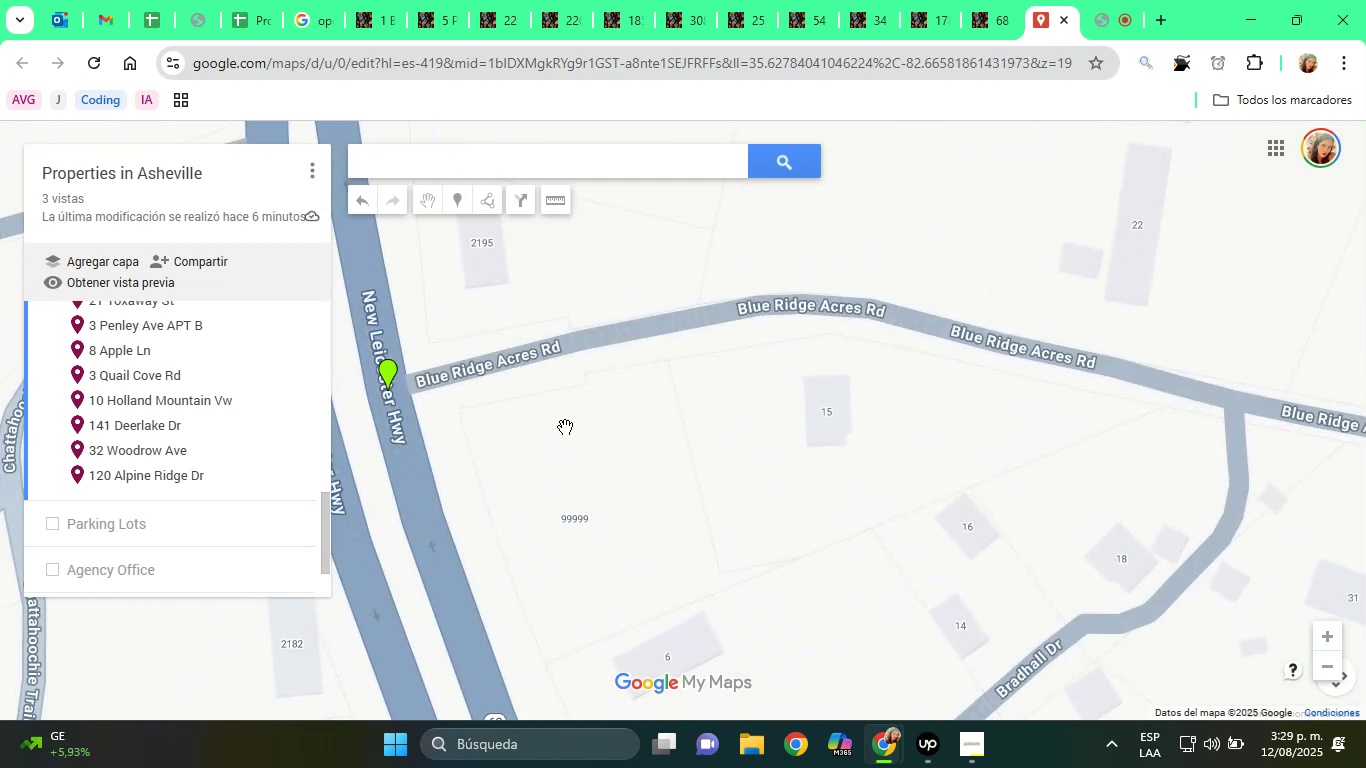 
left_click_drag(start_coordinate=[566, 437], to_coordinate=[600, 612])
 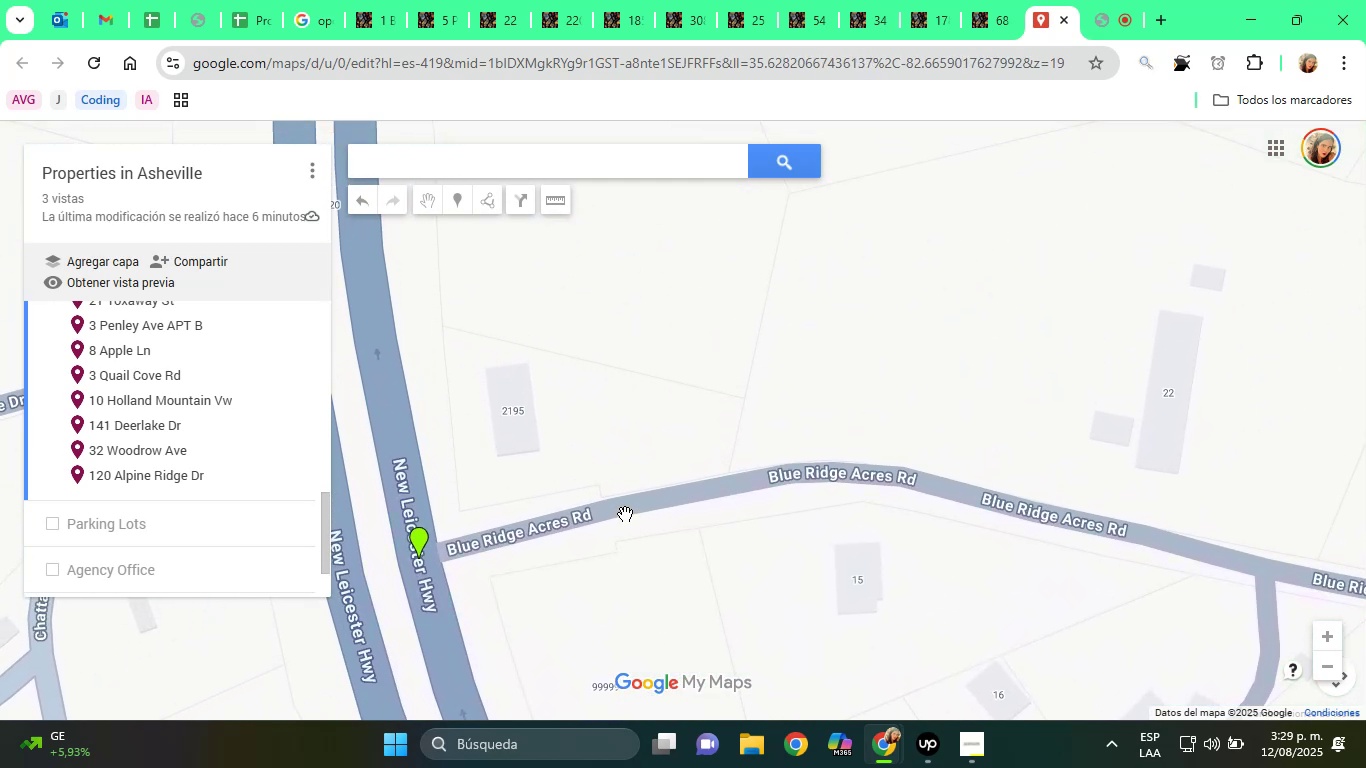 
left_click_drag(start_coordinate=[625, 514], to_coordinate=[450, 604])
 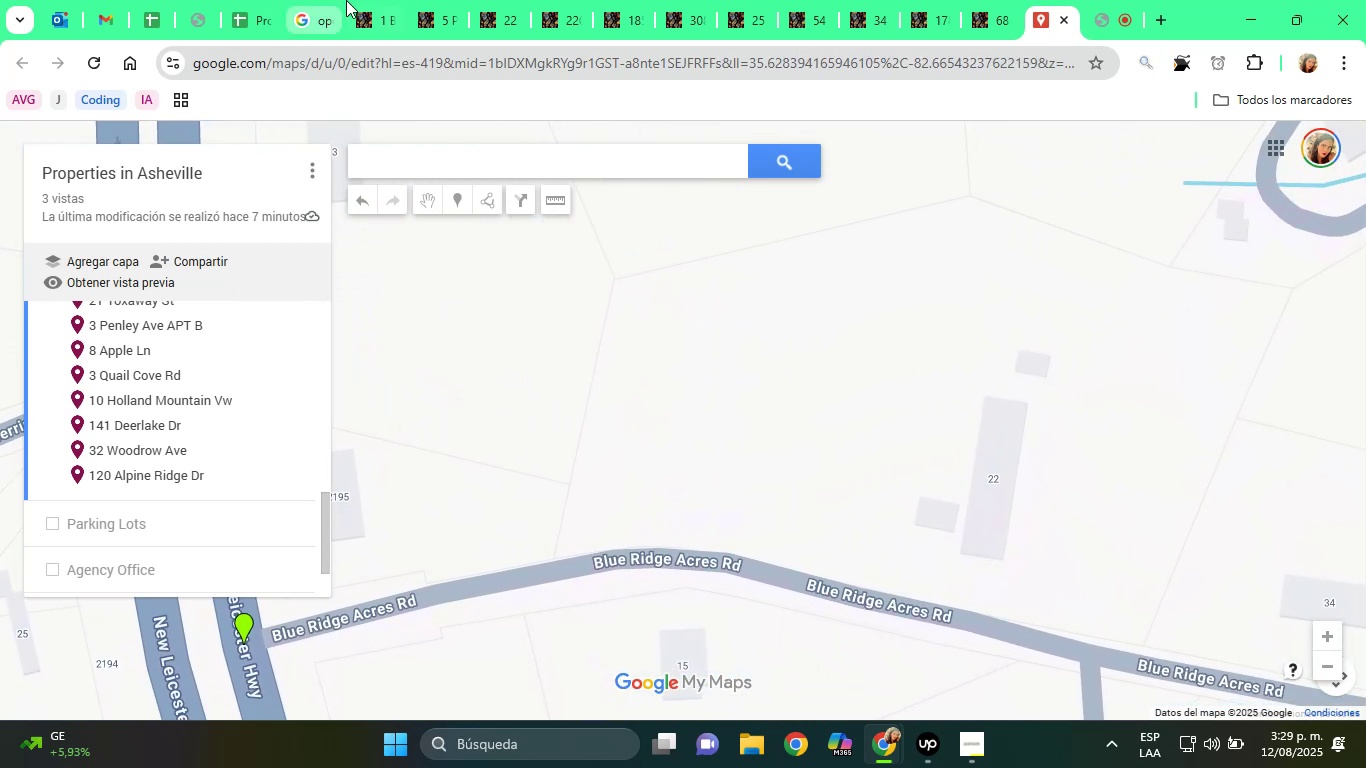 
left_click([366, 0])
 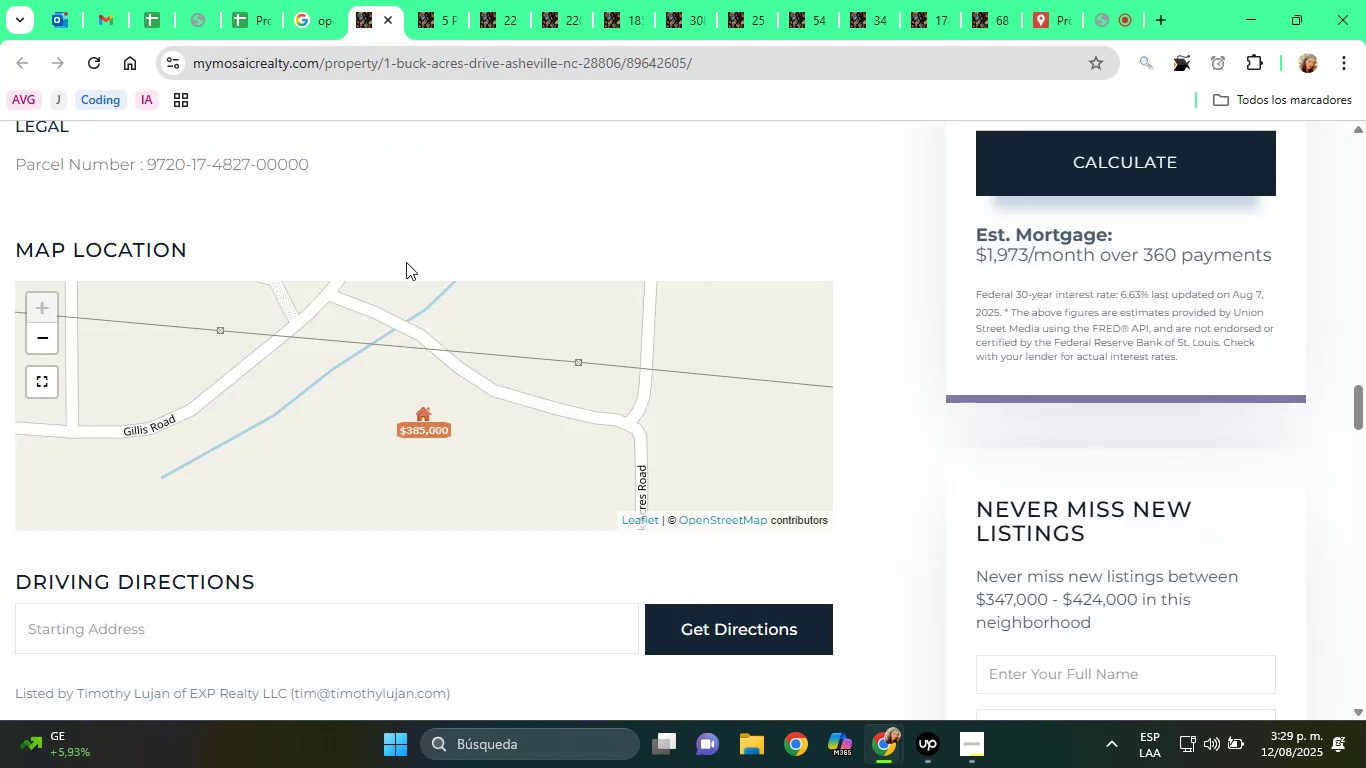 
scroll: coordinate [343, 367], scroll_direction: up, amount: 1.0
 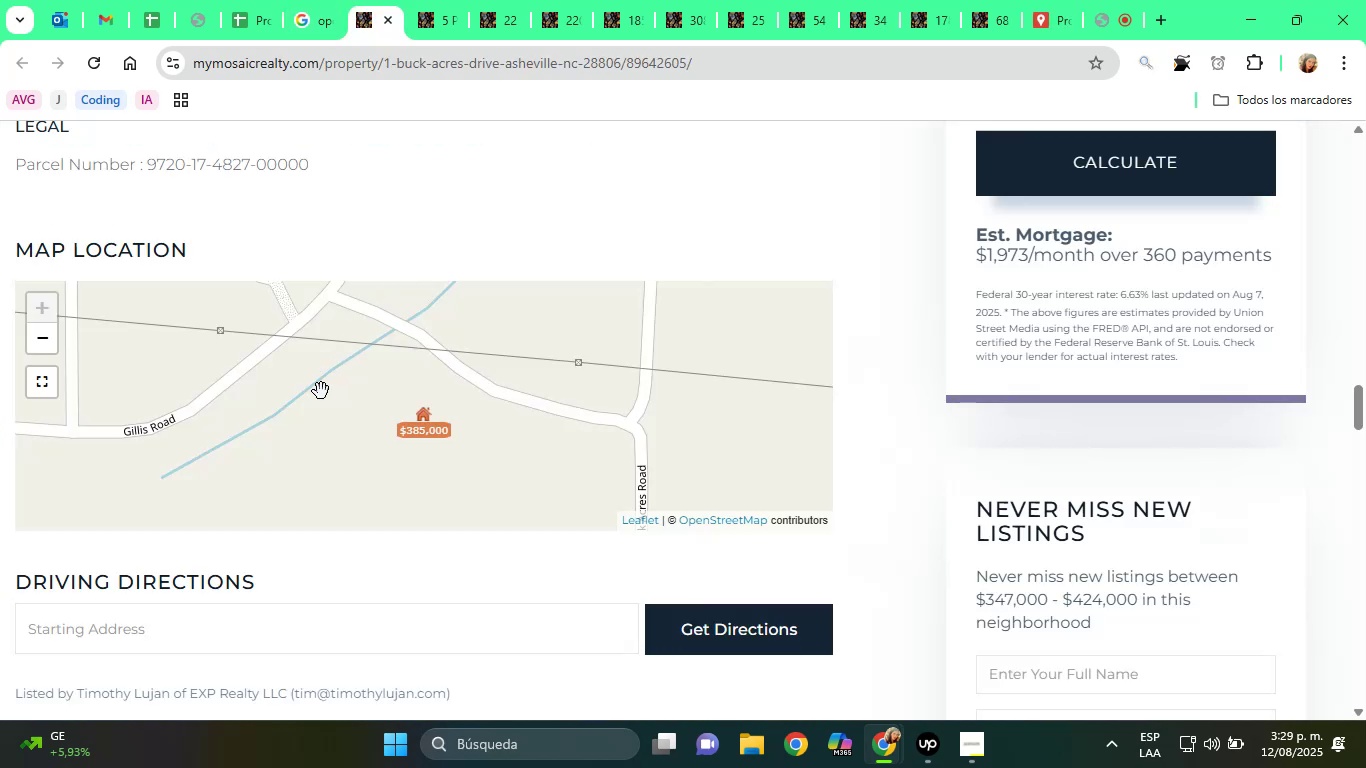 
scroll: coordinate [390, 401], scroll_direction: down, amount: 2.0
 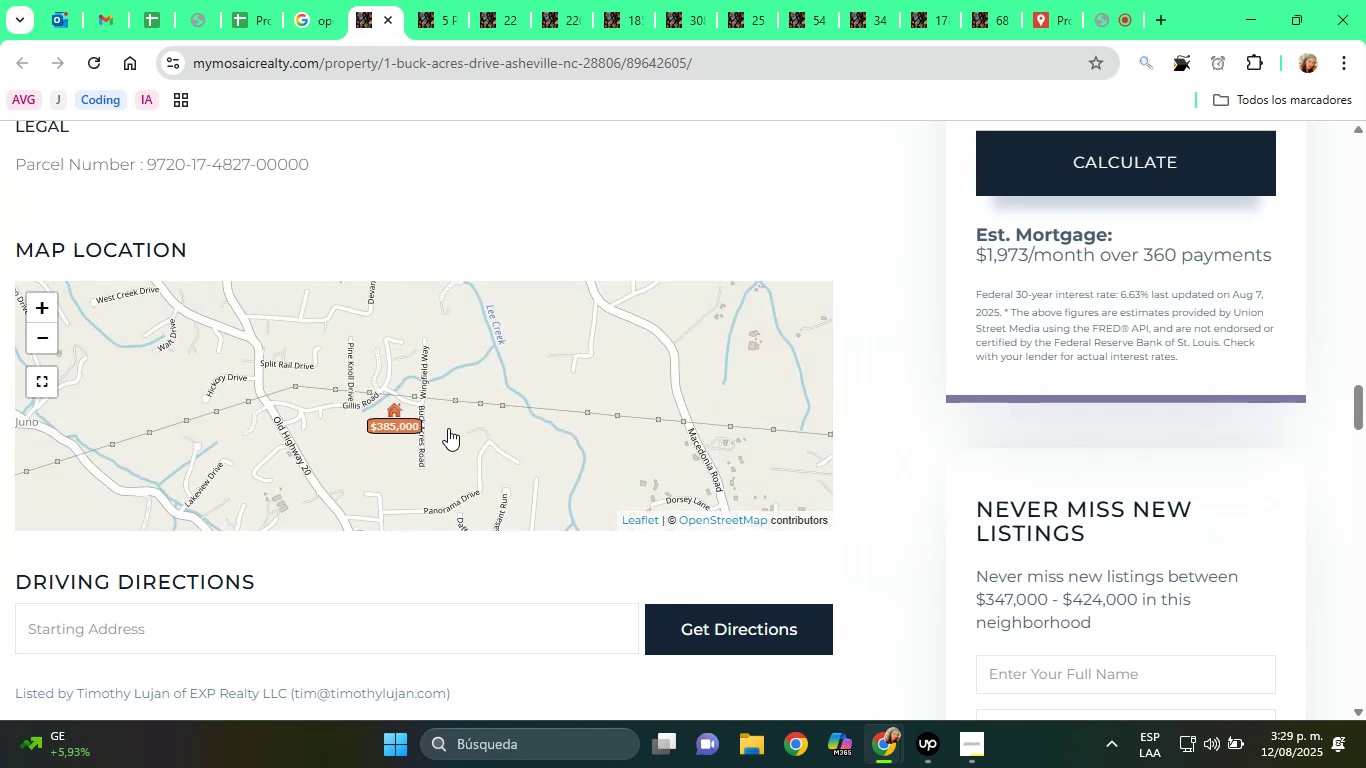 
scroll: coordinate [477, 429], scroll_direction: up, amount: 1.0
 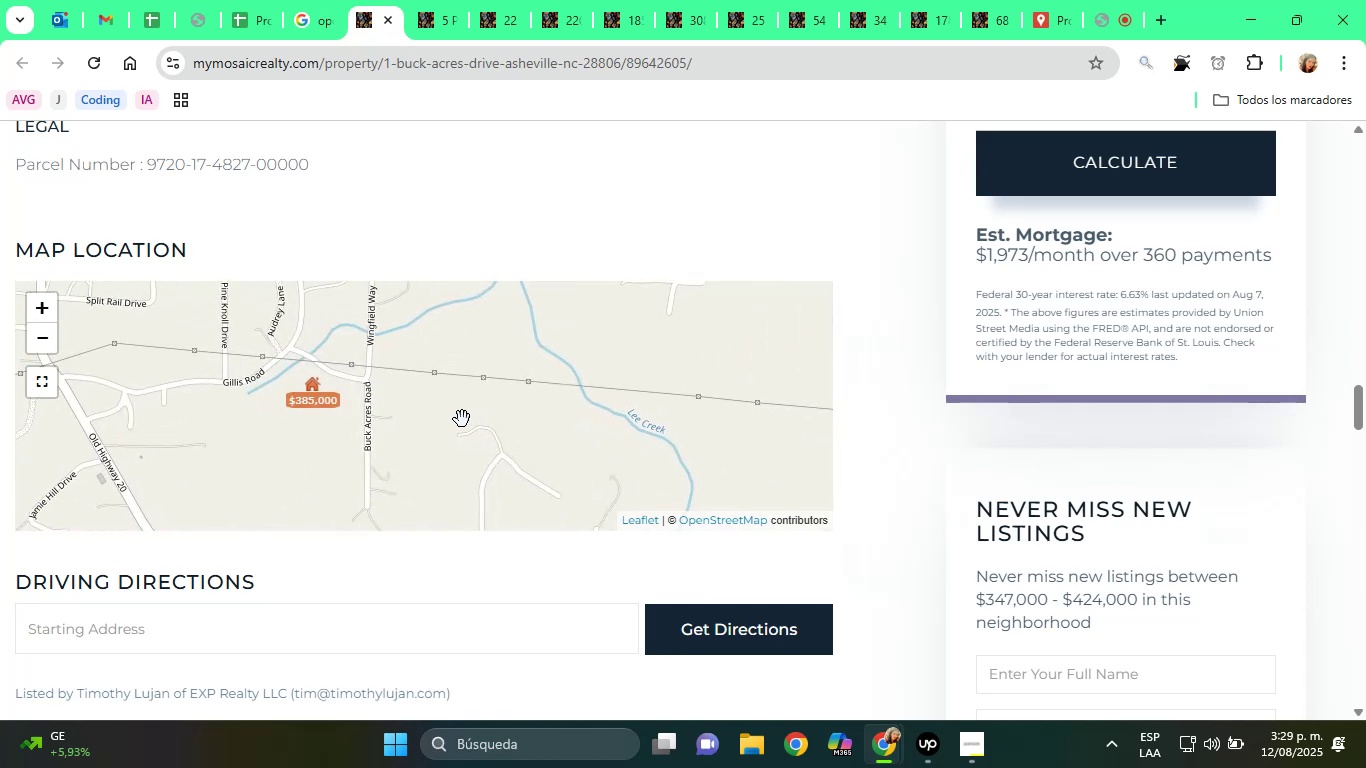 
left_click_drag(start_coordinate=[457, 418], to_coordinate=[572, 488])
 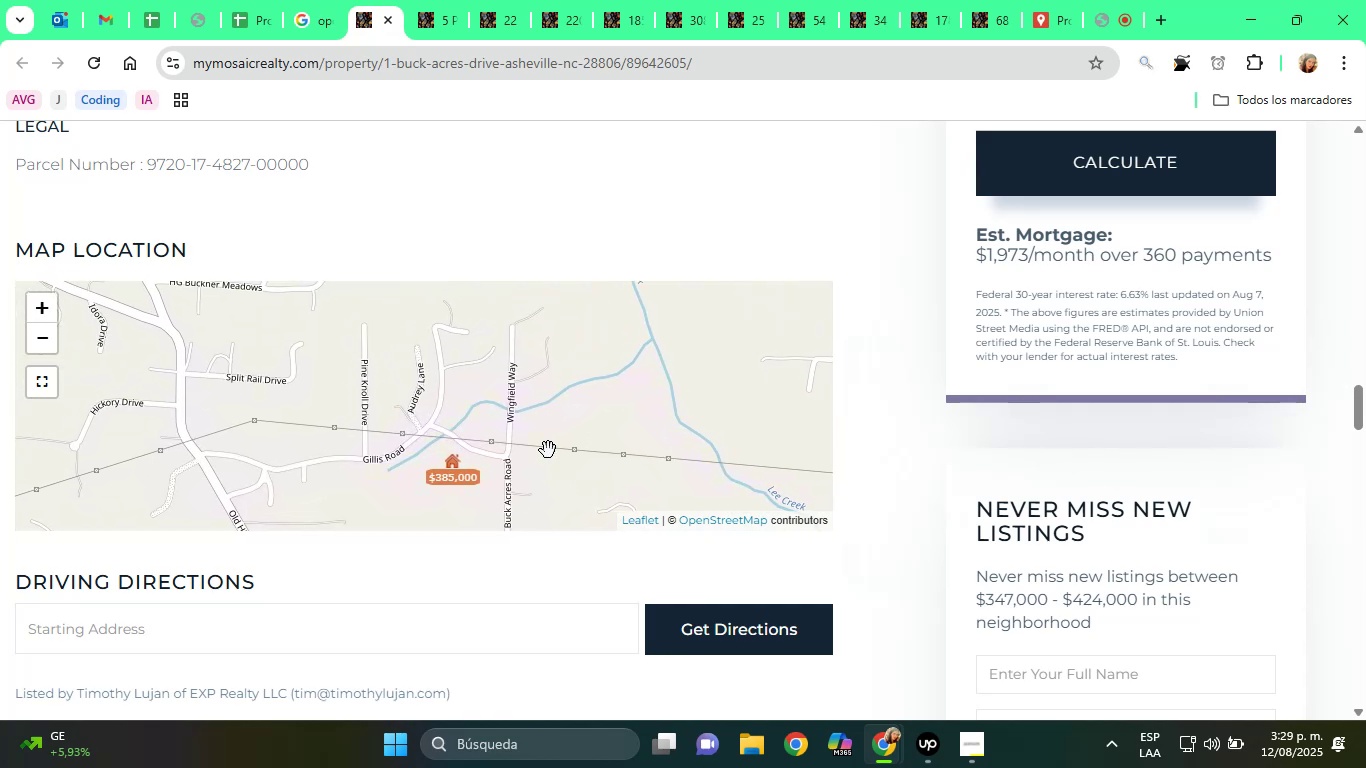 
scroll: coordinate [593, 444], scroll_direction: down, amount: 5.0
 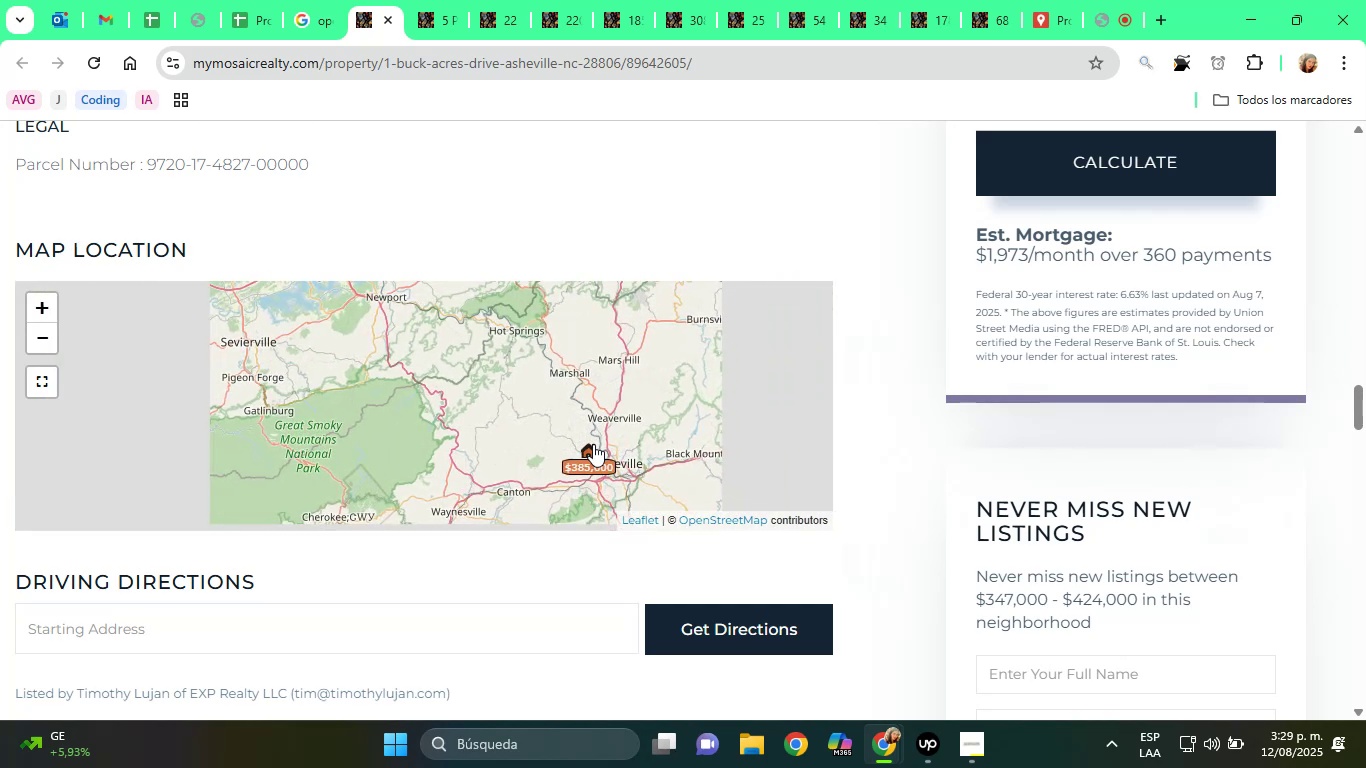 
scroll: coordinate [599, 442], scroll_direction: up, amount: 8.0
 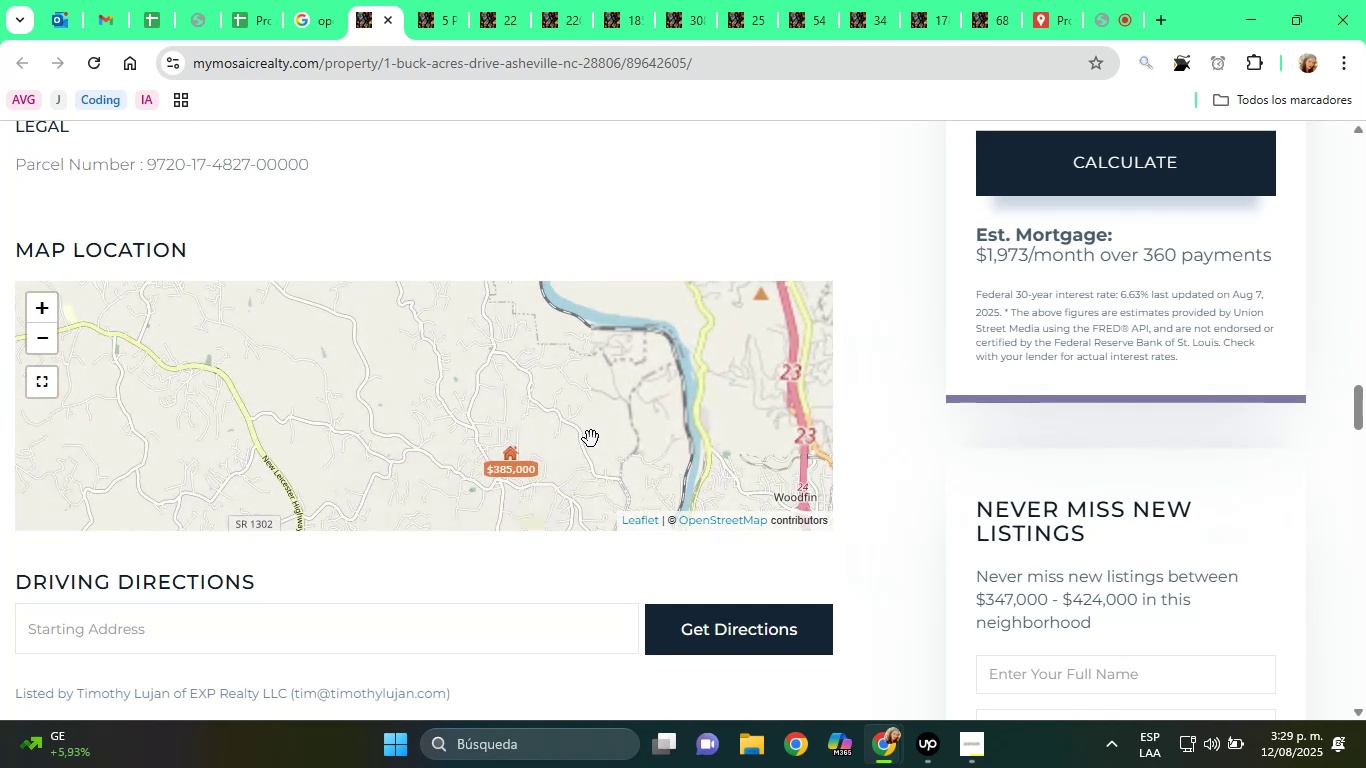 
left_click_drag(start_coordinate=[548, 424], to_coordinate=[480, 332])
 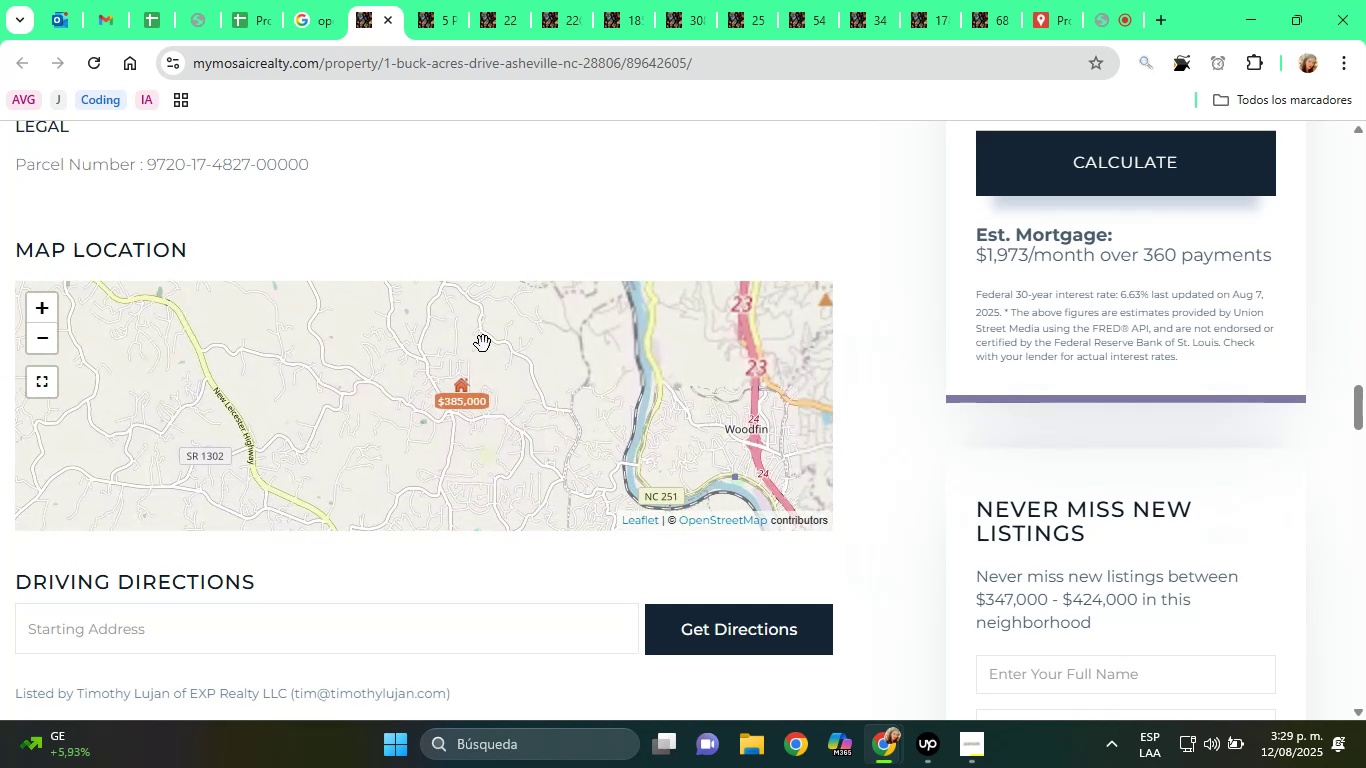 
scroll: coordinate [465, 436], scroll_direction: up, amount: 3.0
 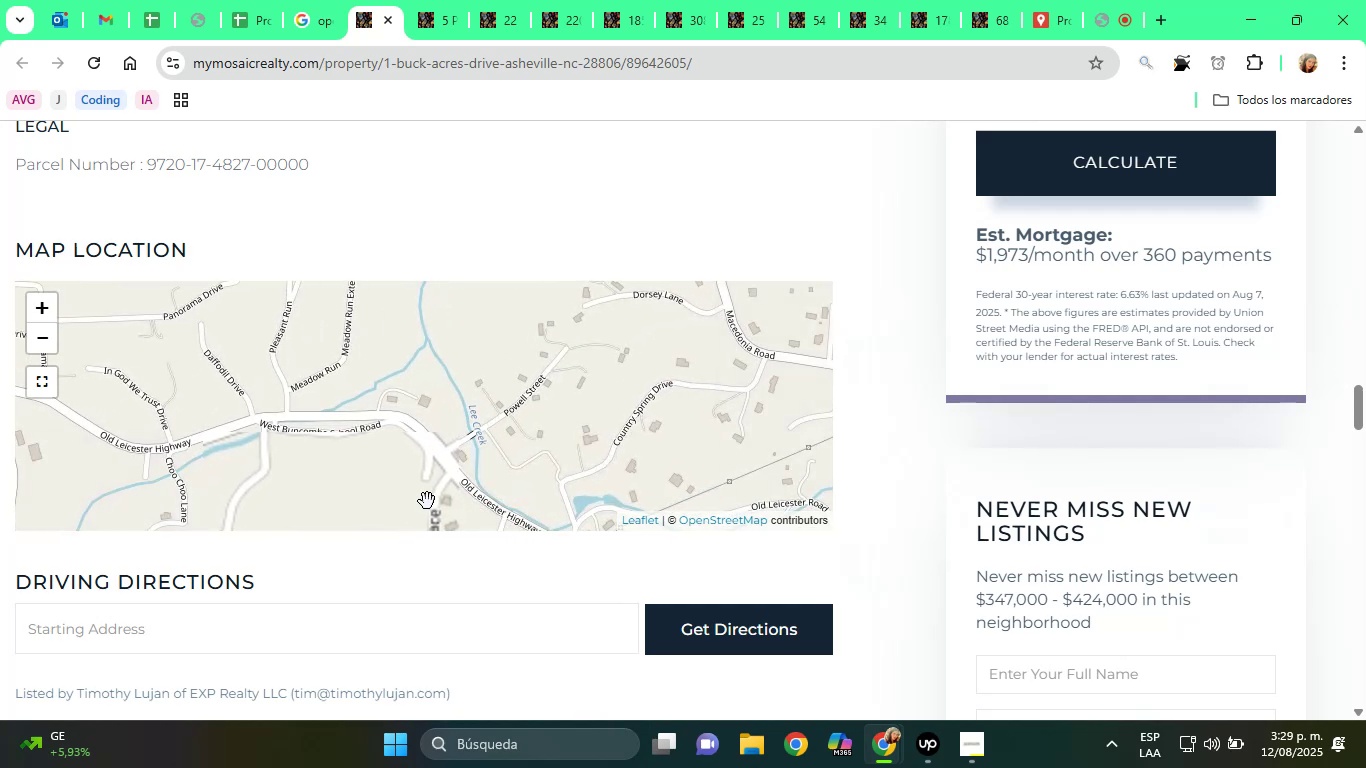 
left_click_drag(start_coordinate=[403, 434], to_coordinate=[373, 543])
 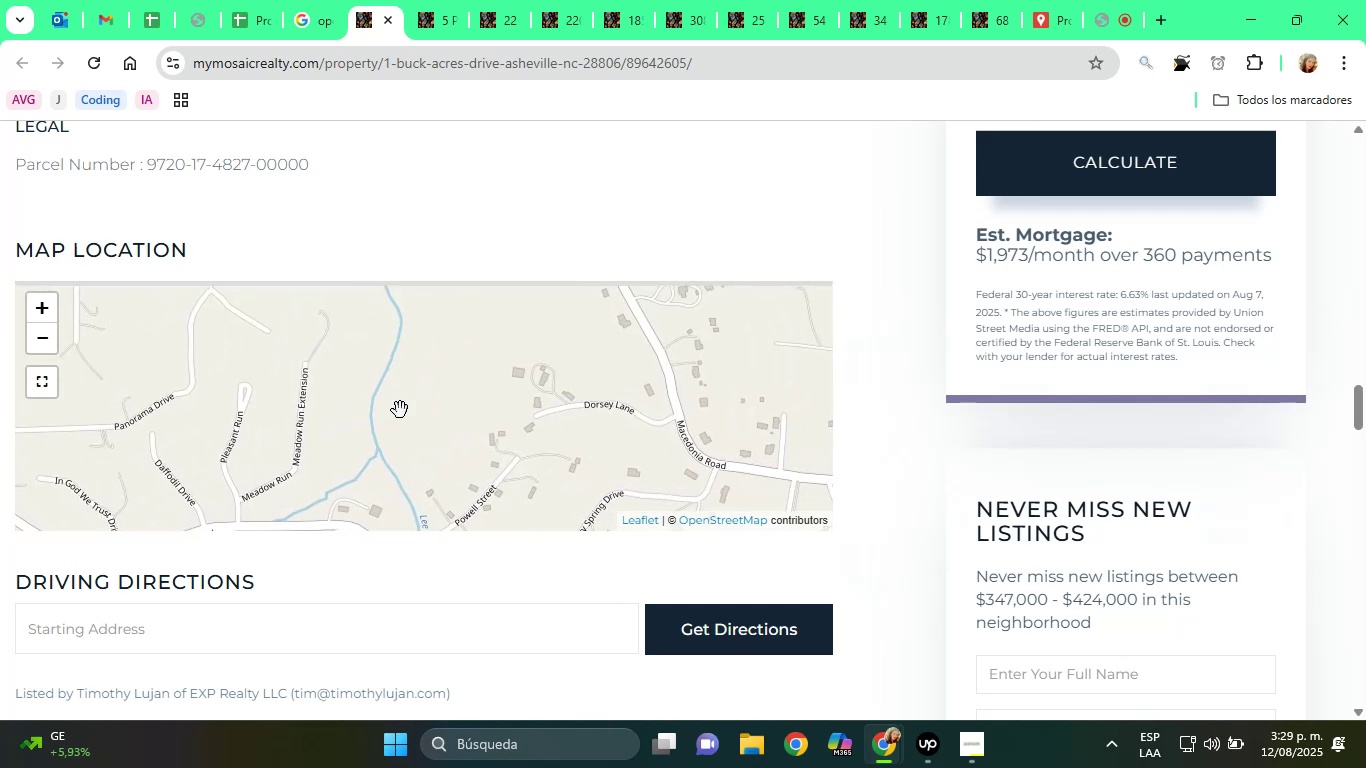 
left_click_drag(start_coordinate=[406, 407], to_coordinate=[657, 558])
 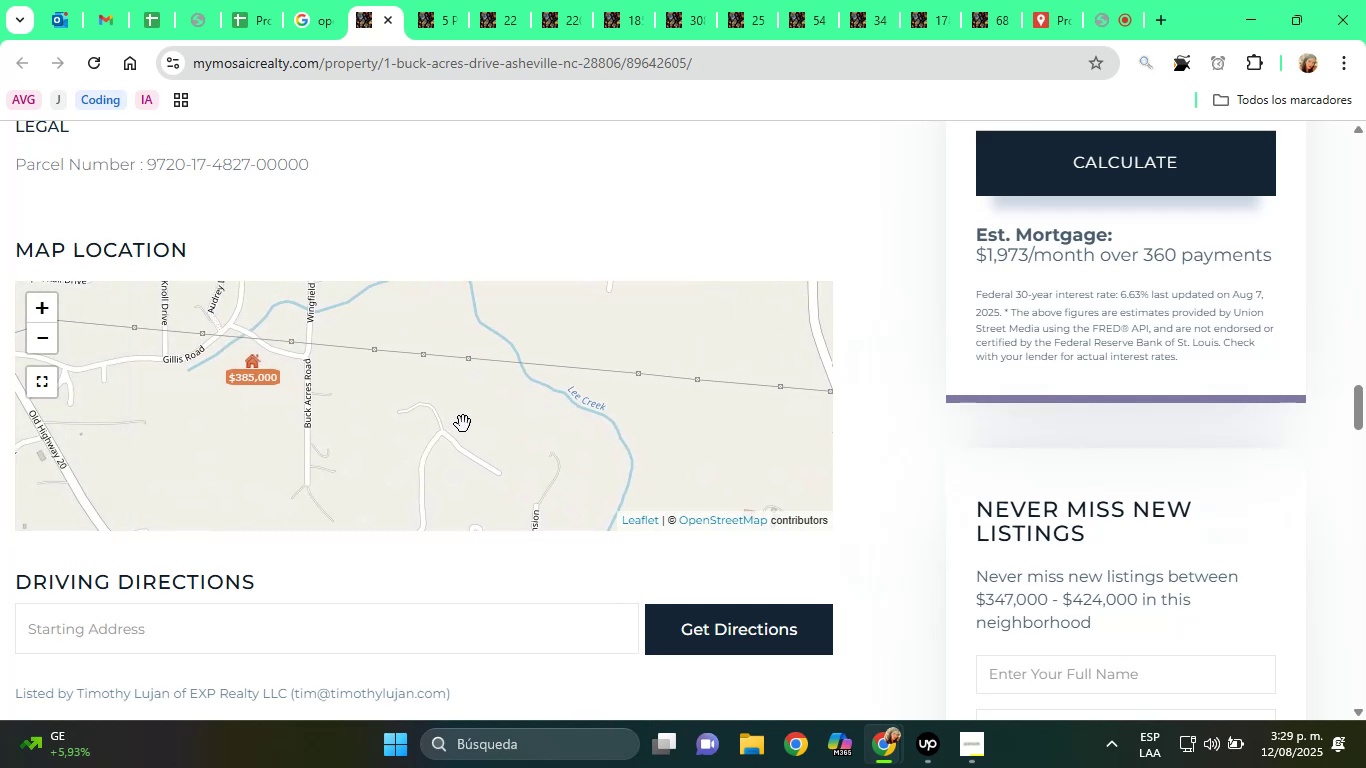 
left_click_drag(start_coordinate=[446, 412], to_coordinate=[511, 469])
 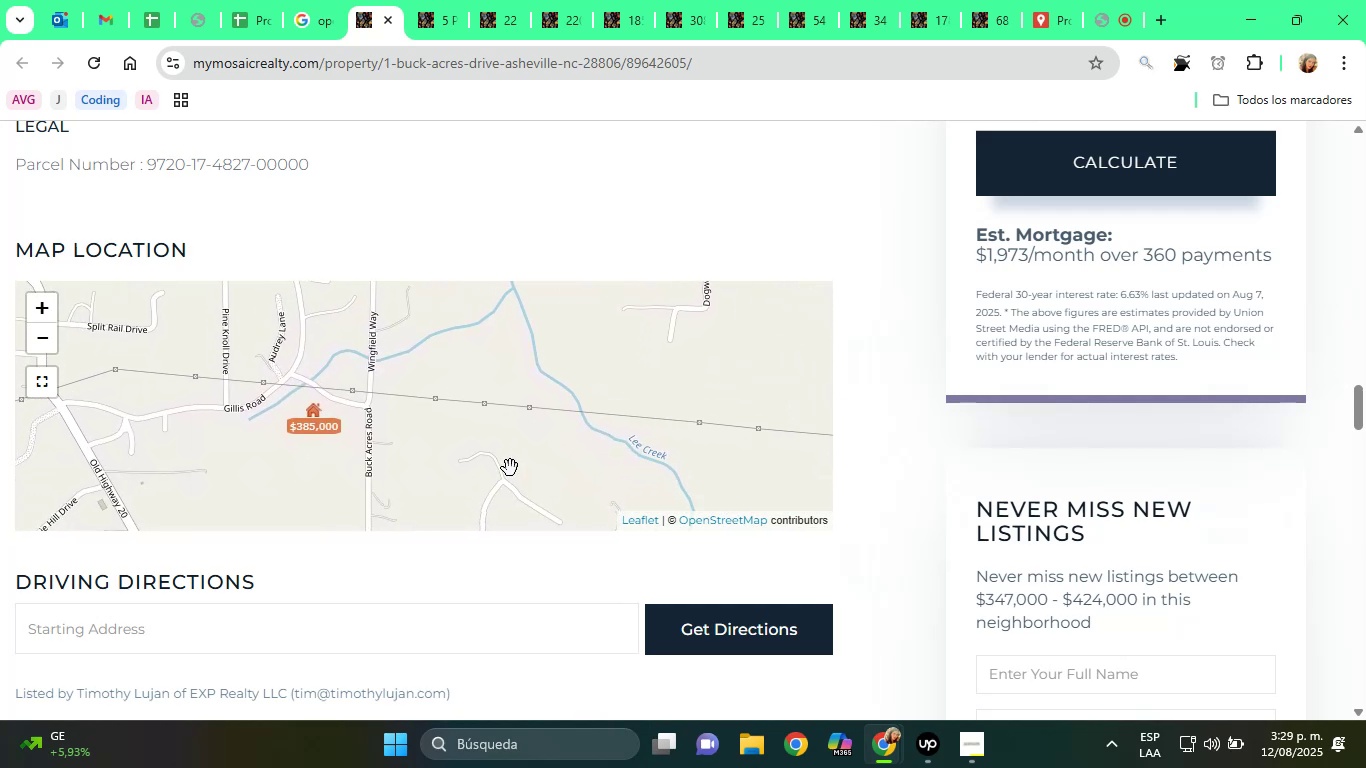 
scroll: coordinate [467, 451], scroll_direction: up, amount: 1.0
 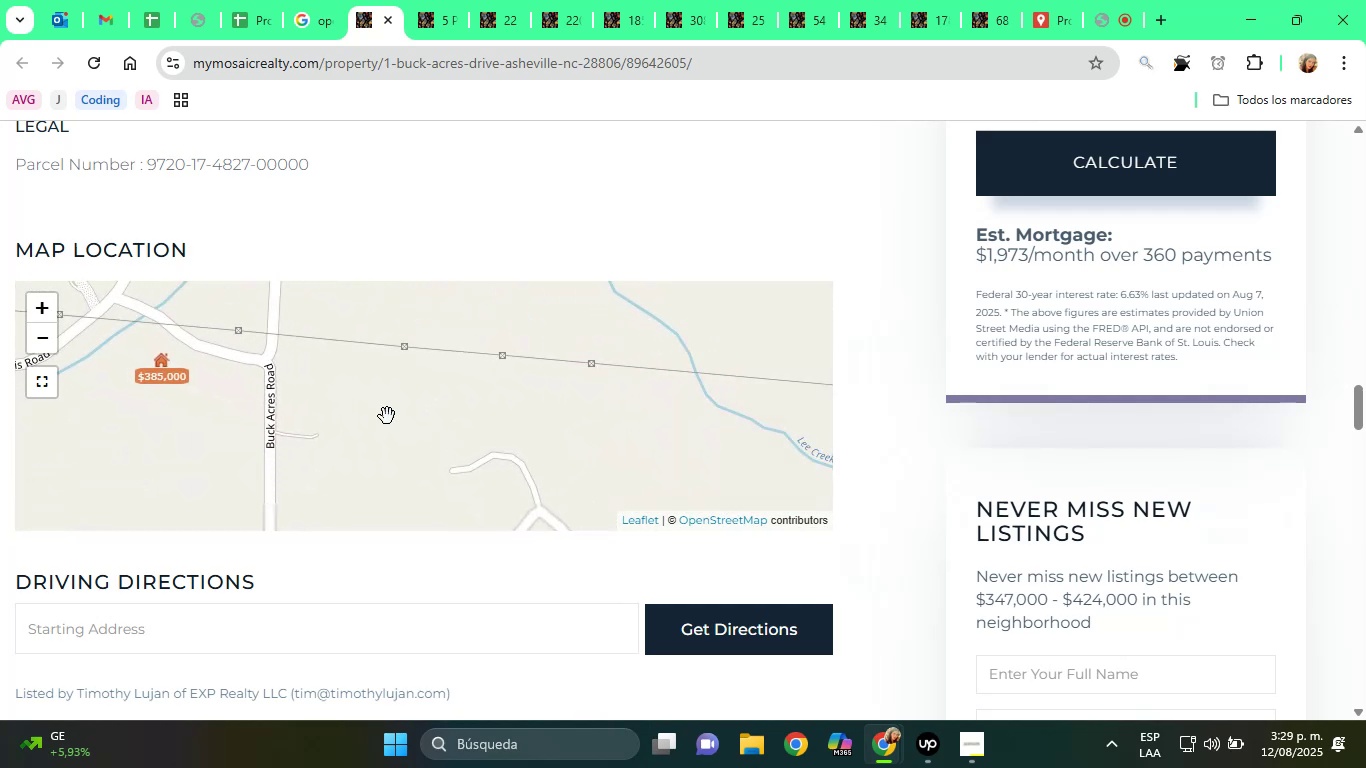 
left_click_drag(start_coordinate=[376, 410], to_coordinate=[549, 428])
 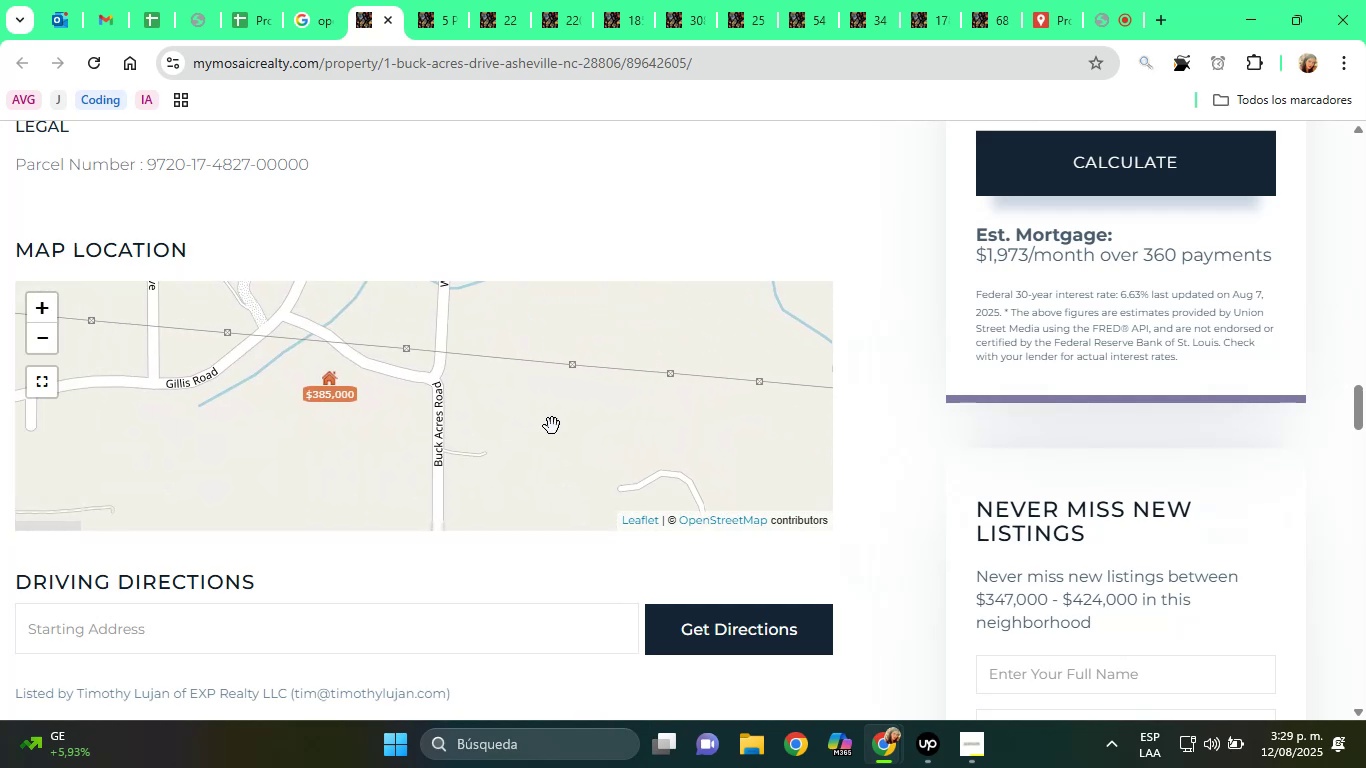 
scroll: coordinate [537, 415], scroll_direction: down, amount: 2.0
 